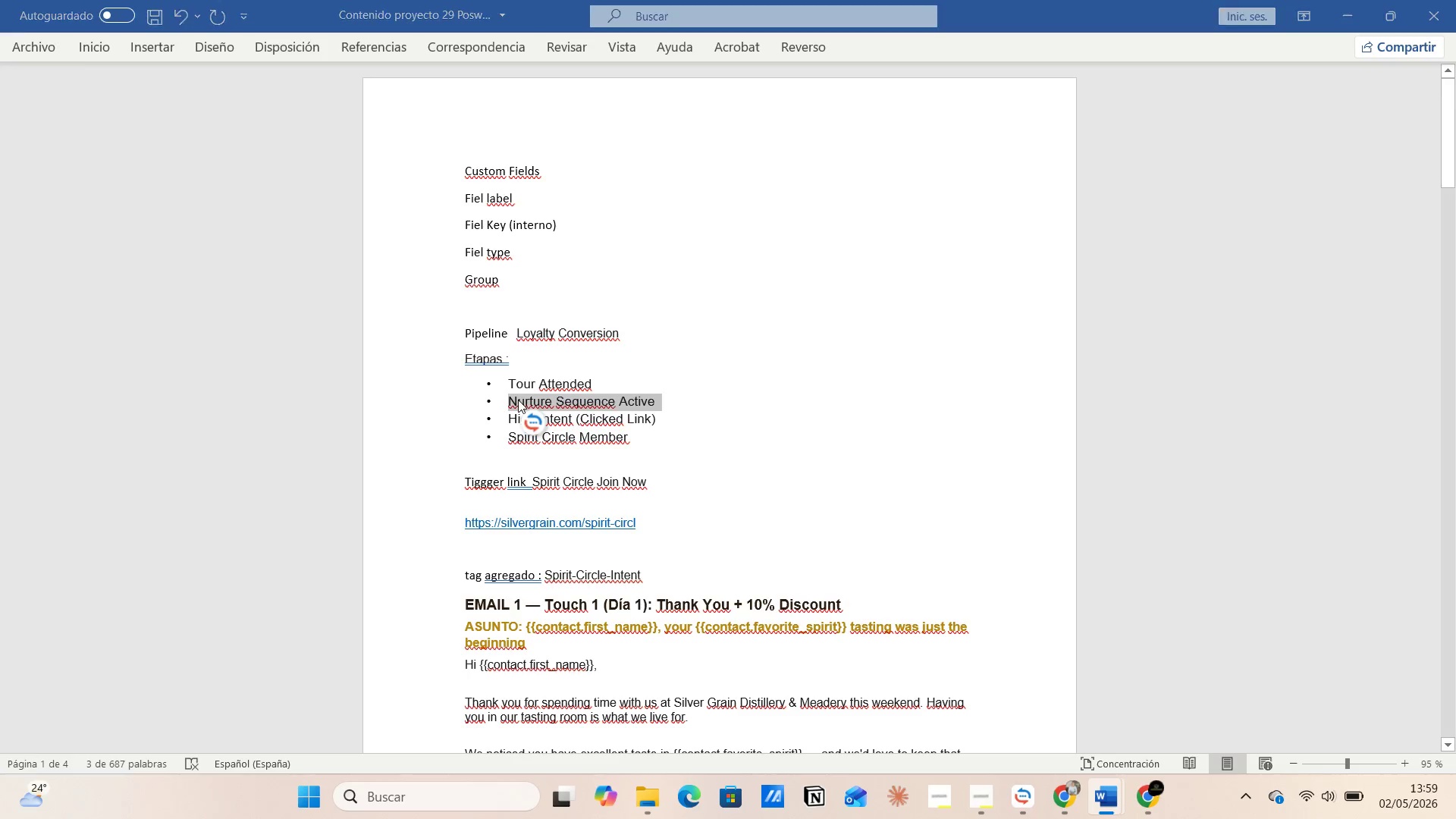 
key(Alt+Tab)
 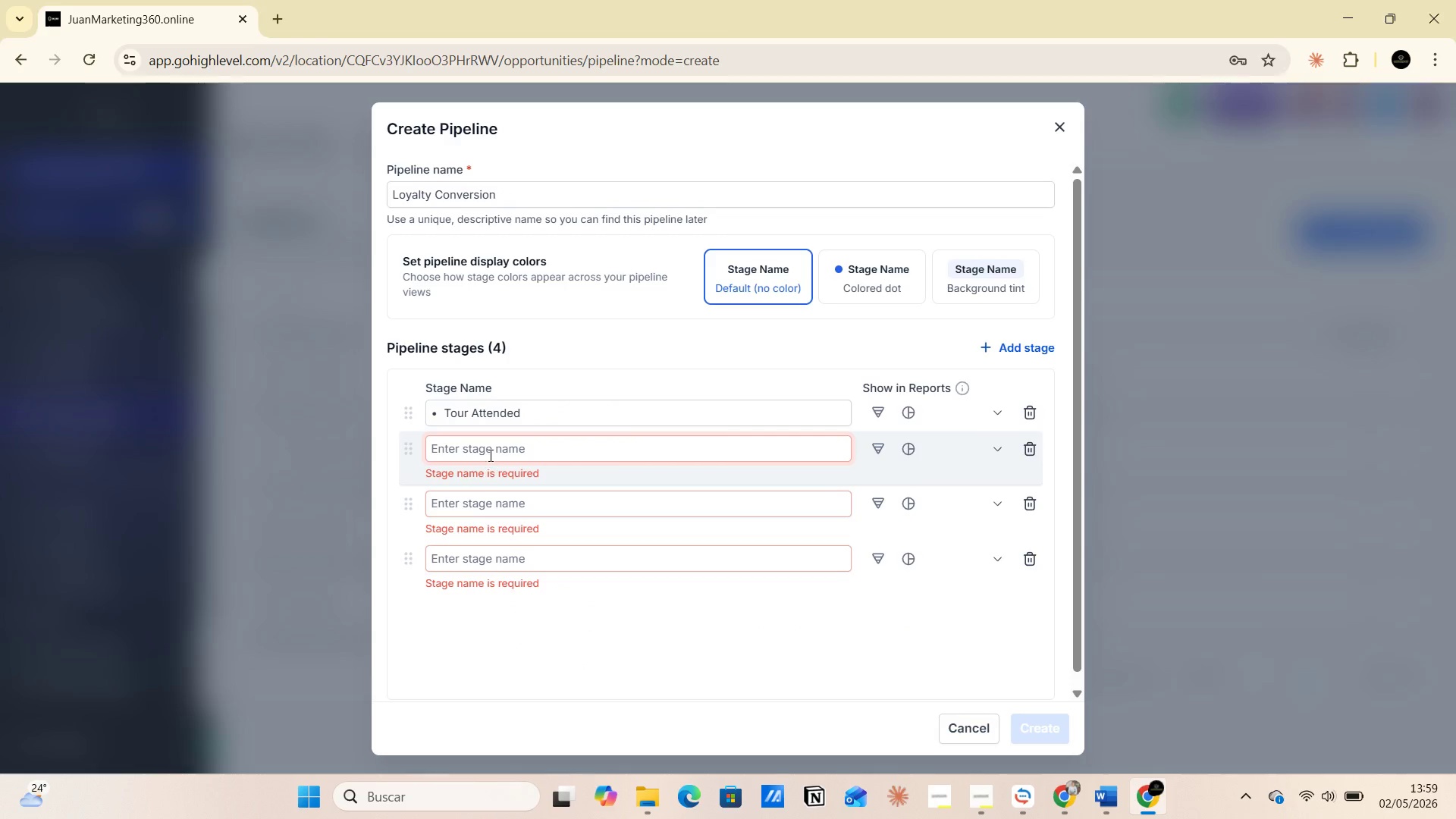 
left_click([488, 448])
 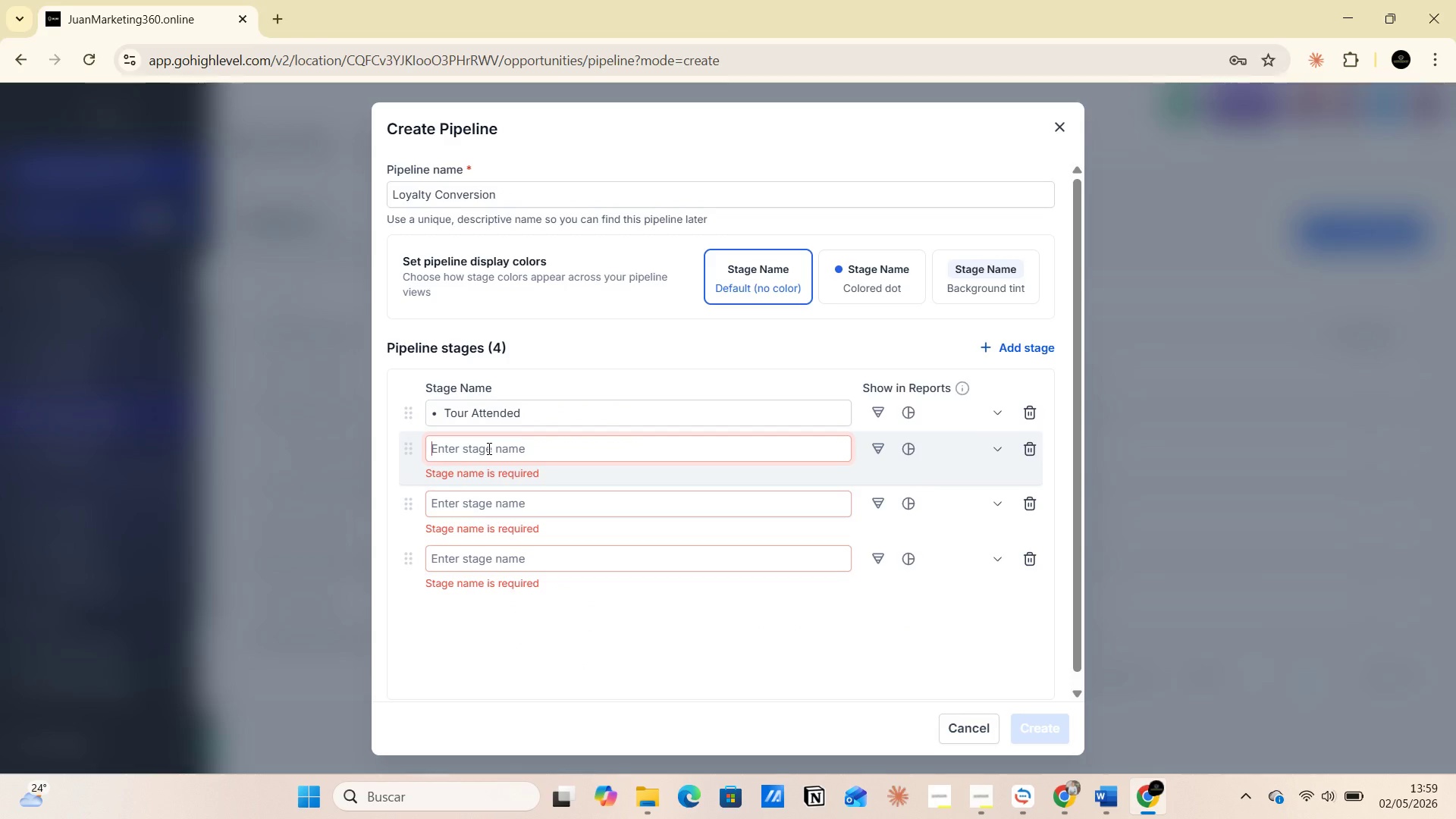 
key(Control+V)
 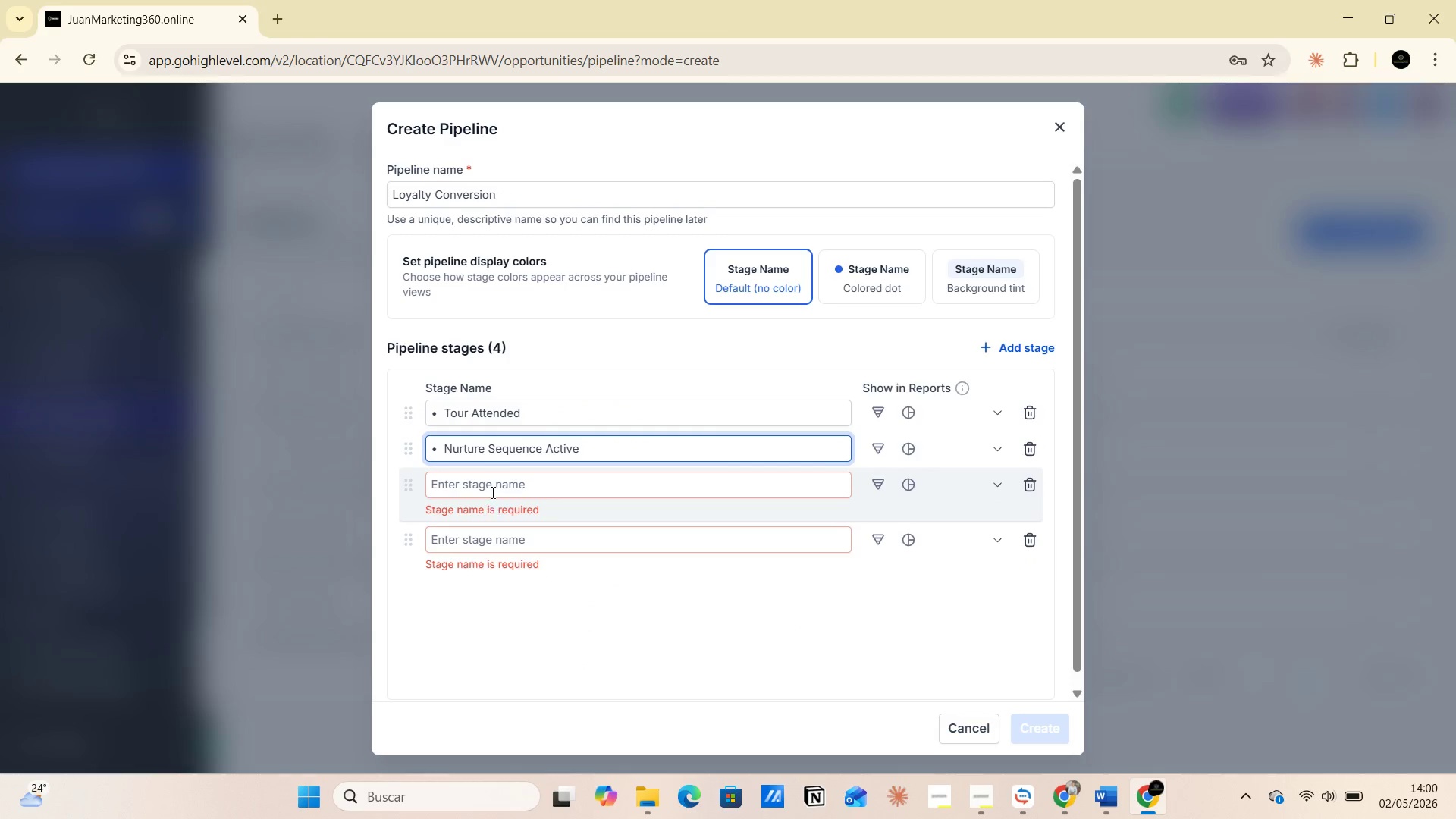 
left_click([491, 482])
 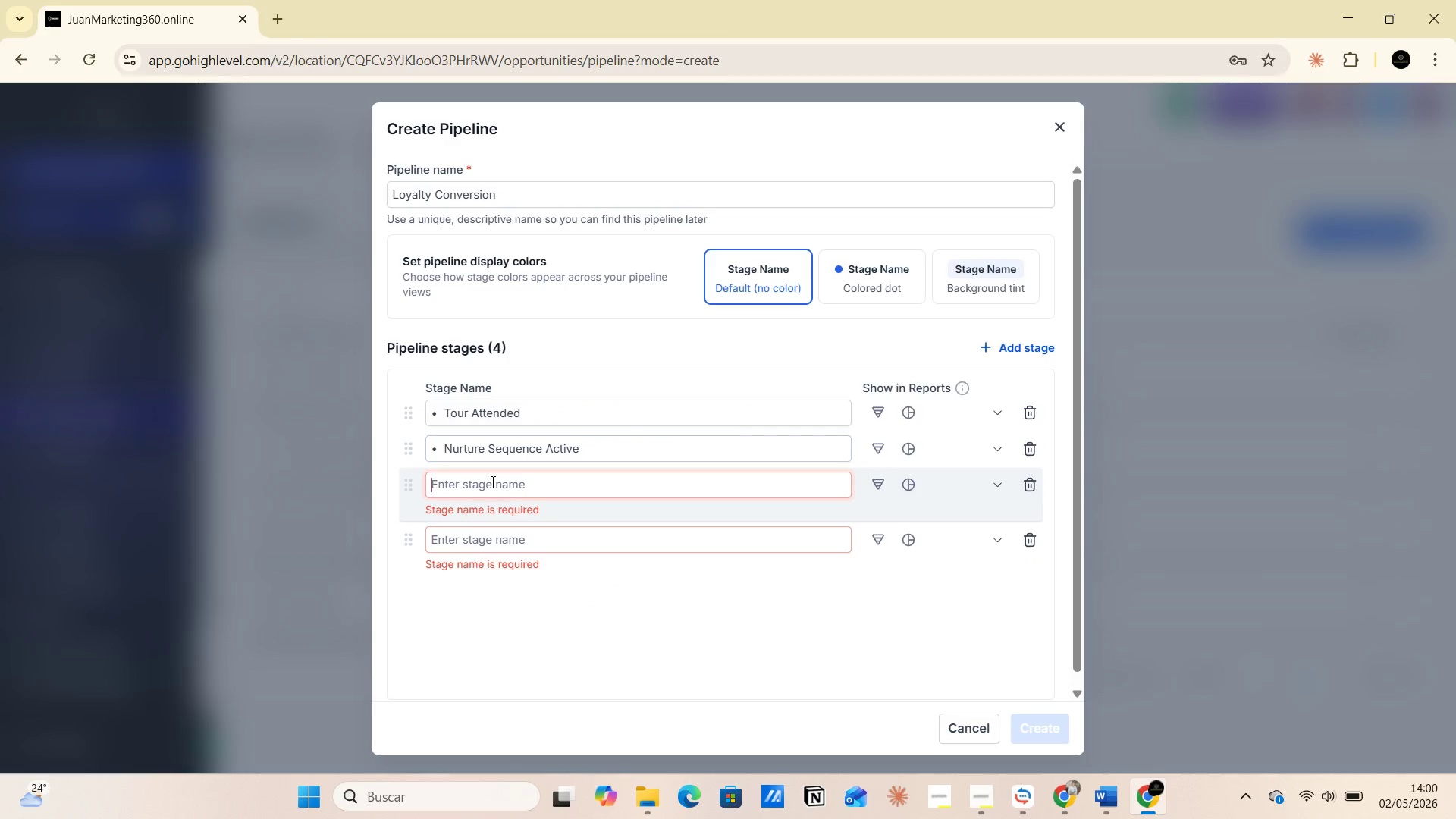 
key(Alt+AltLeft)
 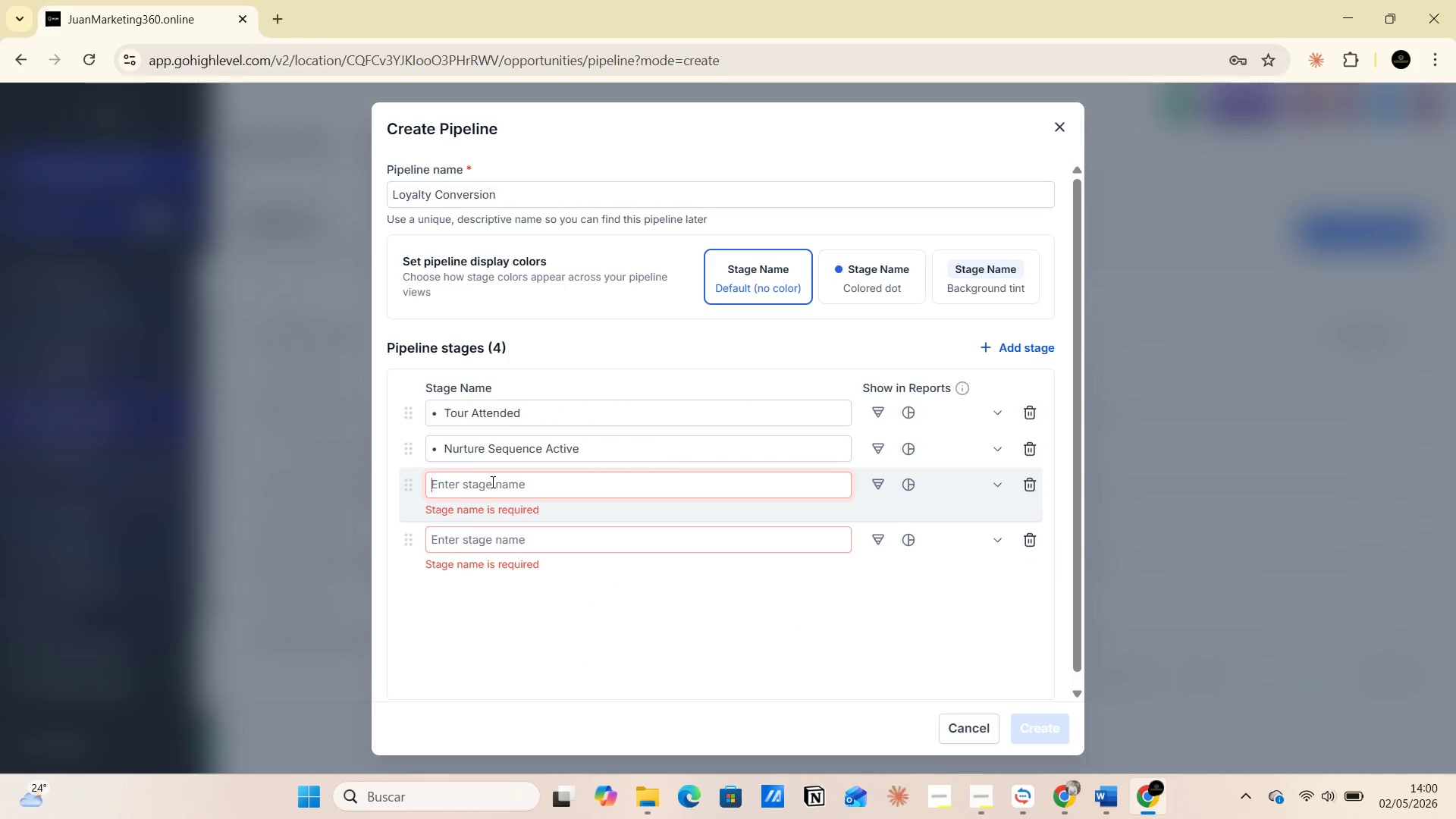 
key(Alt+Tab)
 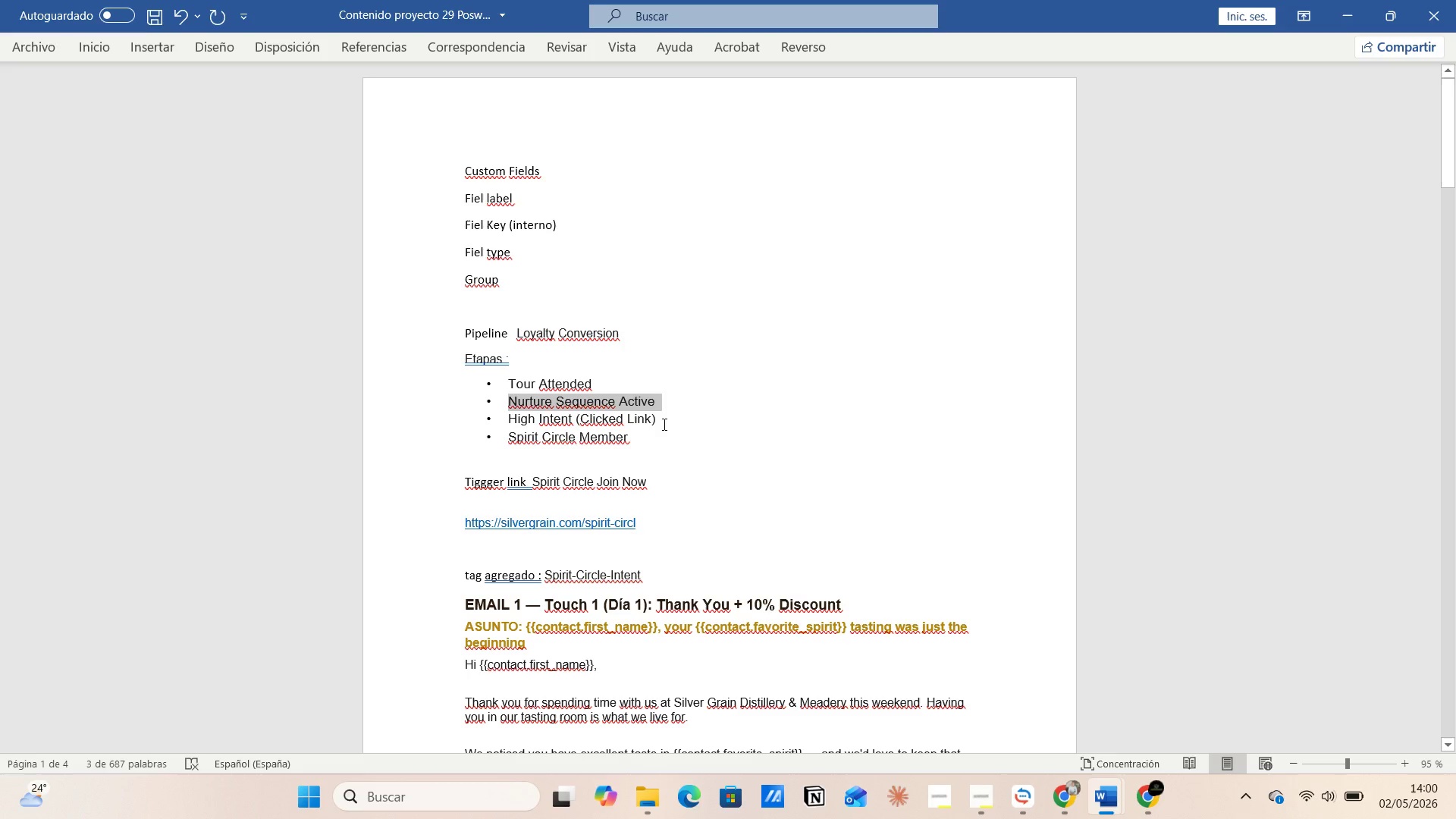 
left_click_drag(start_coordinate=[657, 418], to_coordinate=[519, 419])
 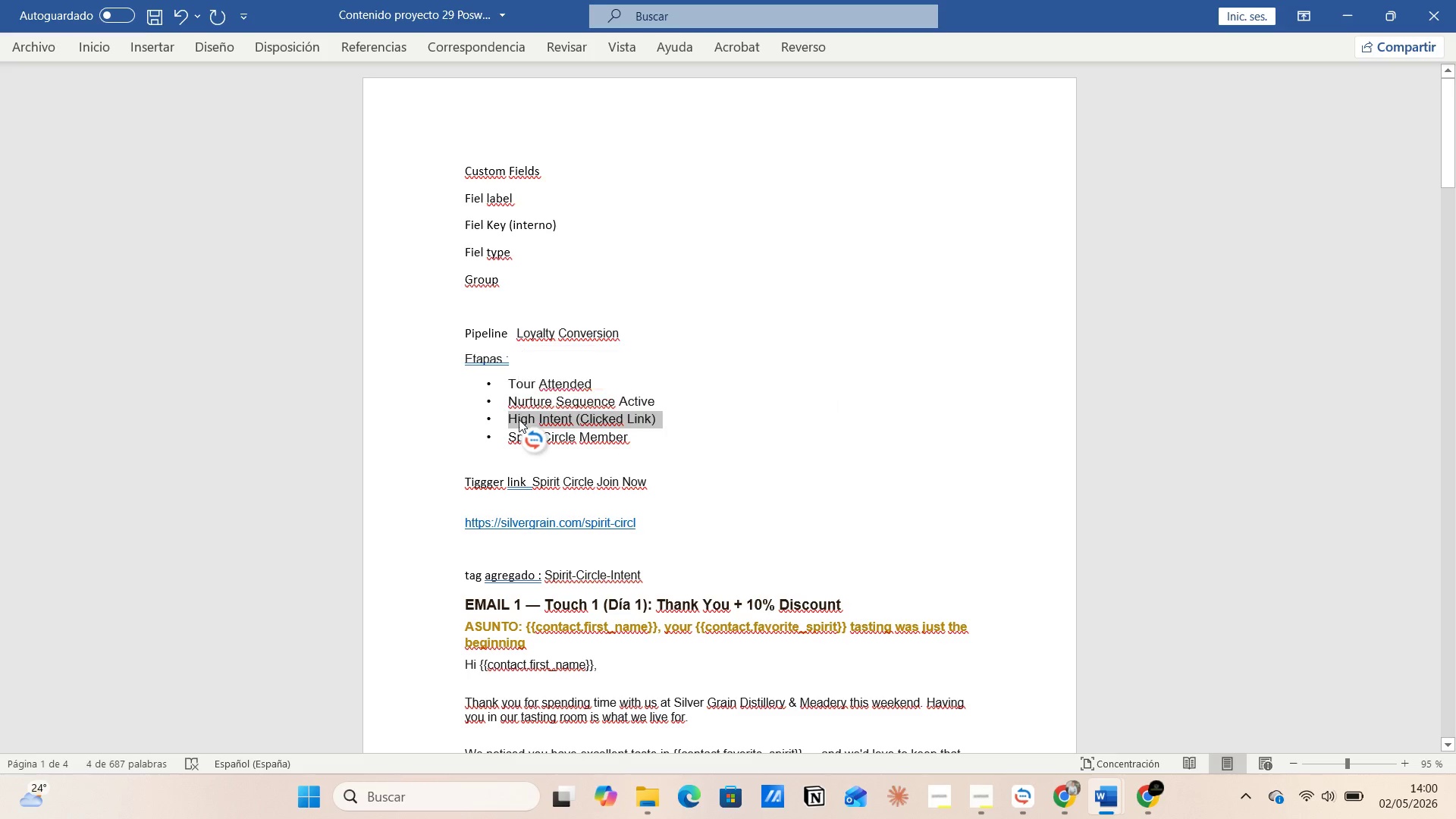 
key(Control+C)
 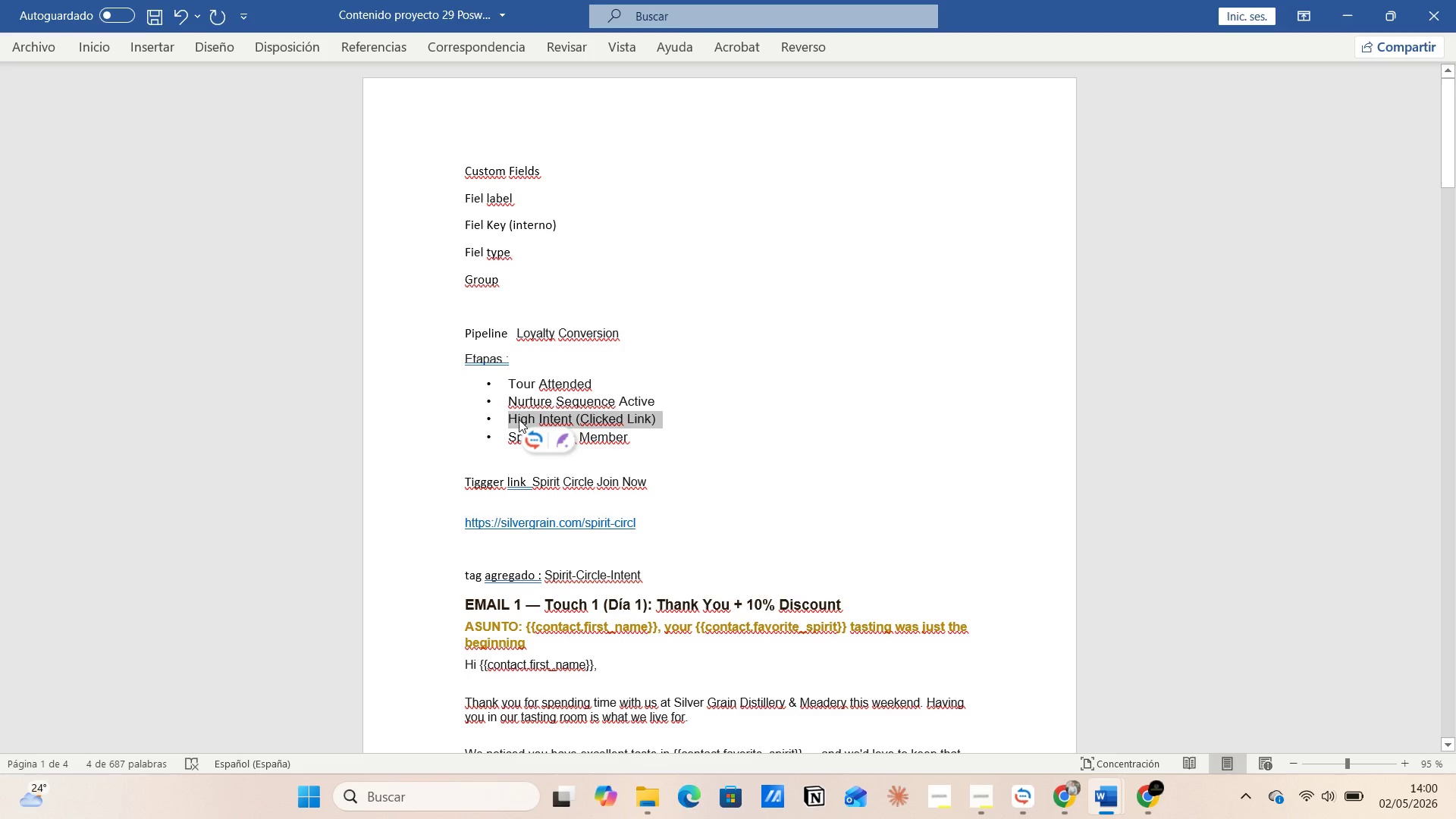 
key(Alt+AltLeft)
 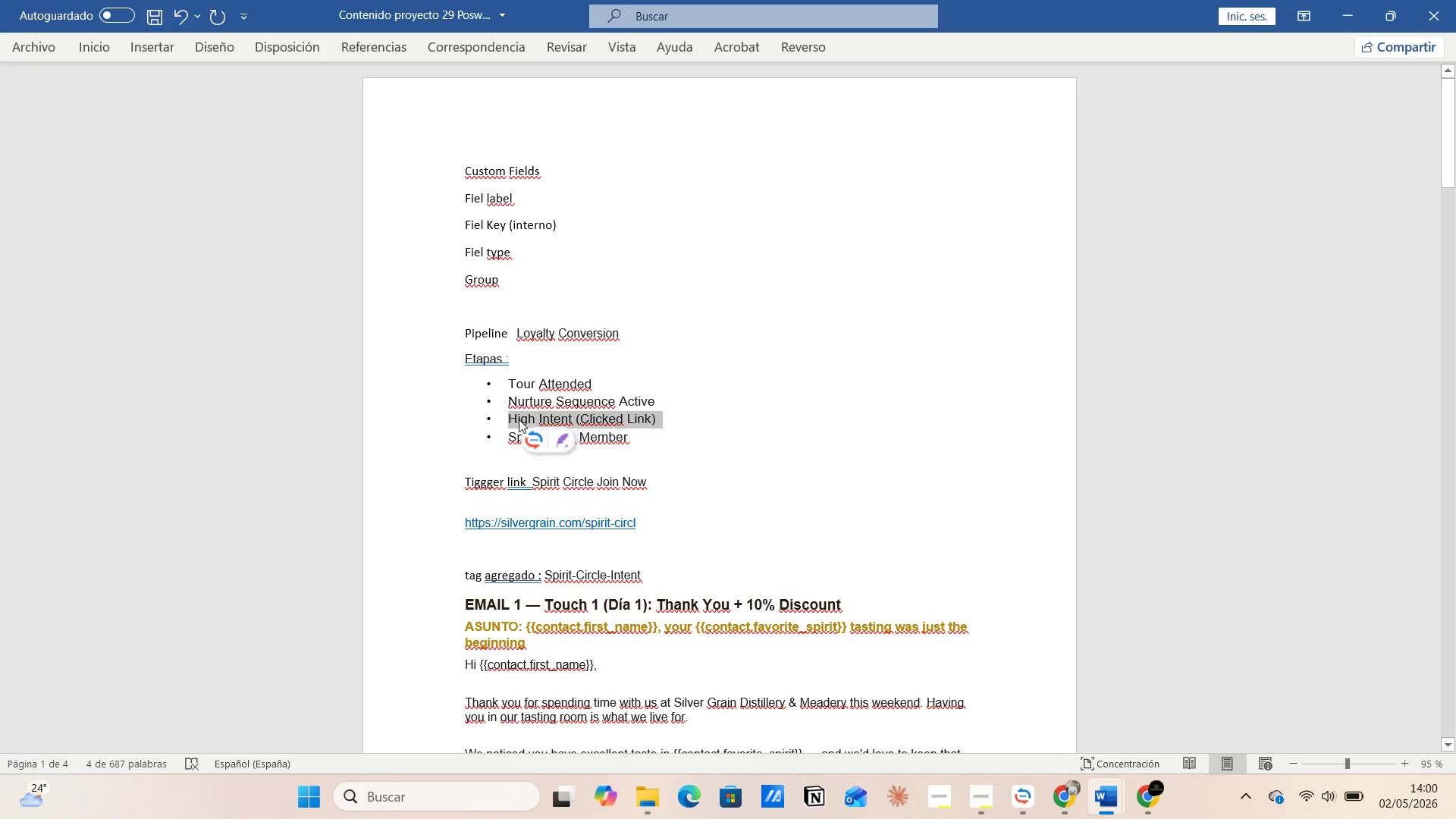 
key(Alt+Tab)
 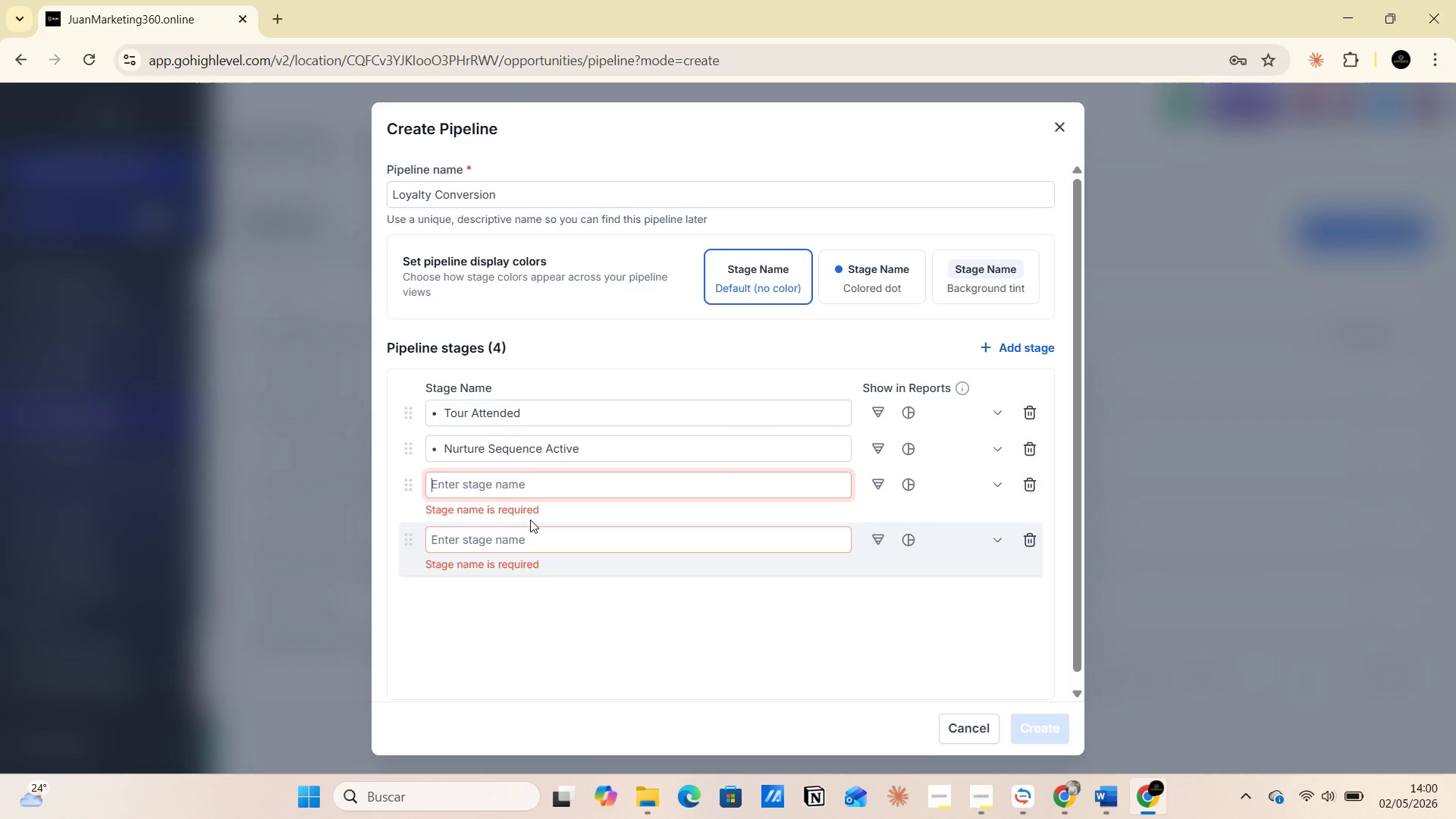 
left_click([516, 484])
 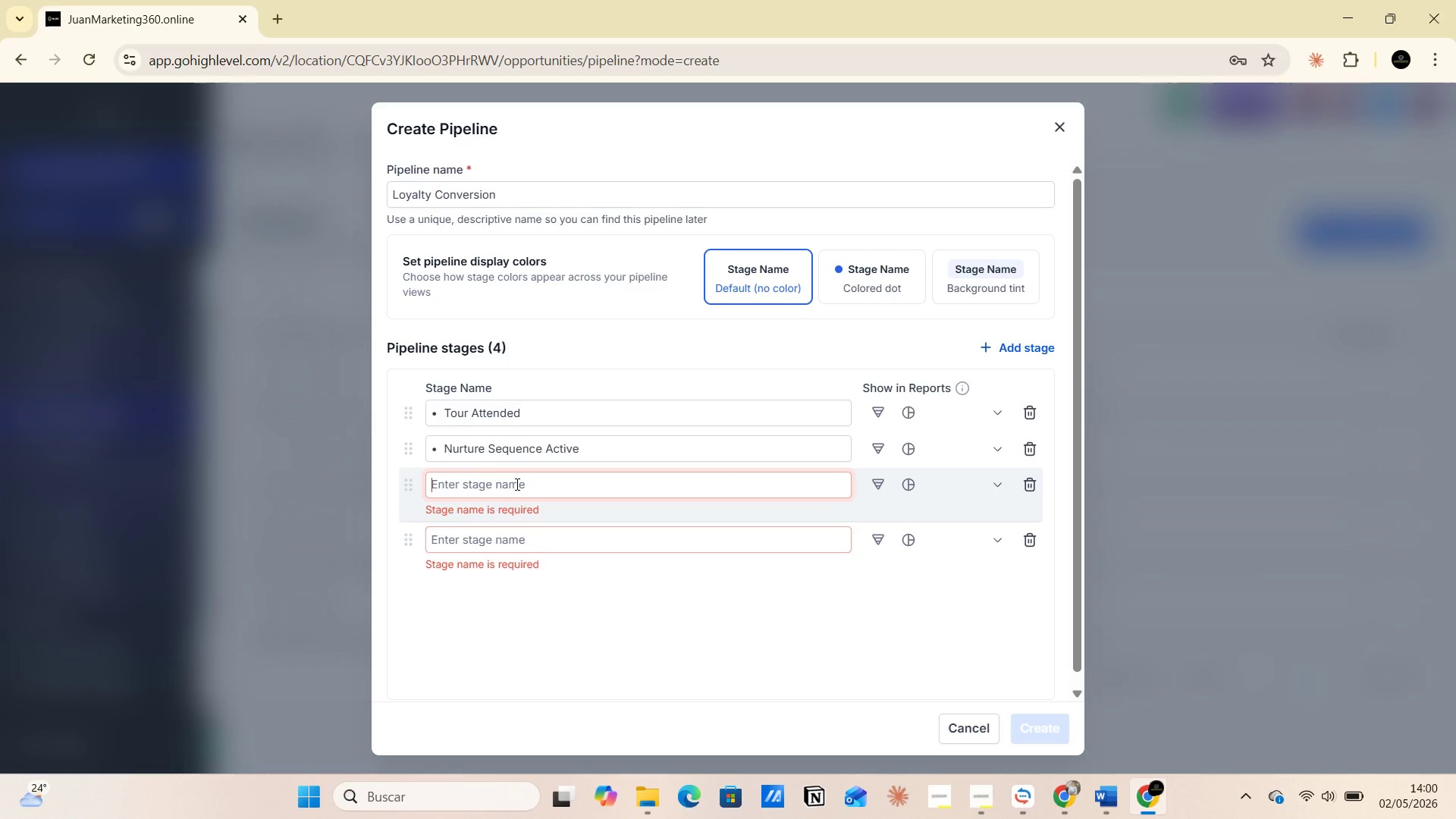 
key(Control+V)
 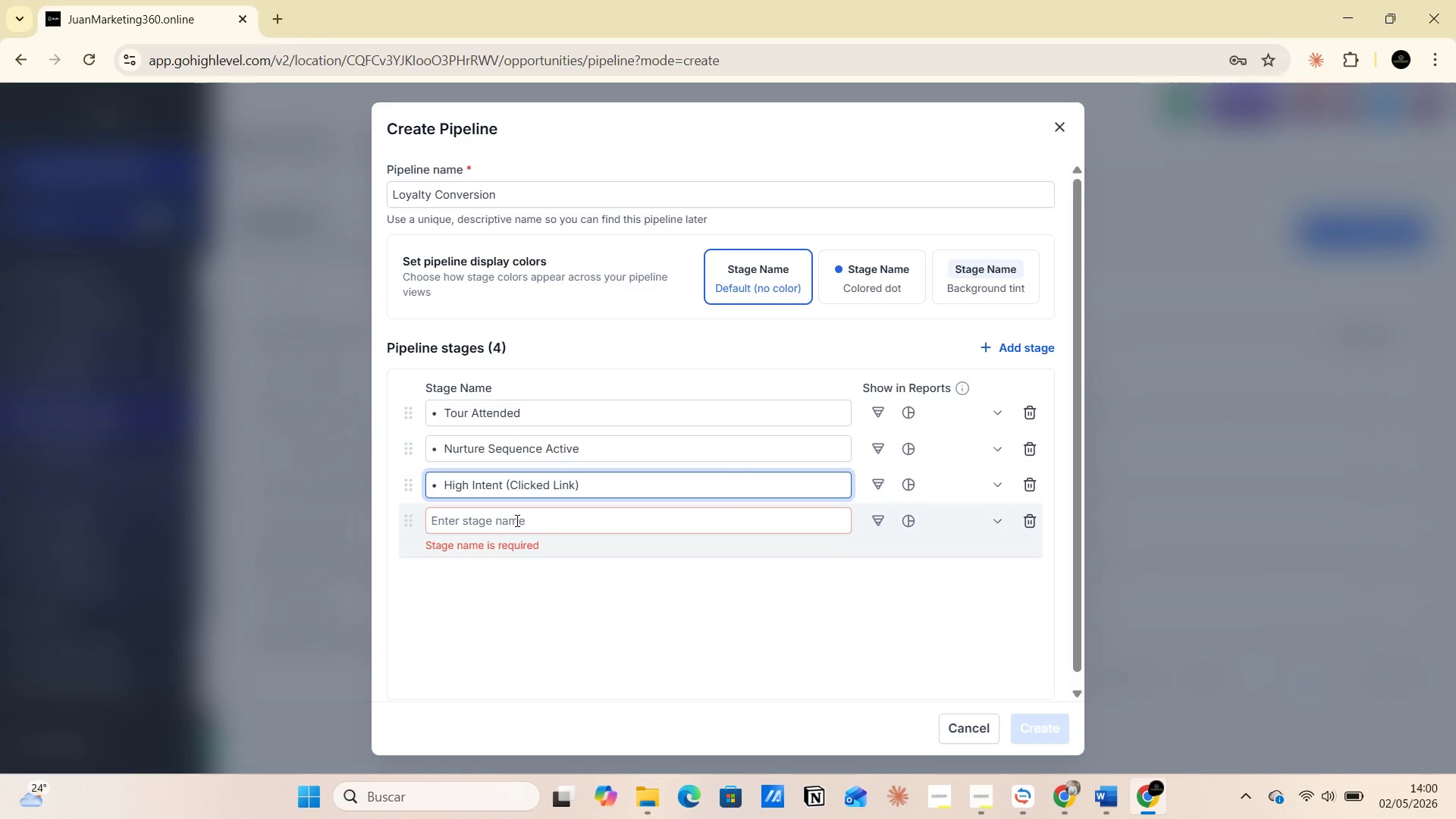 
left_click([516, 520])
 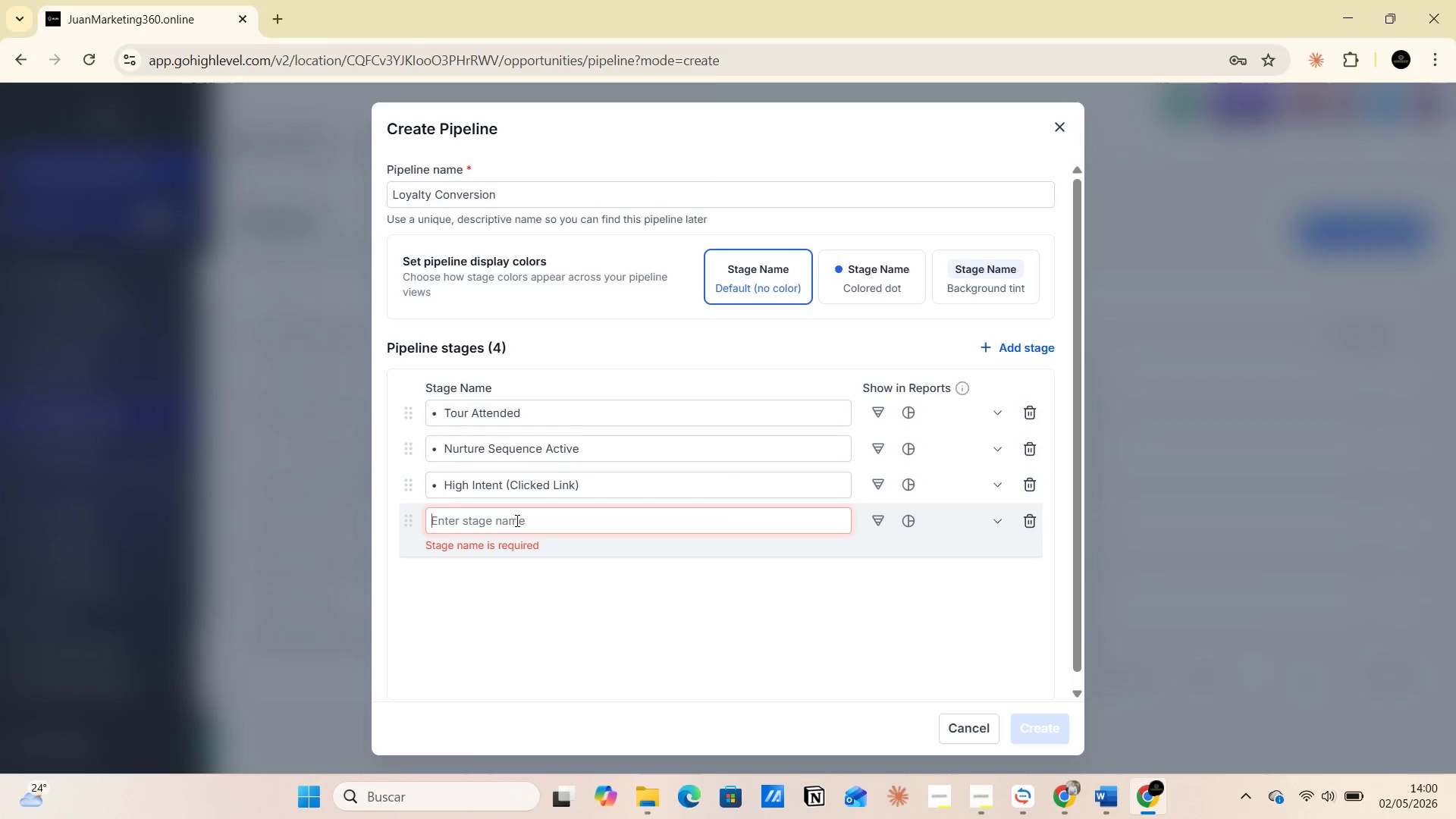 
key(Alt+AltLeft)
 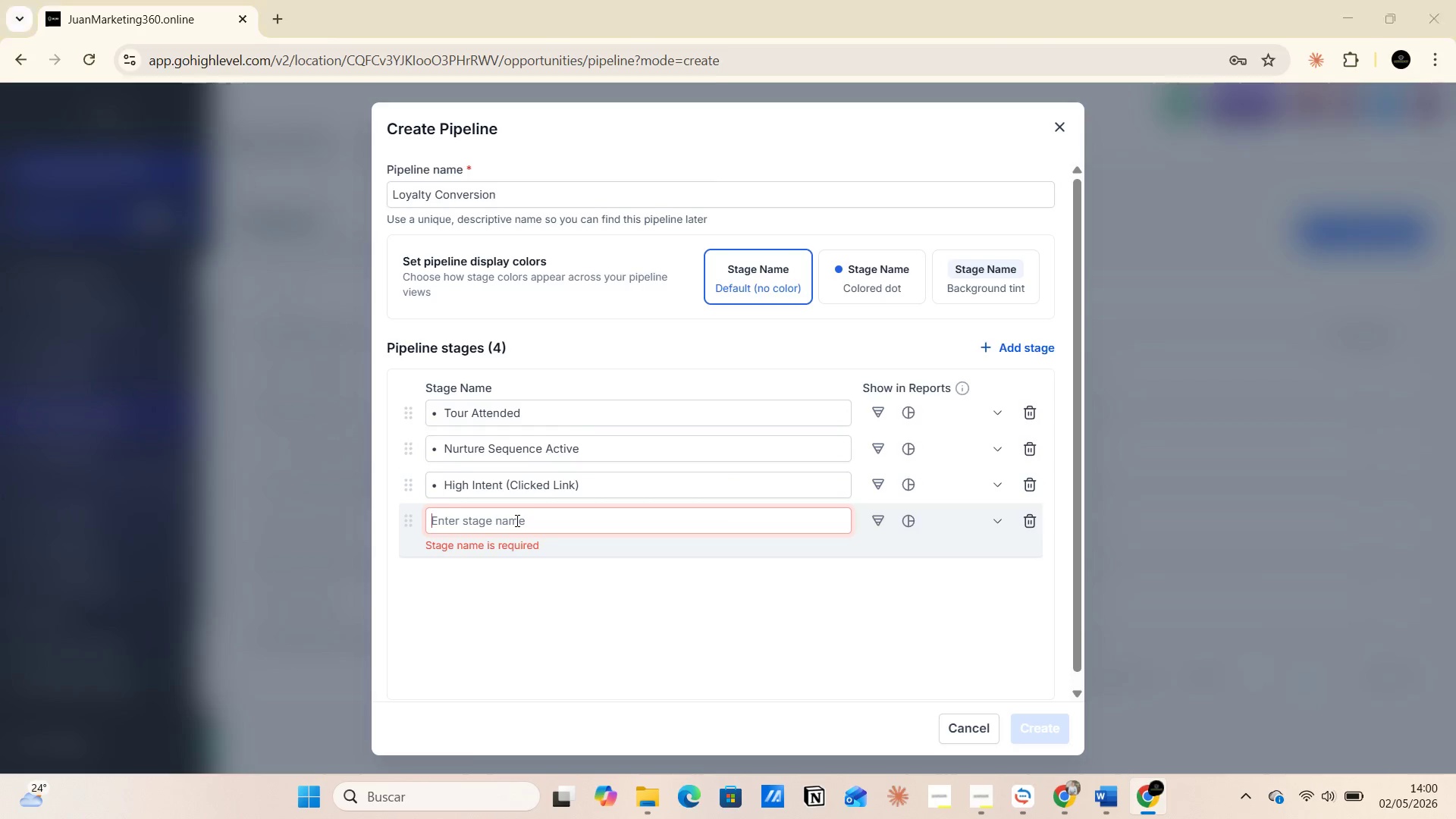 
key(Alt+Tab)
 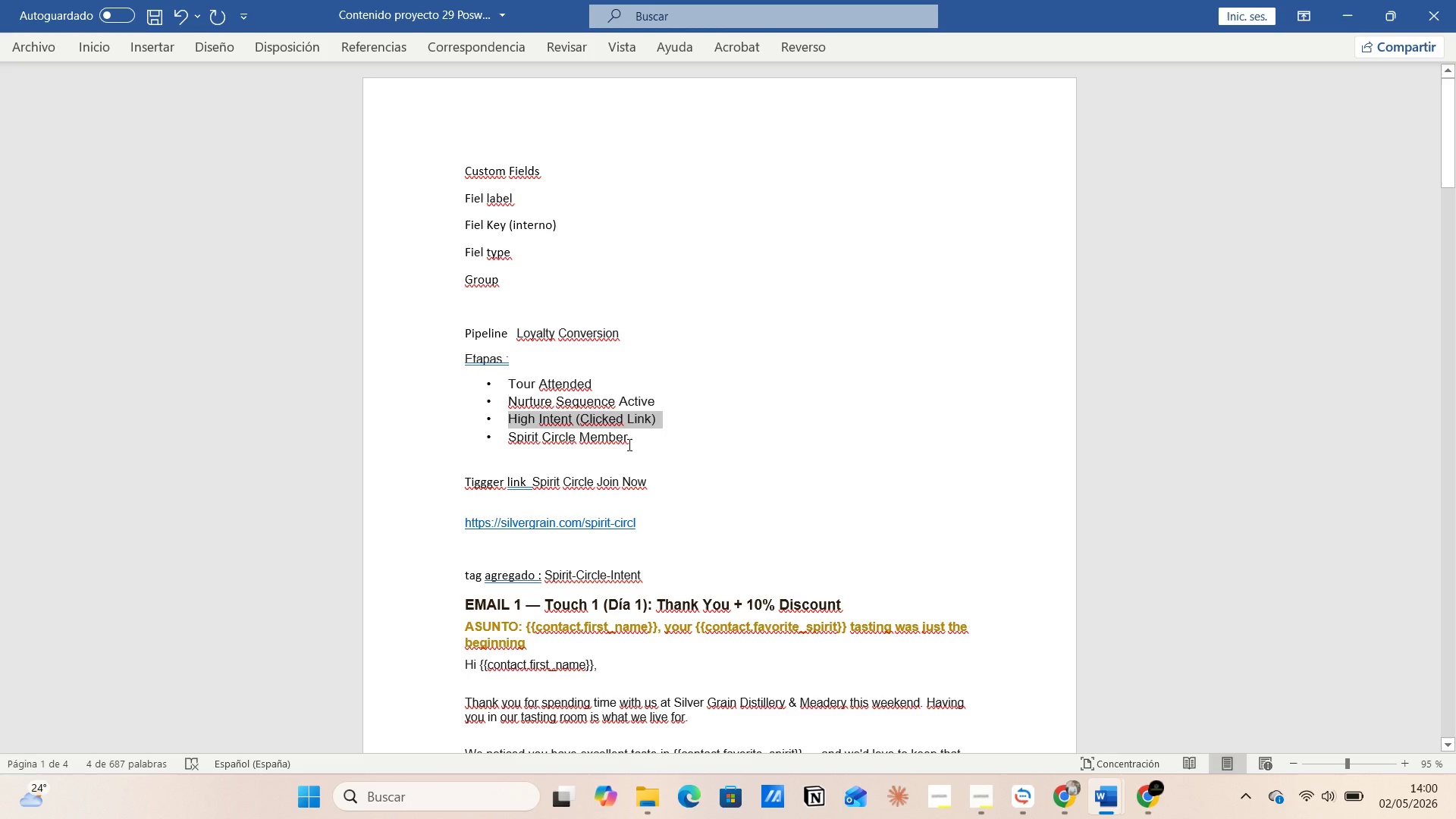 
left_click_drag(start_coordinate=[628, 444], to_coordinate=[500, 438])
 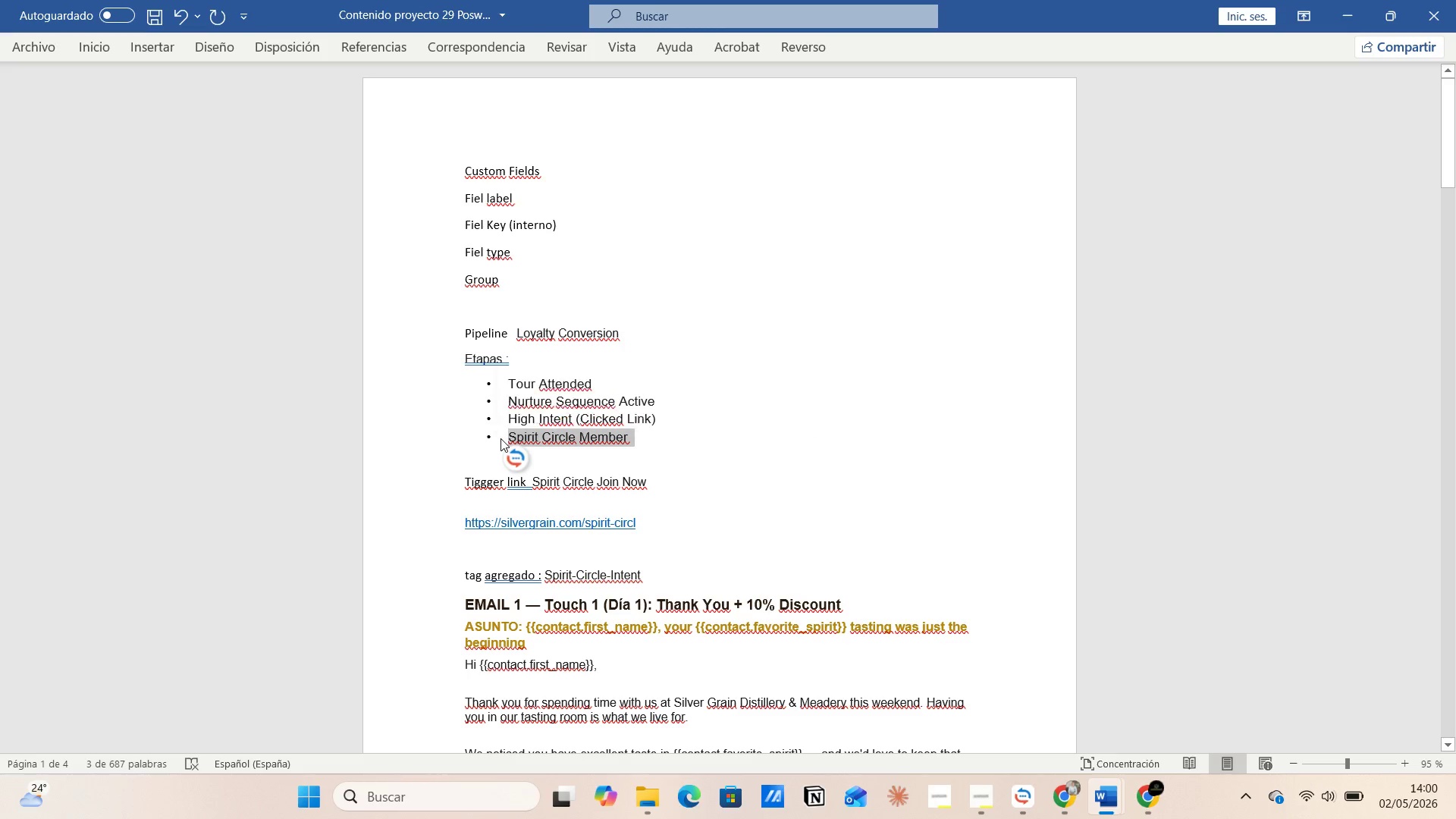 
key(Control+C)
 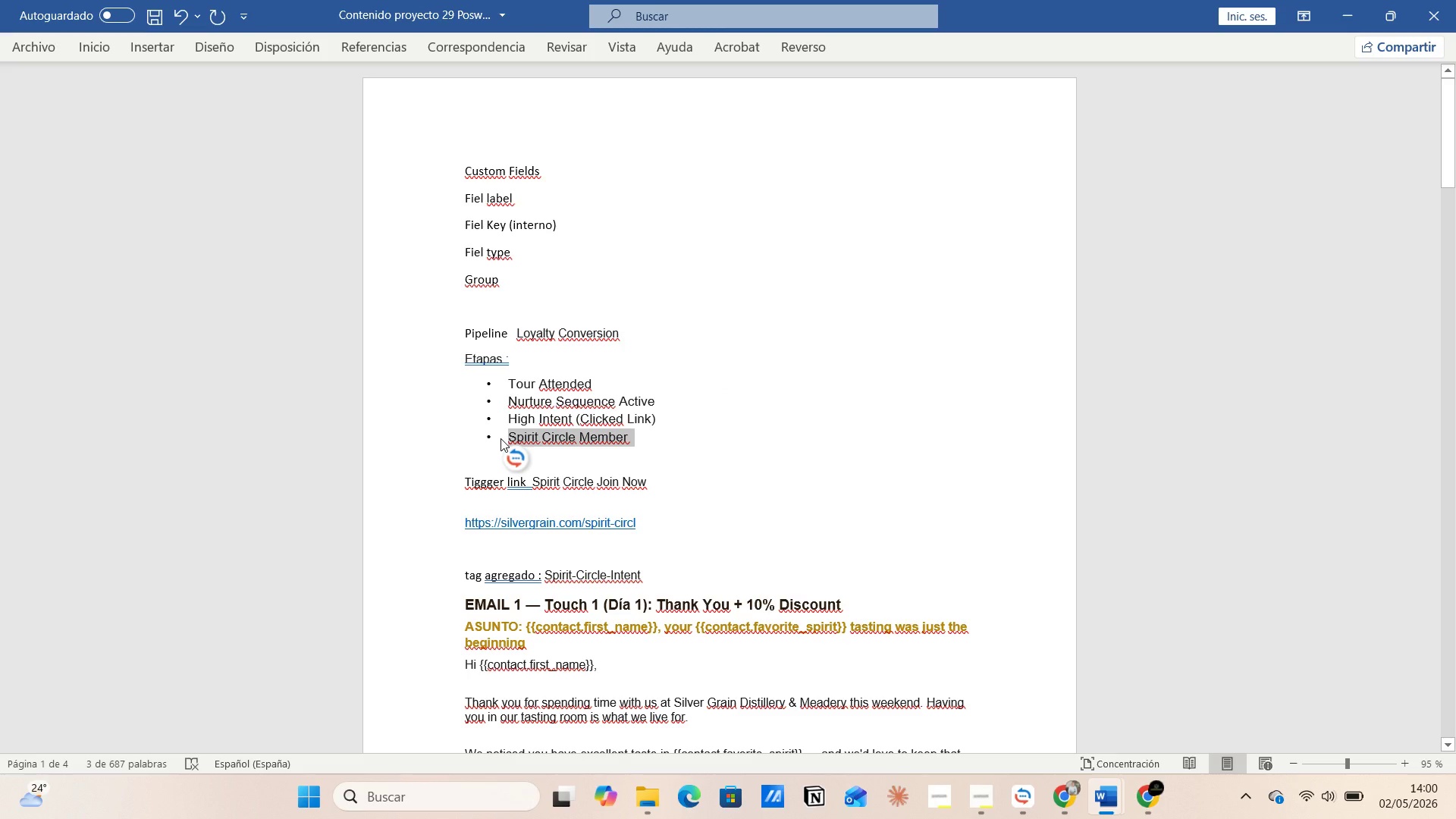 
key(Alt+AltLeft)
 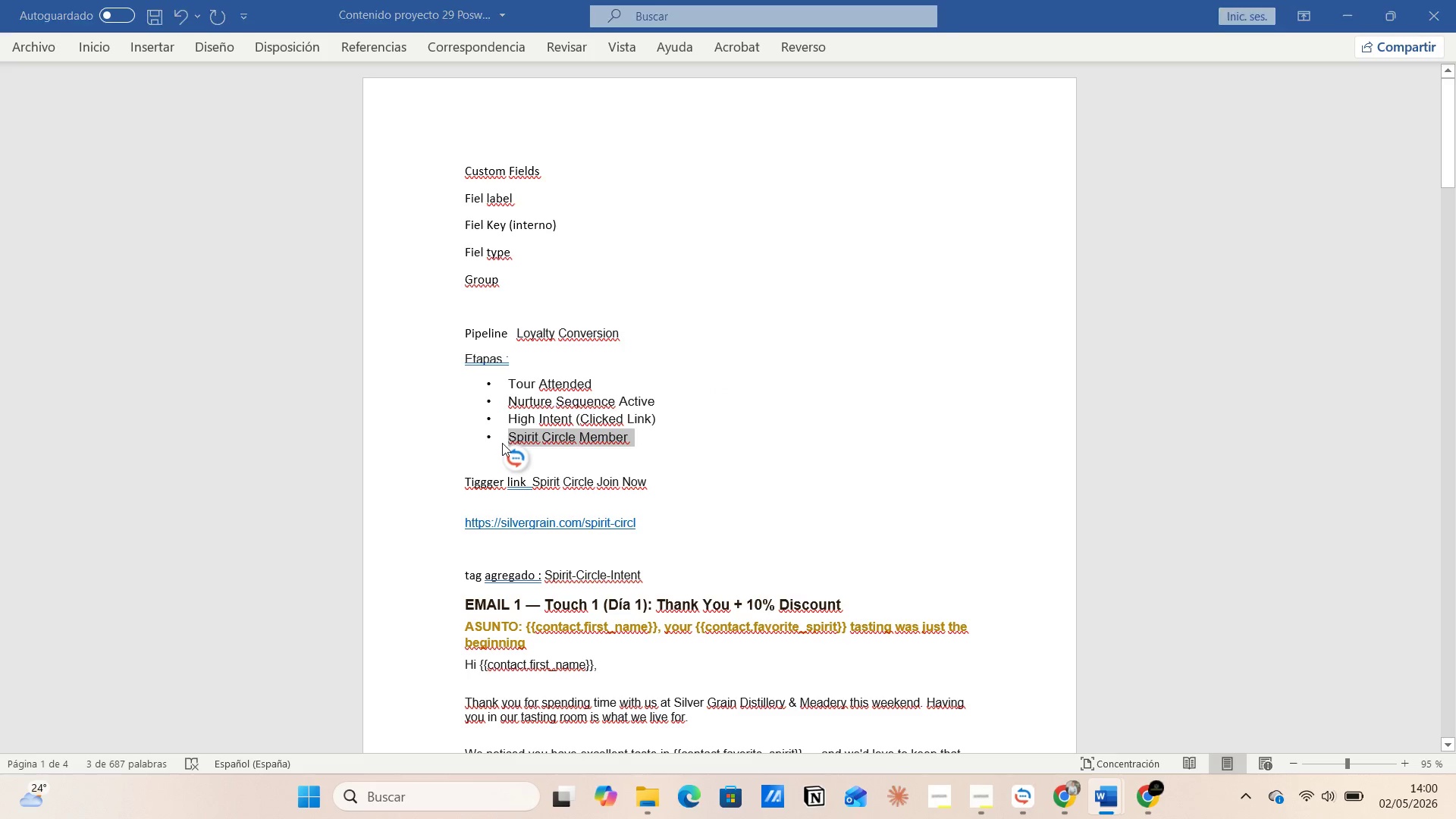 
key(Alt+Tab)
 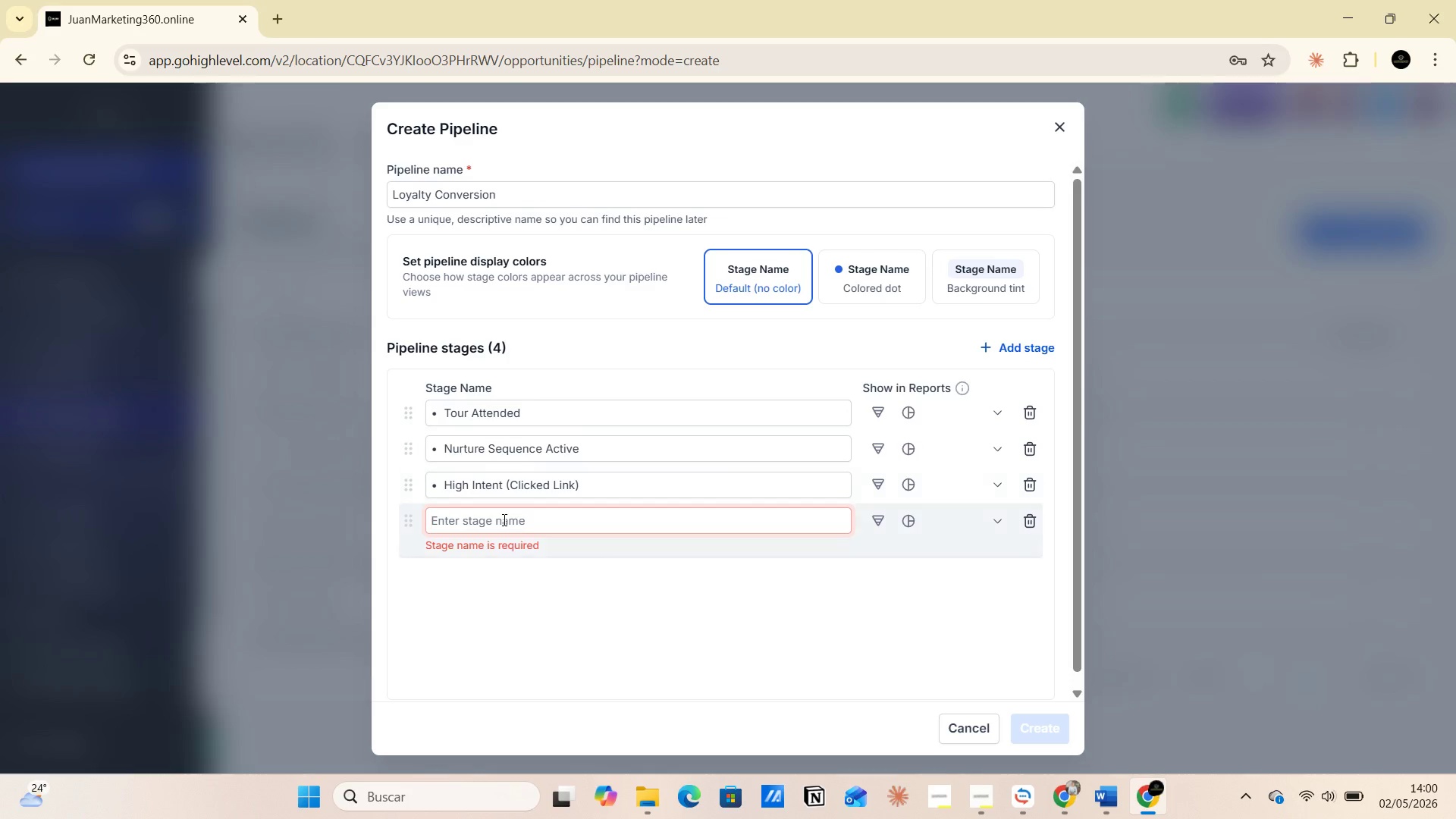 
left_click([503, 519])
 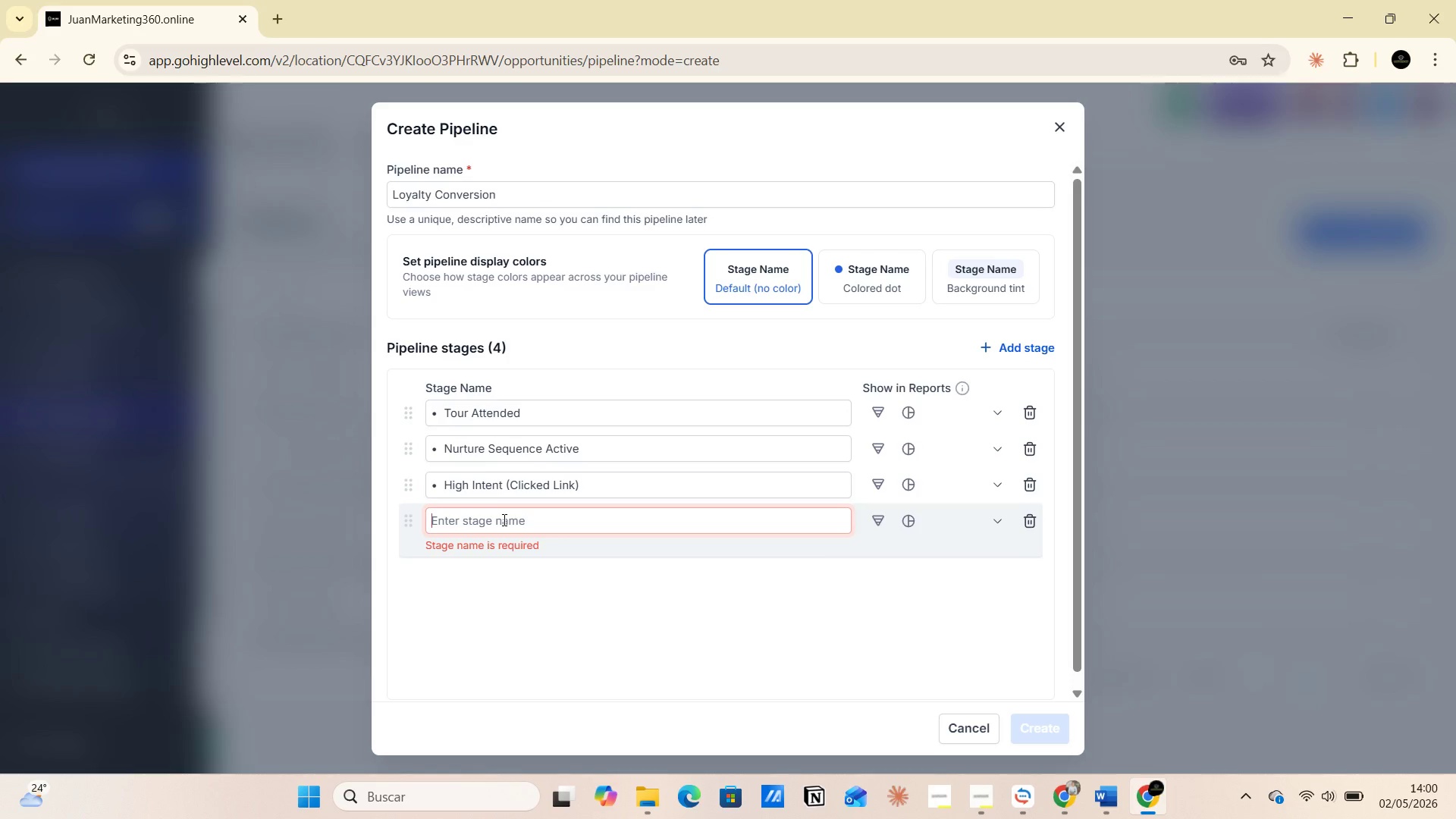 
key(Control+V)
 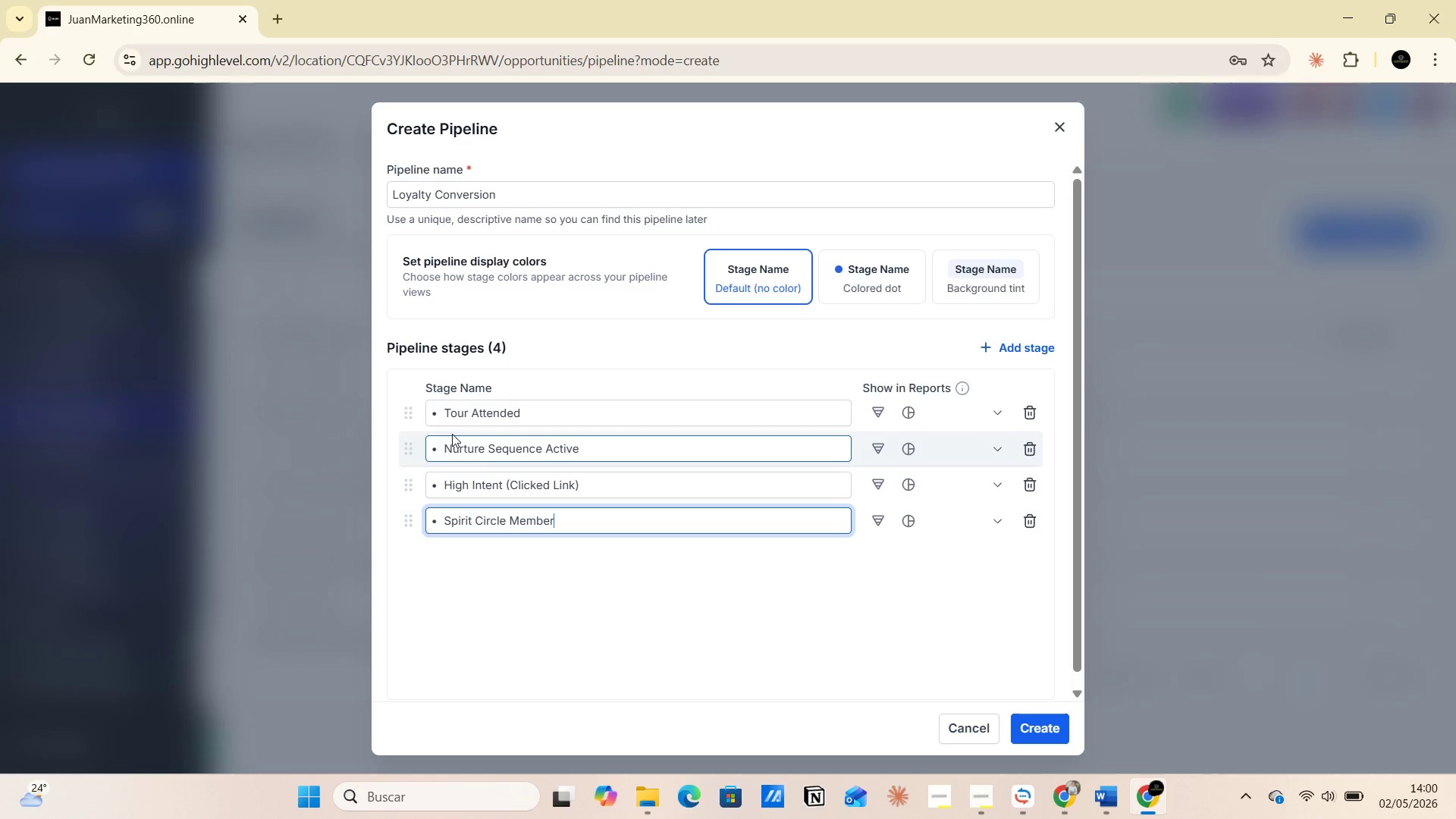 
left_click([445, 411])
 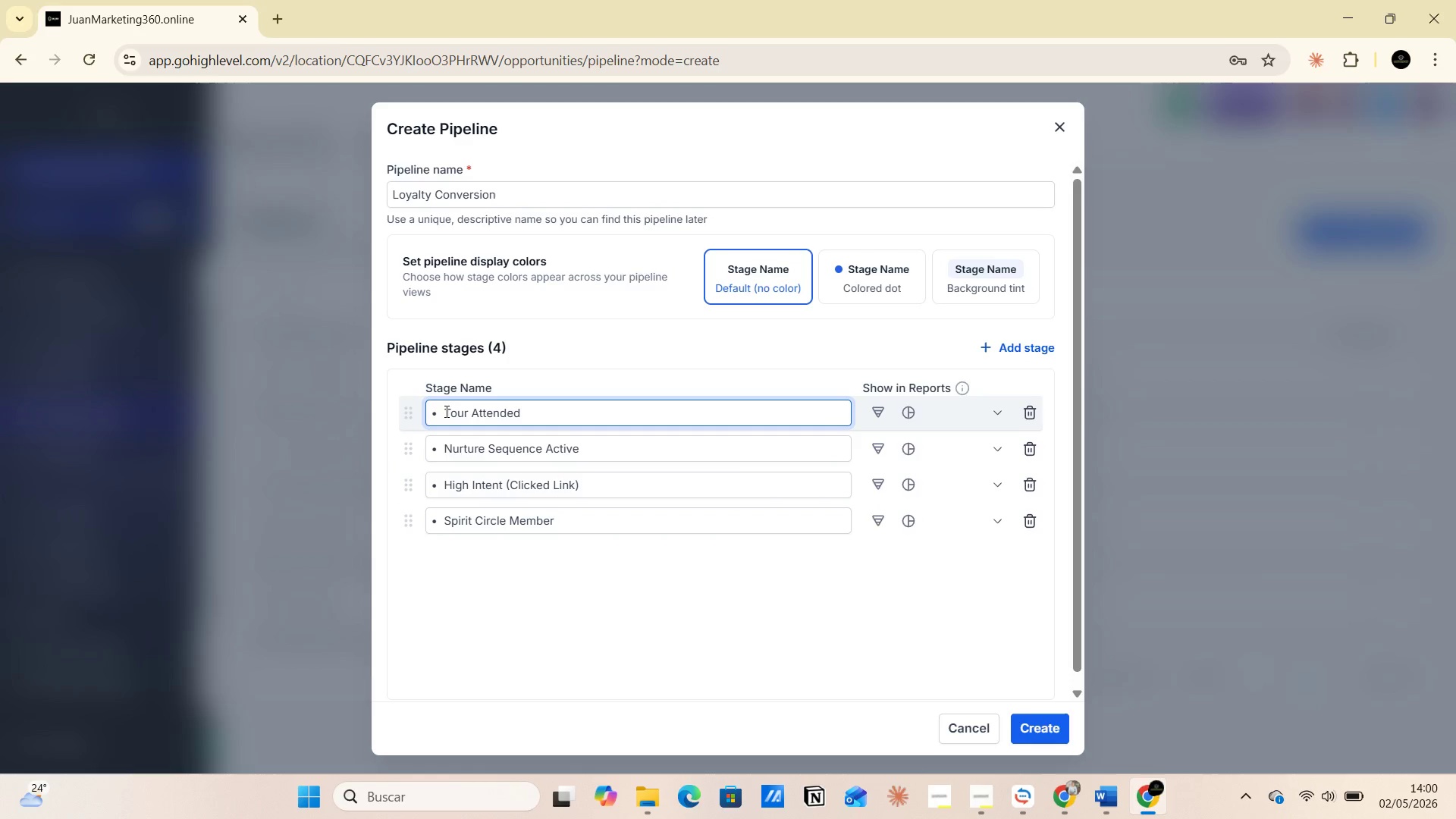 
key(Backspace)
 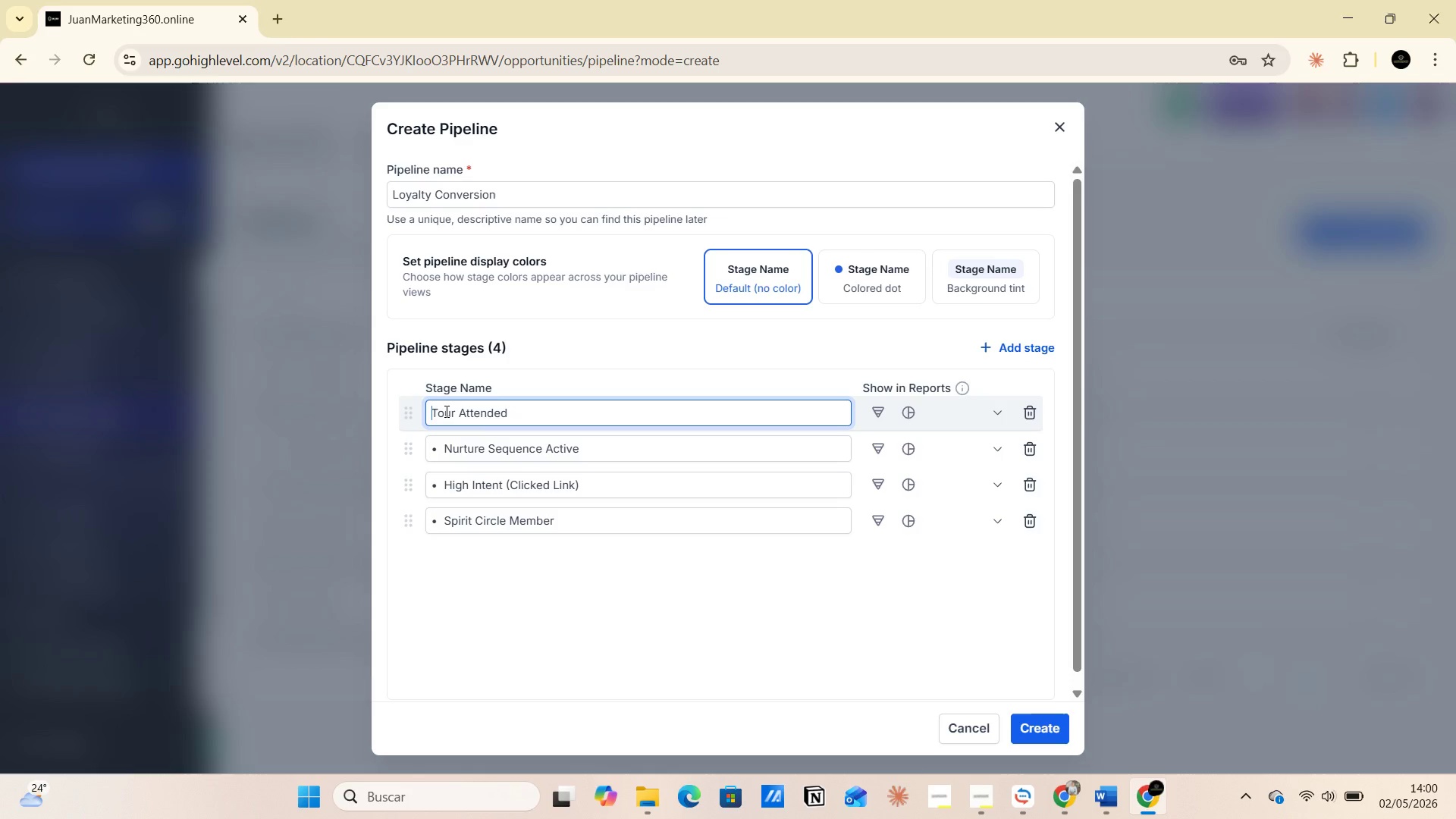 
key(Backspace)
 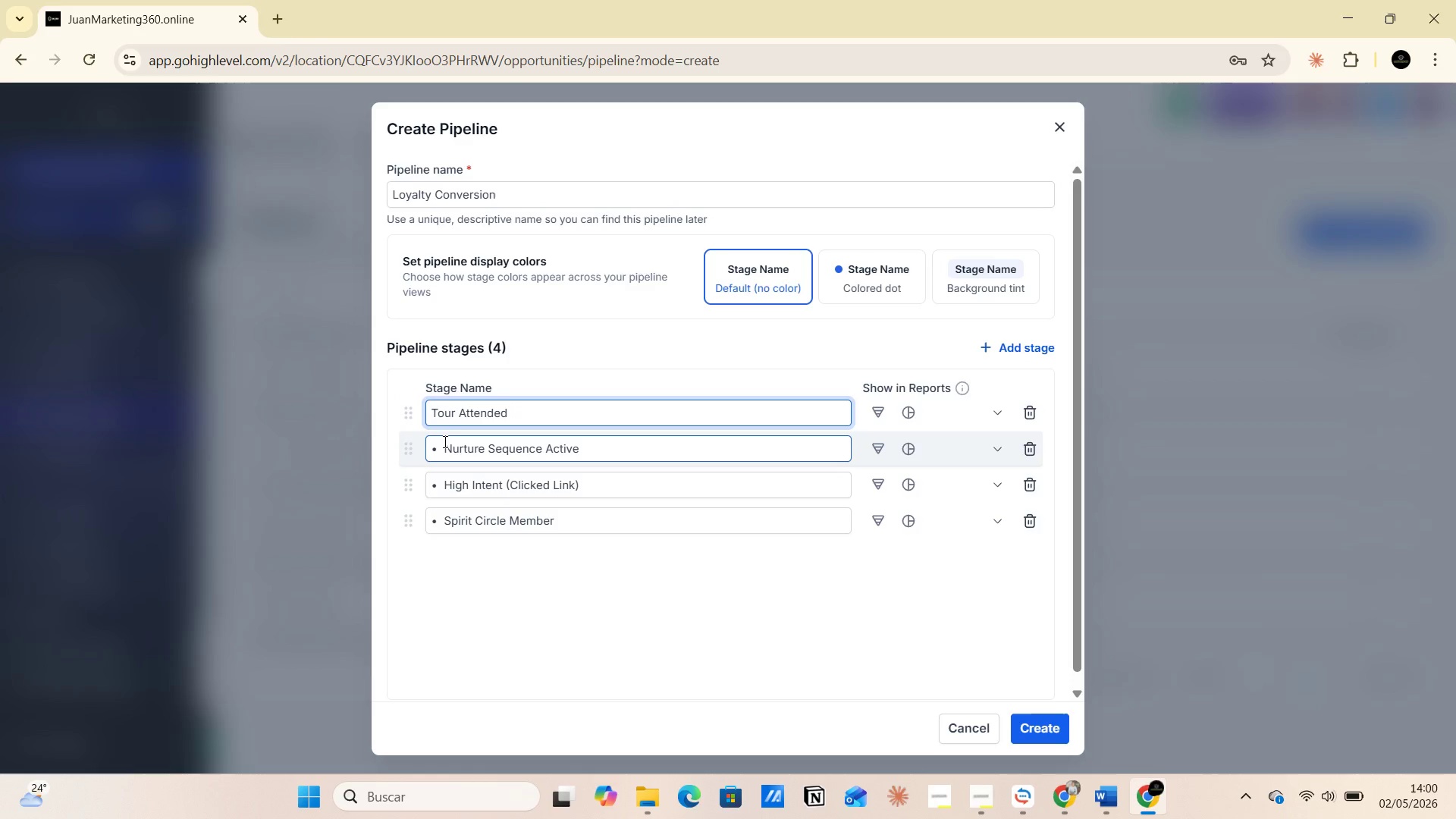 
left_click([444, 441])
 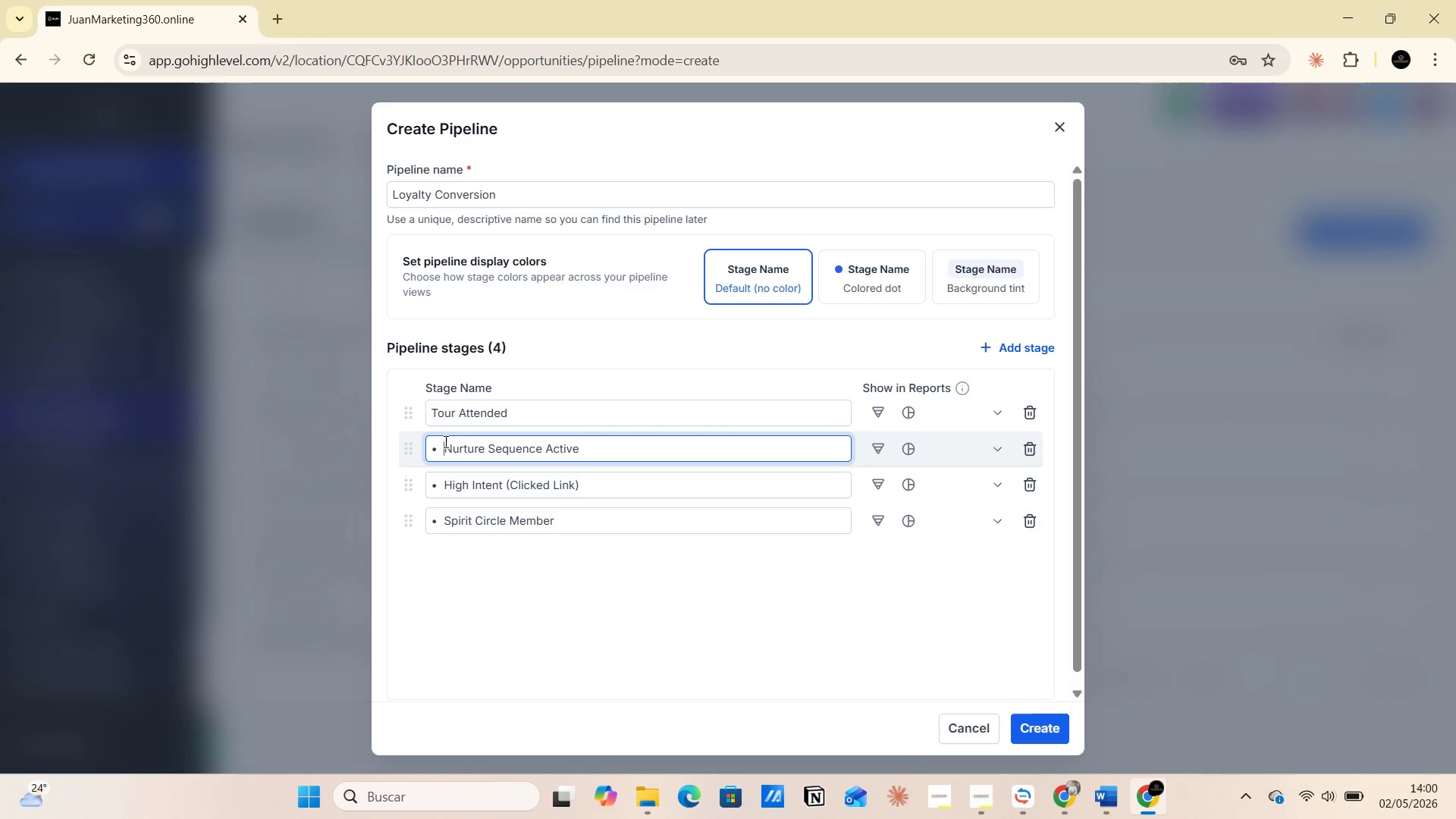 
key(Backspace)
 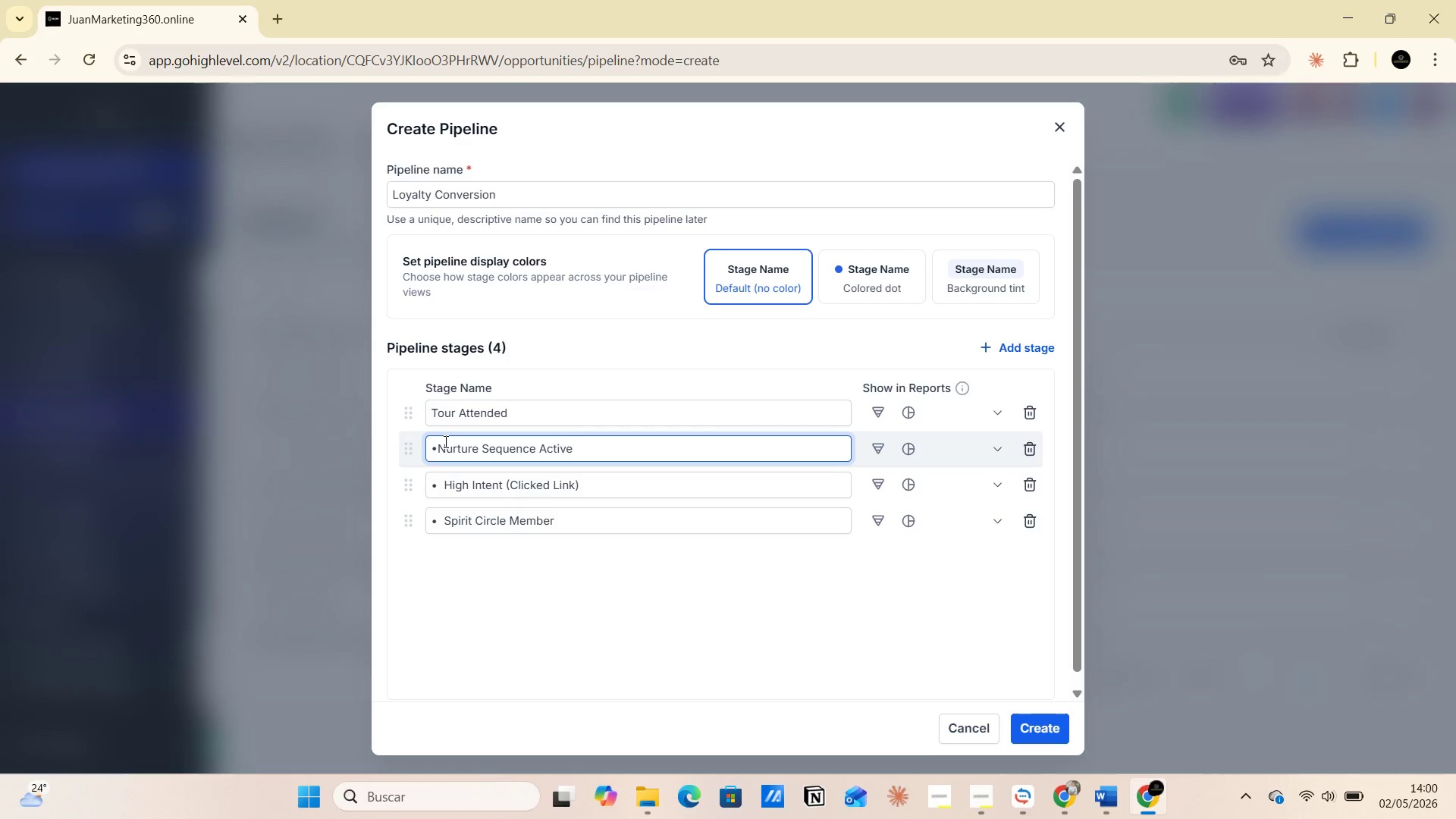 
key(Backspace)
 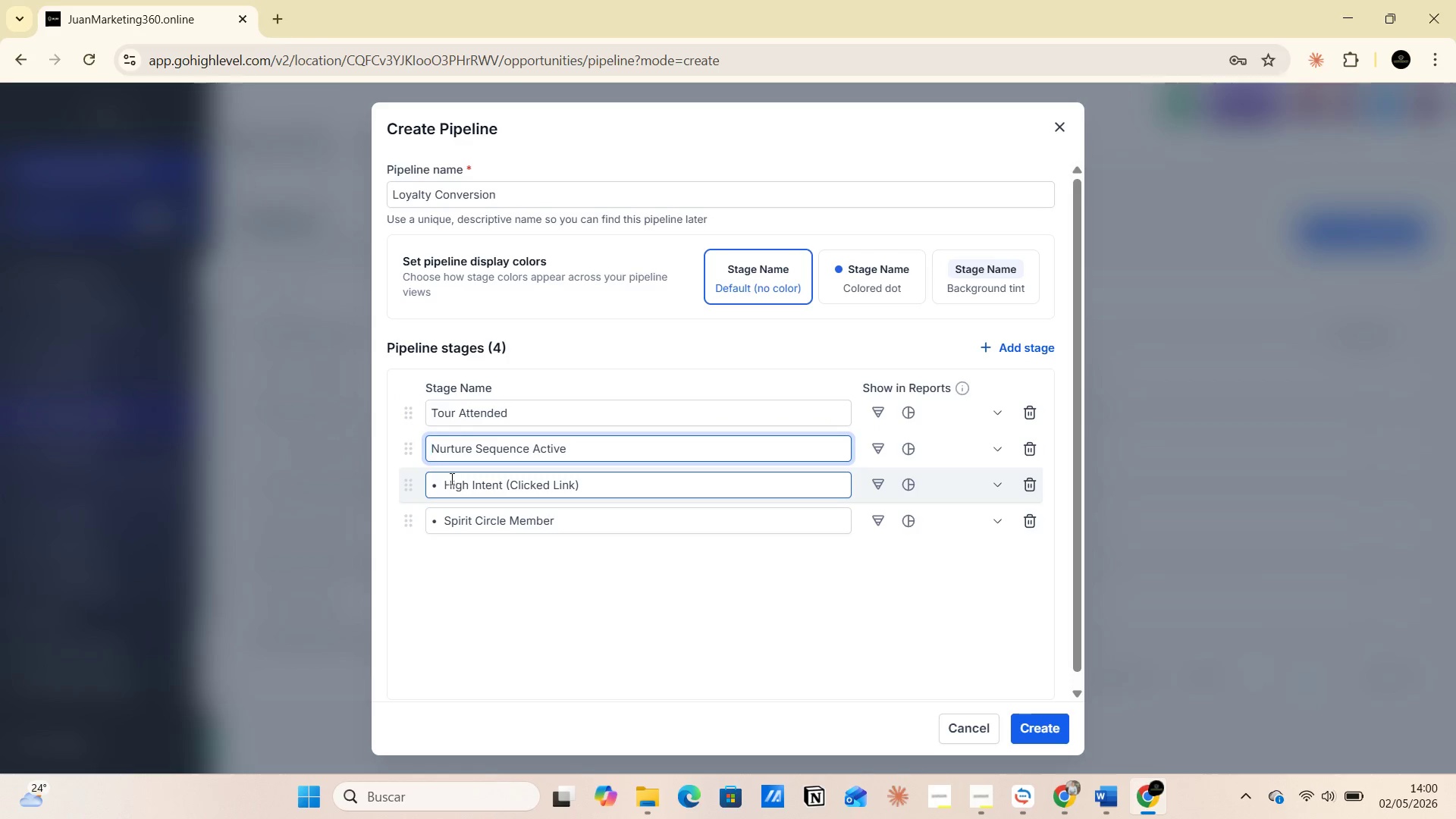 
left_click([450, 479])
 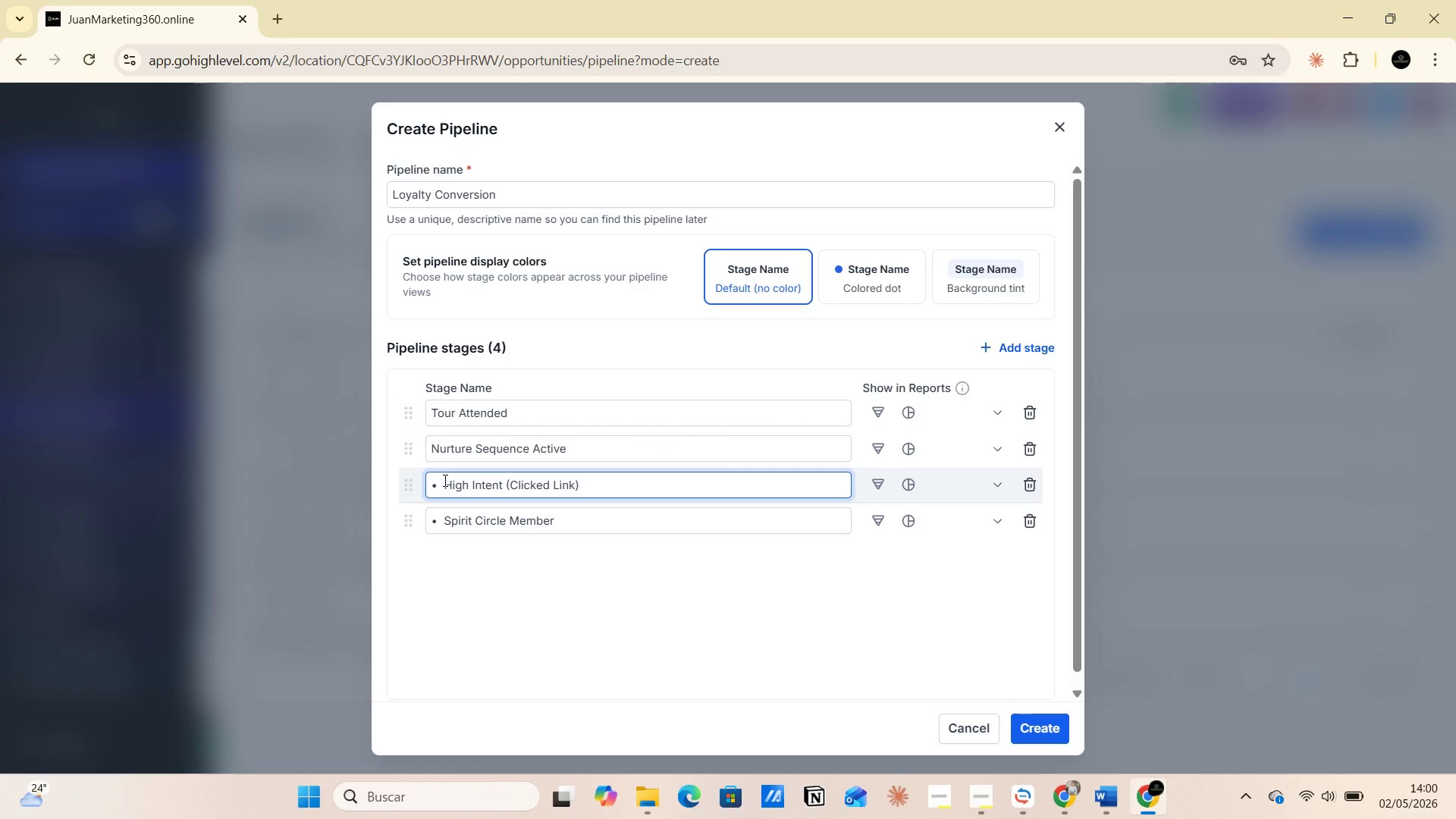 
left_click([444, 480])
 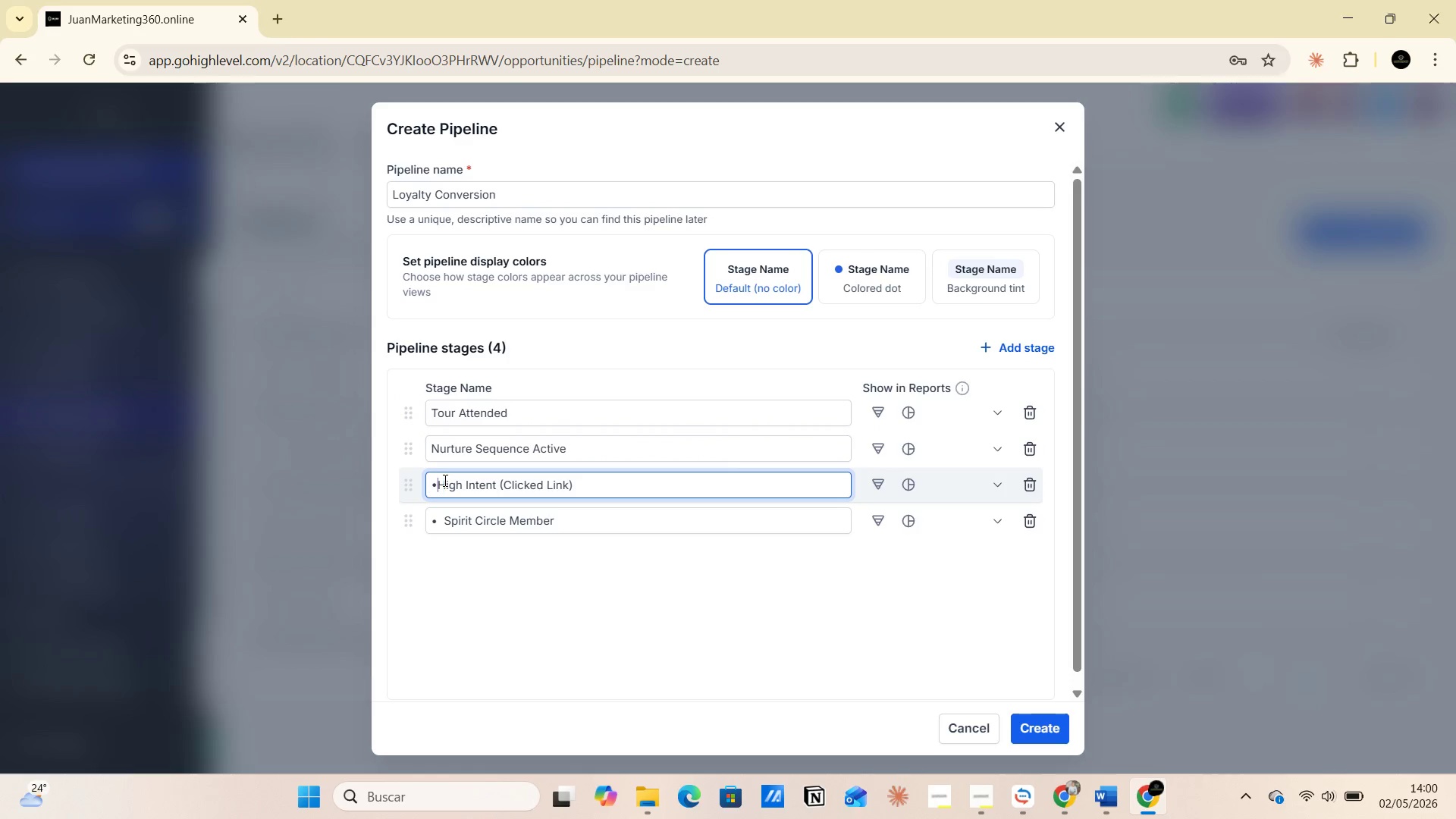 
key(Backspace)
 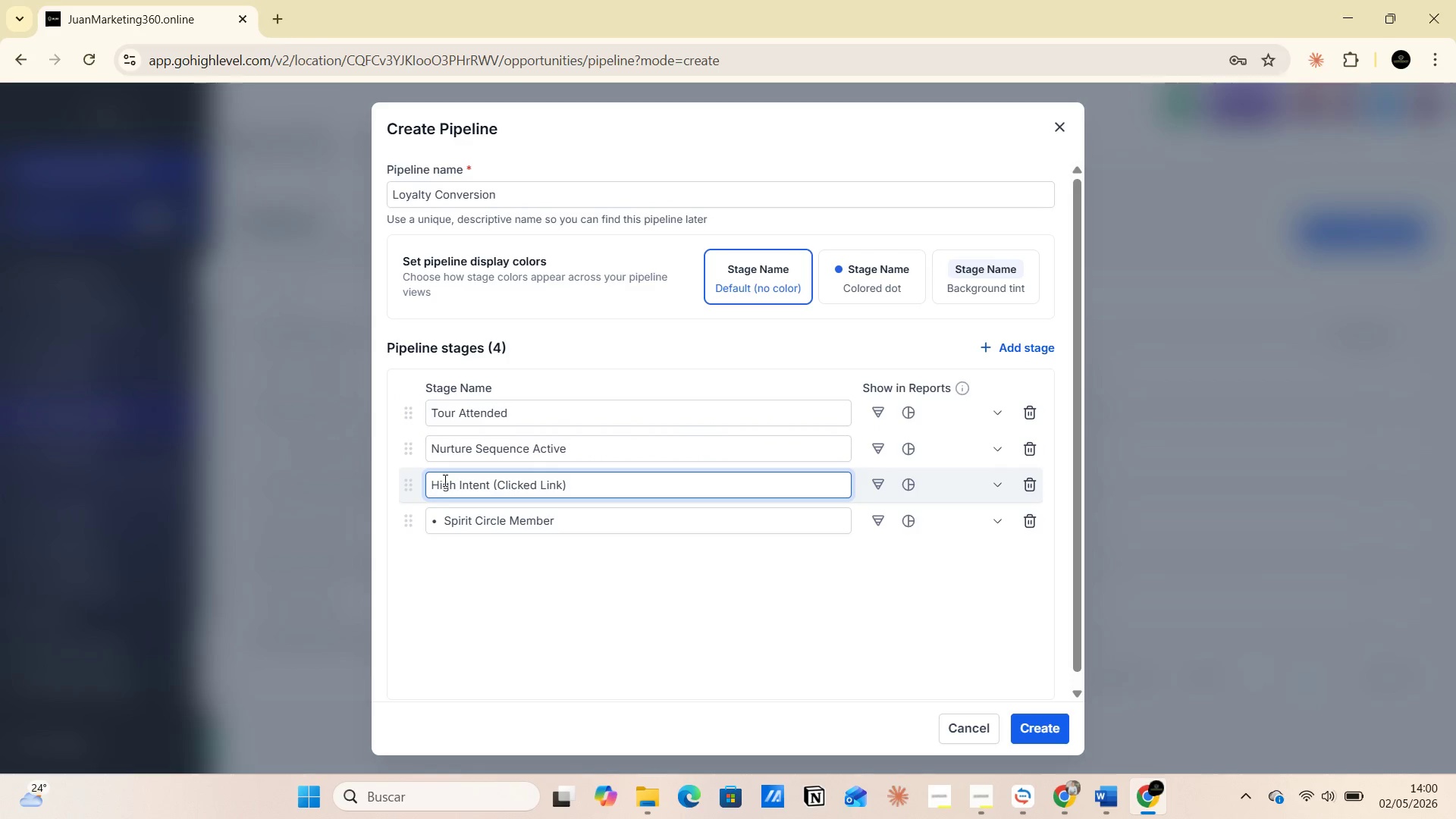 
key(Backspace)
 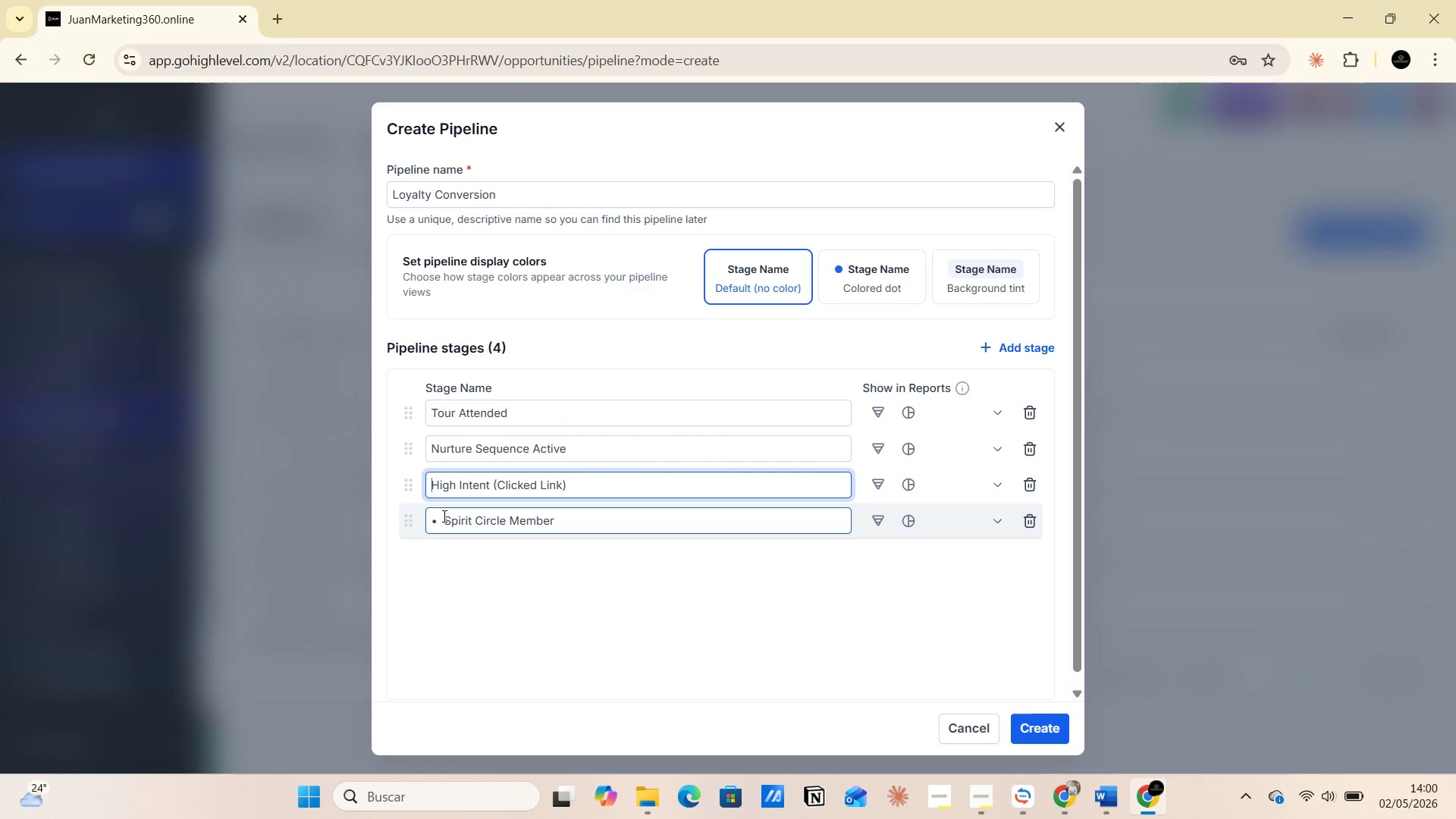 
left_click([443, 516])
 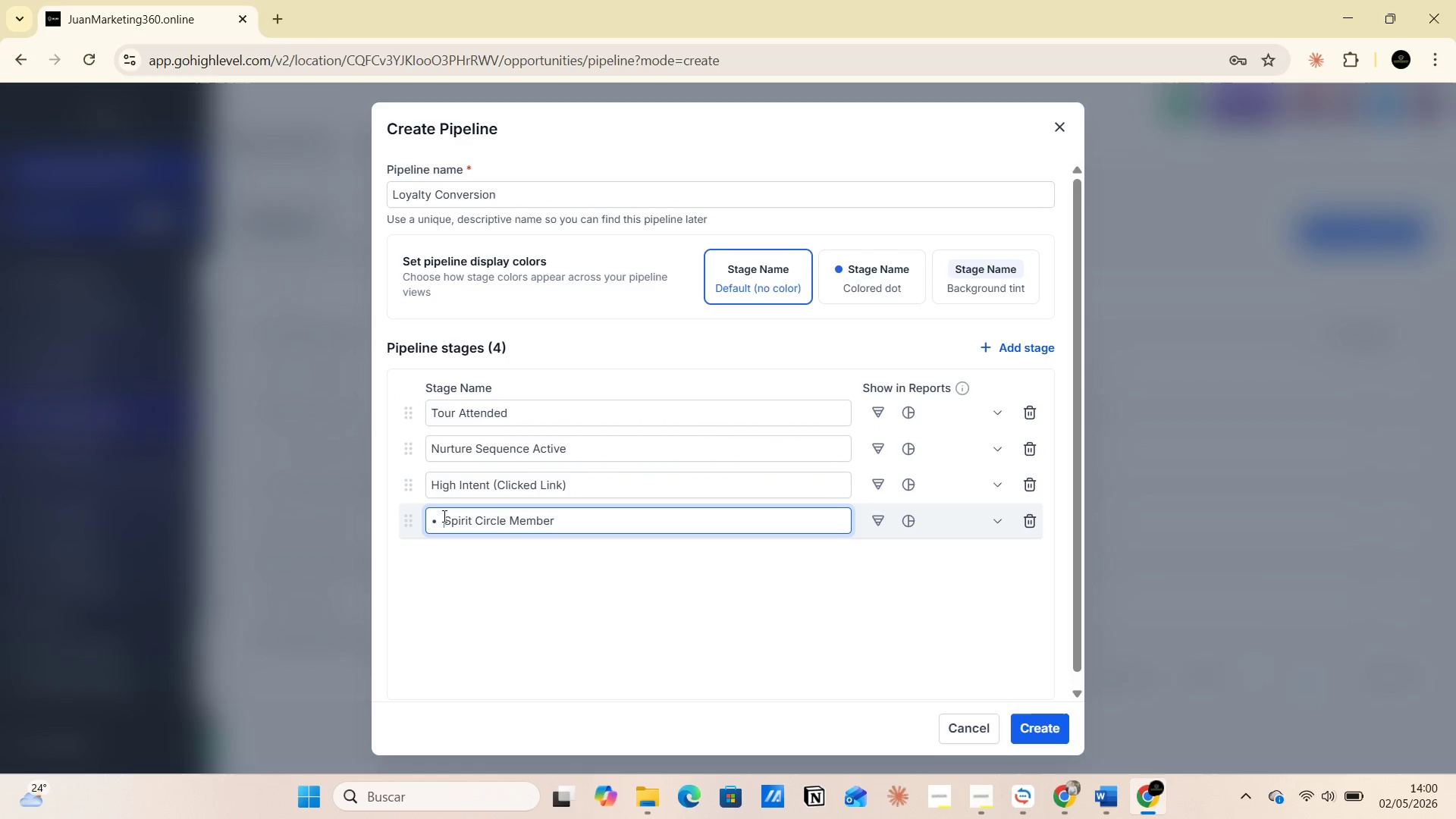 
key(Backspace)
 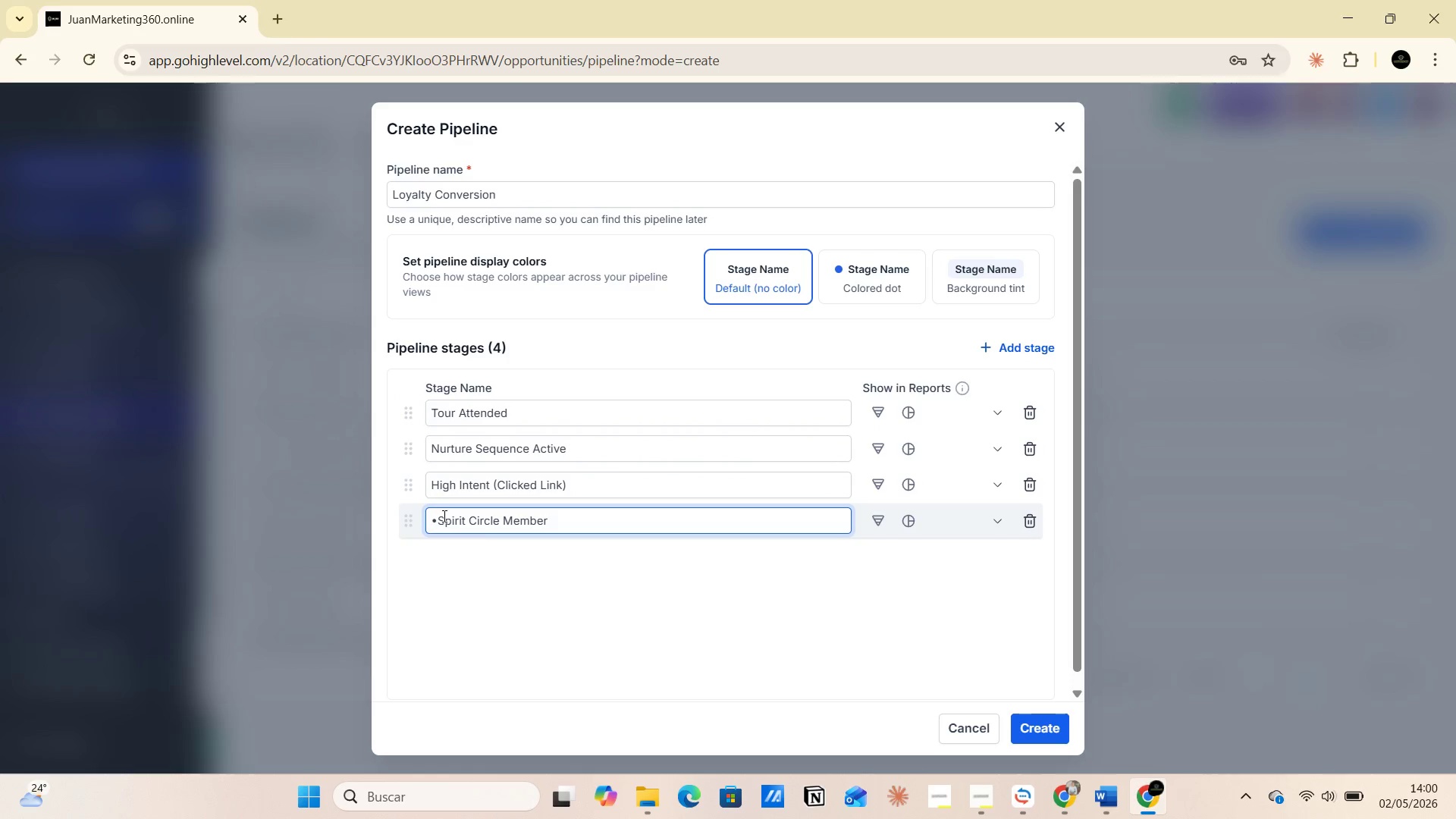 
key(Backspace)
 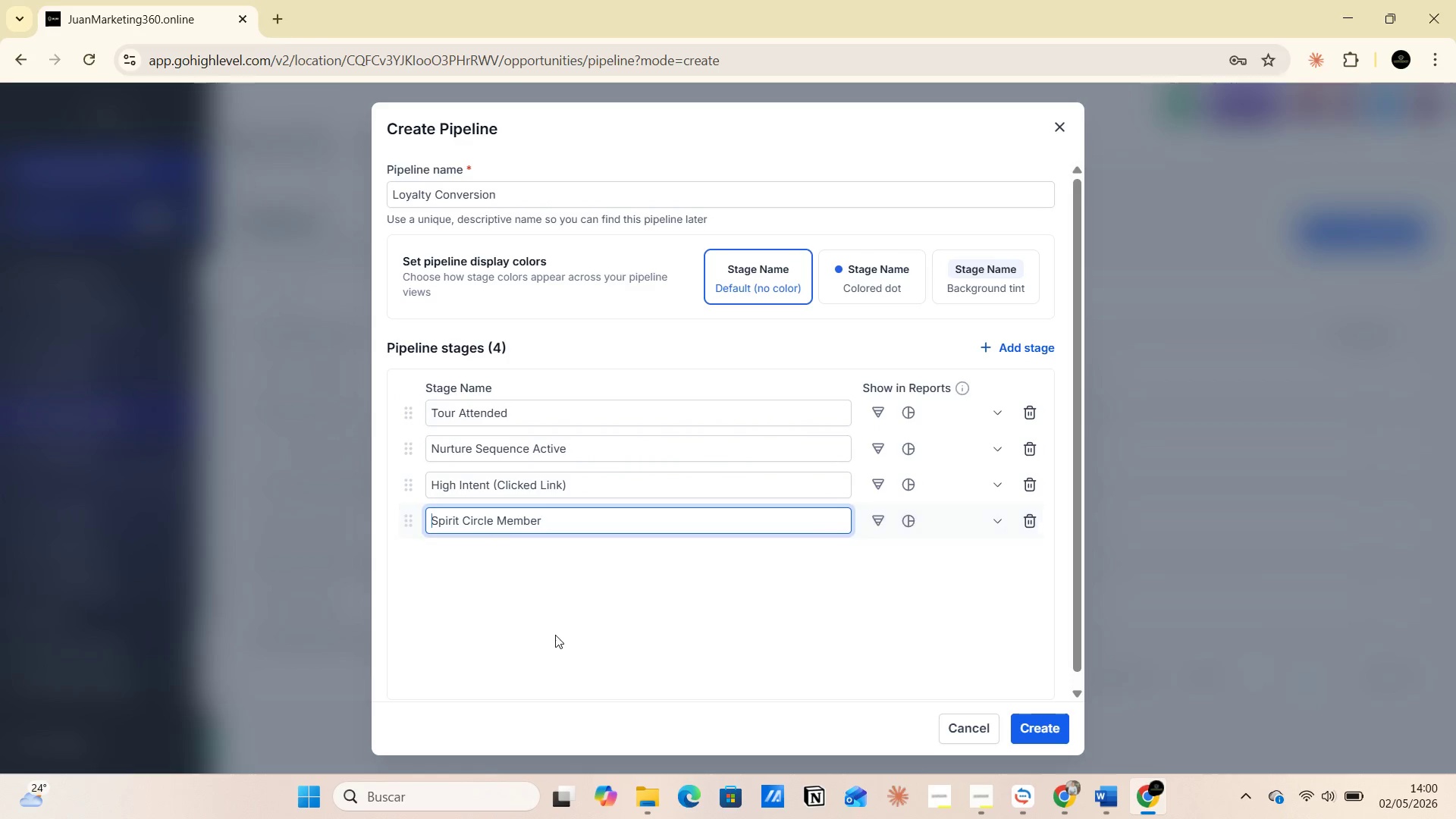 
left_click([555, 635])
 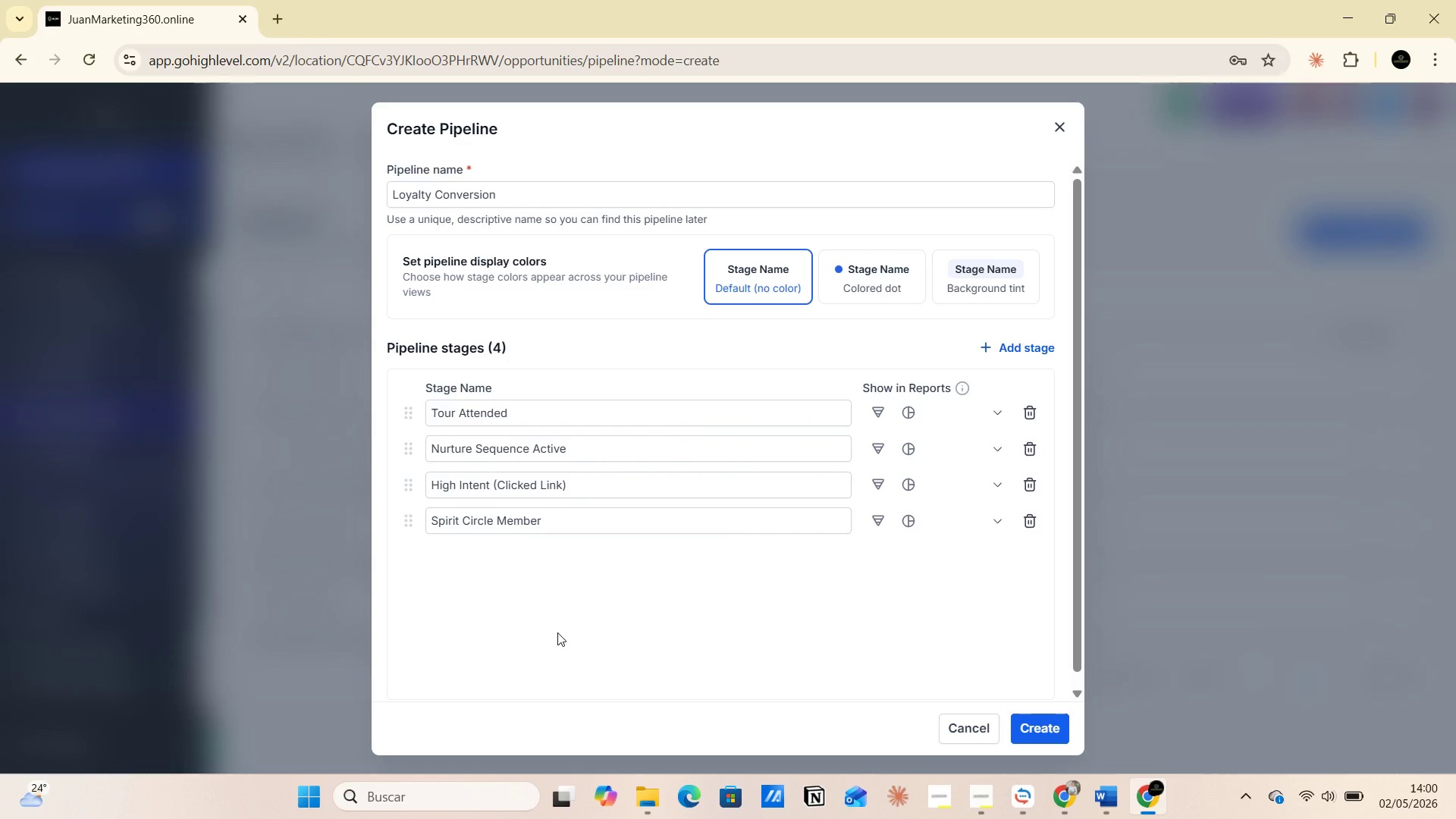 
key(PrintScreen)
 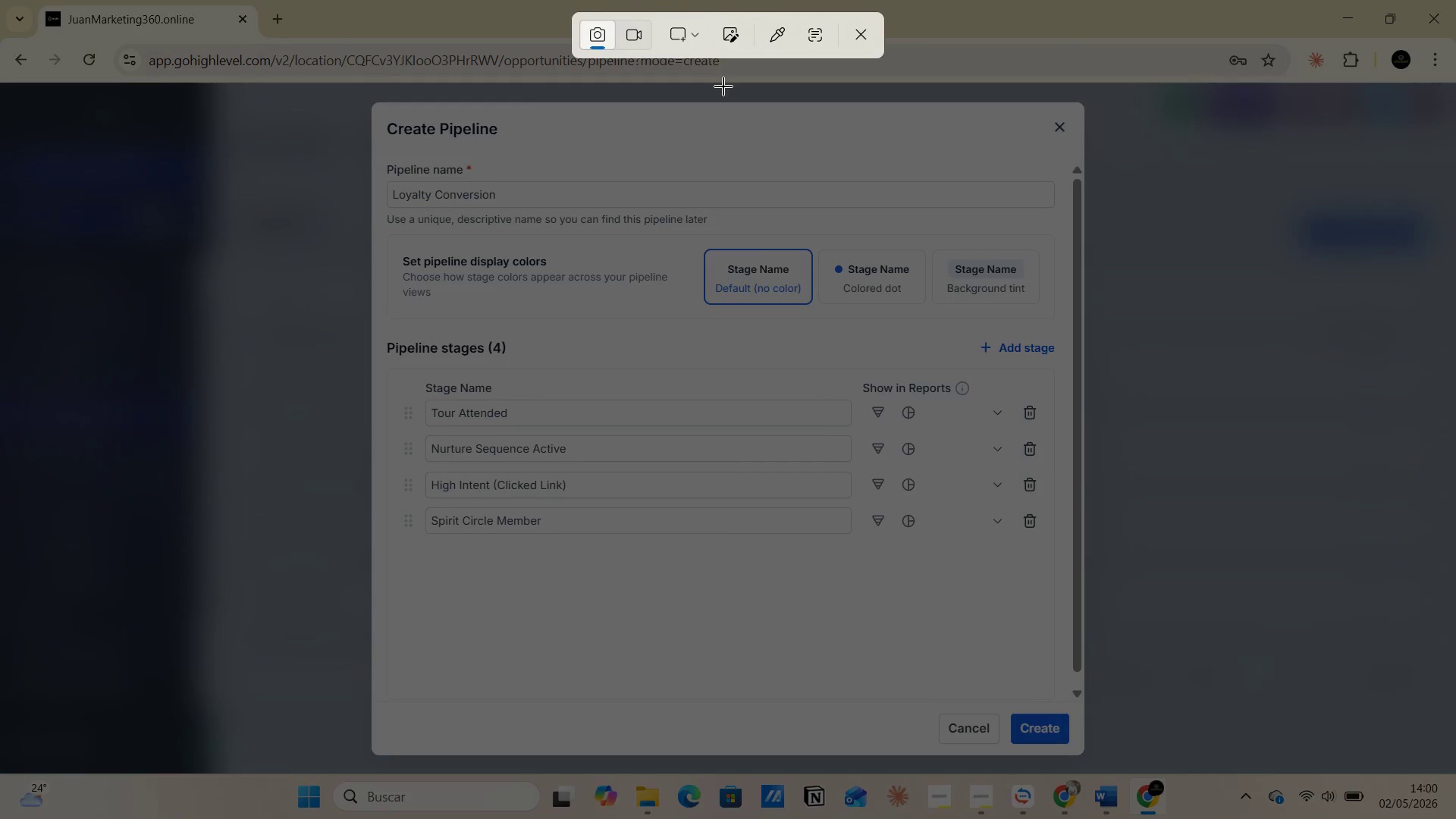 
left_click([694, 36])
 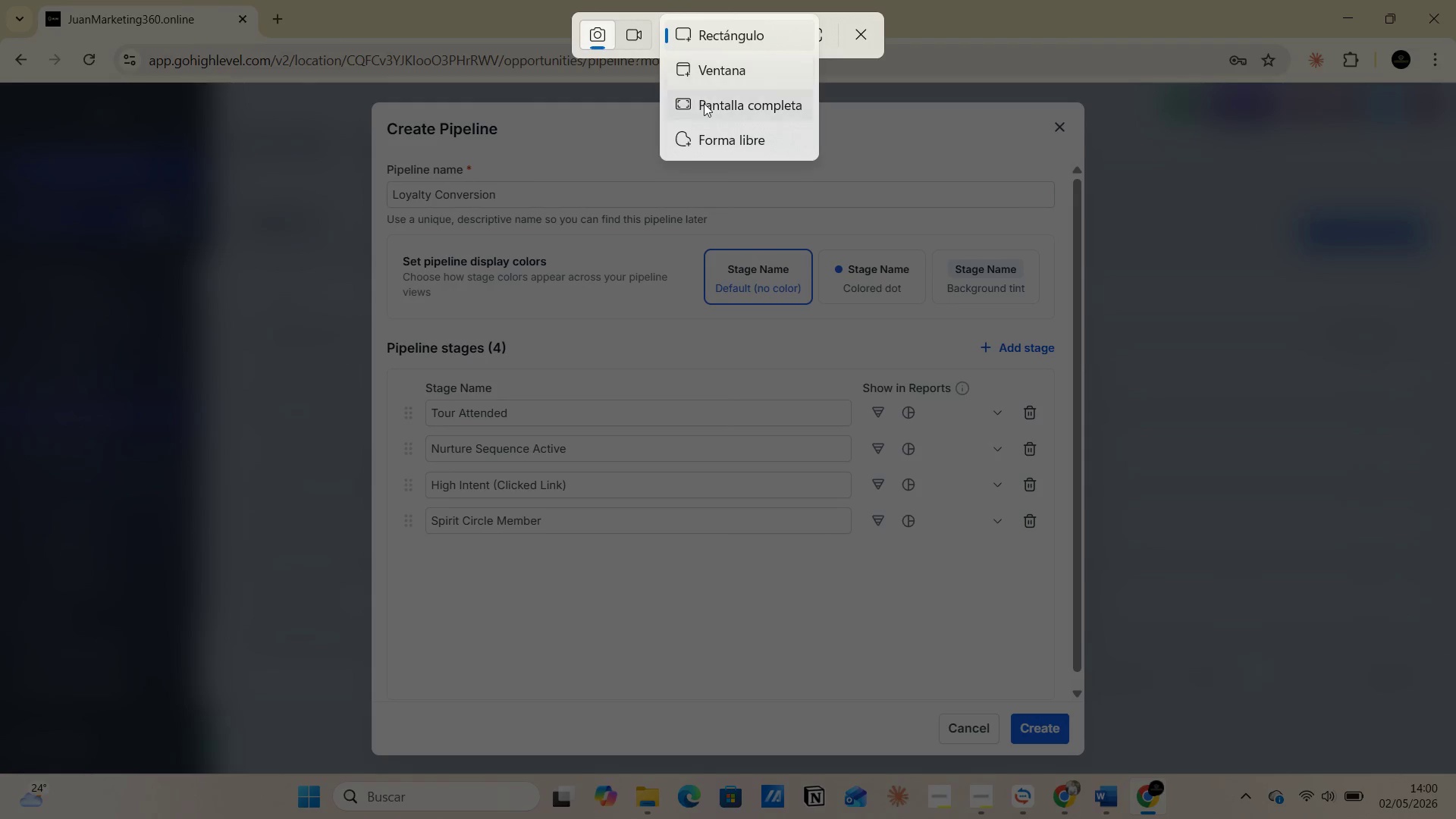 
left_click([704, 103])
 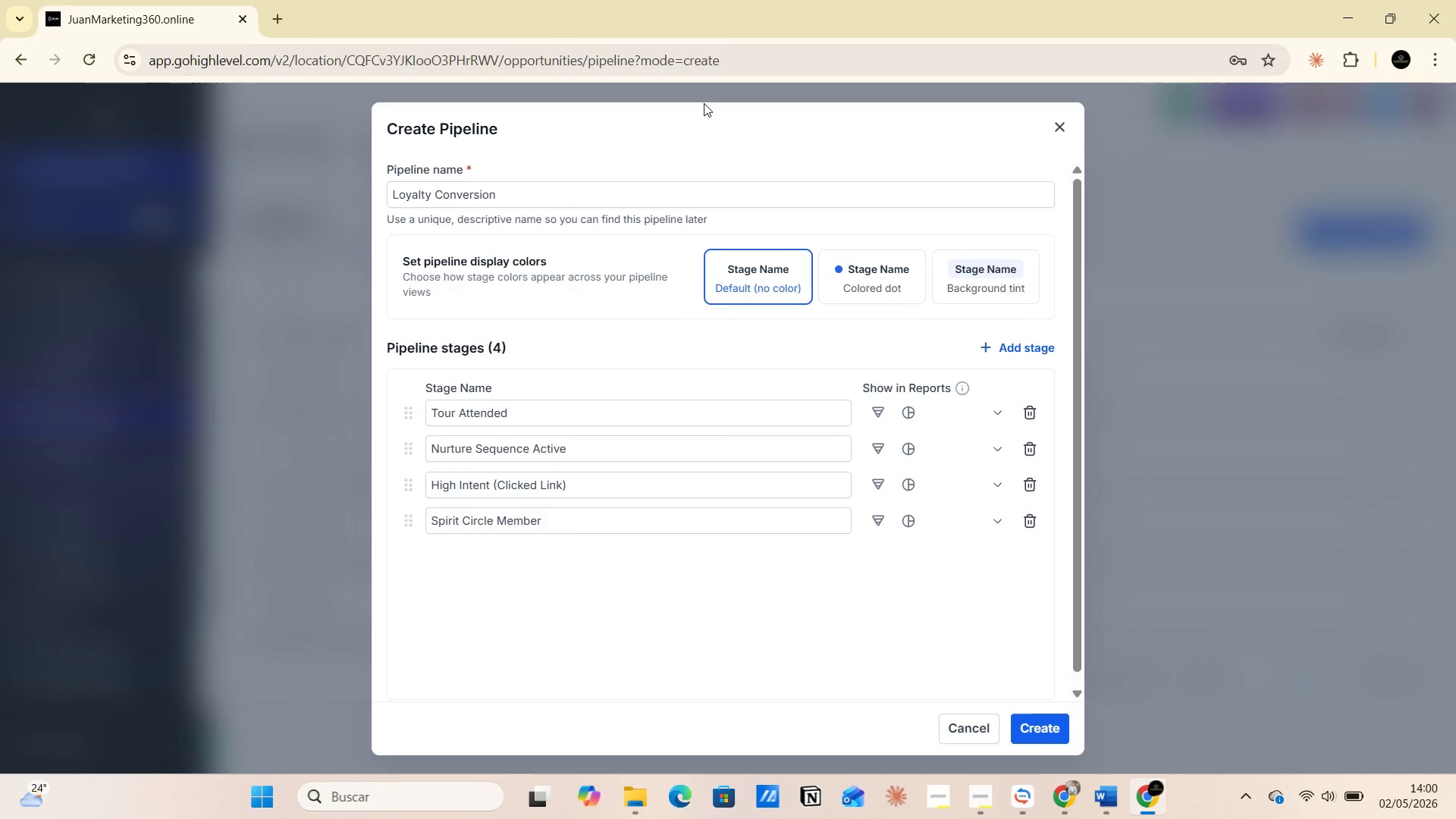 
key(Alt+AltLeft)
 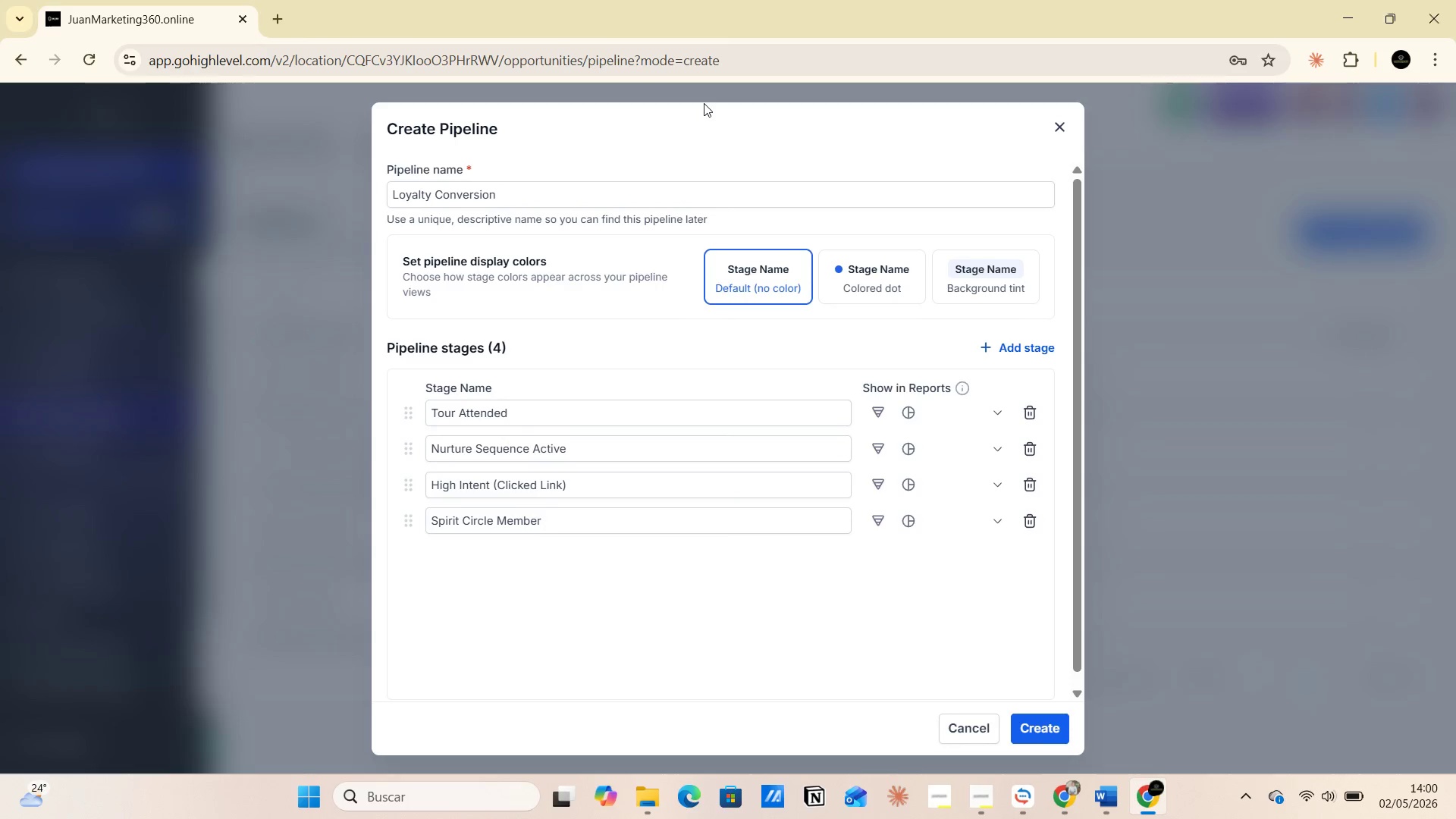 
key(Alt+Tab)
 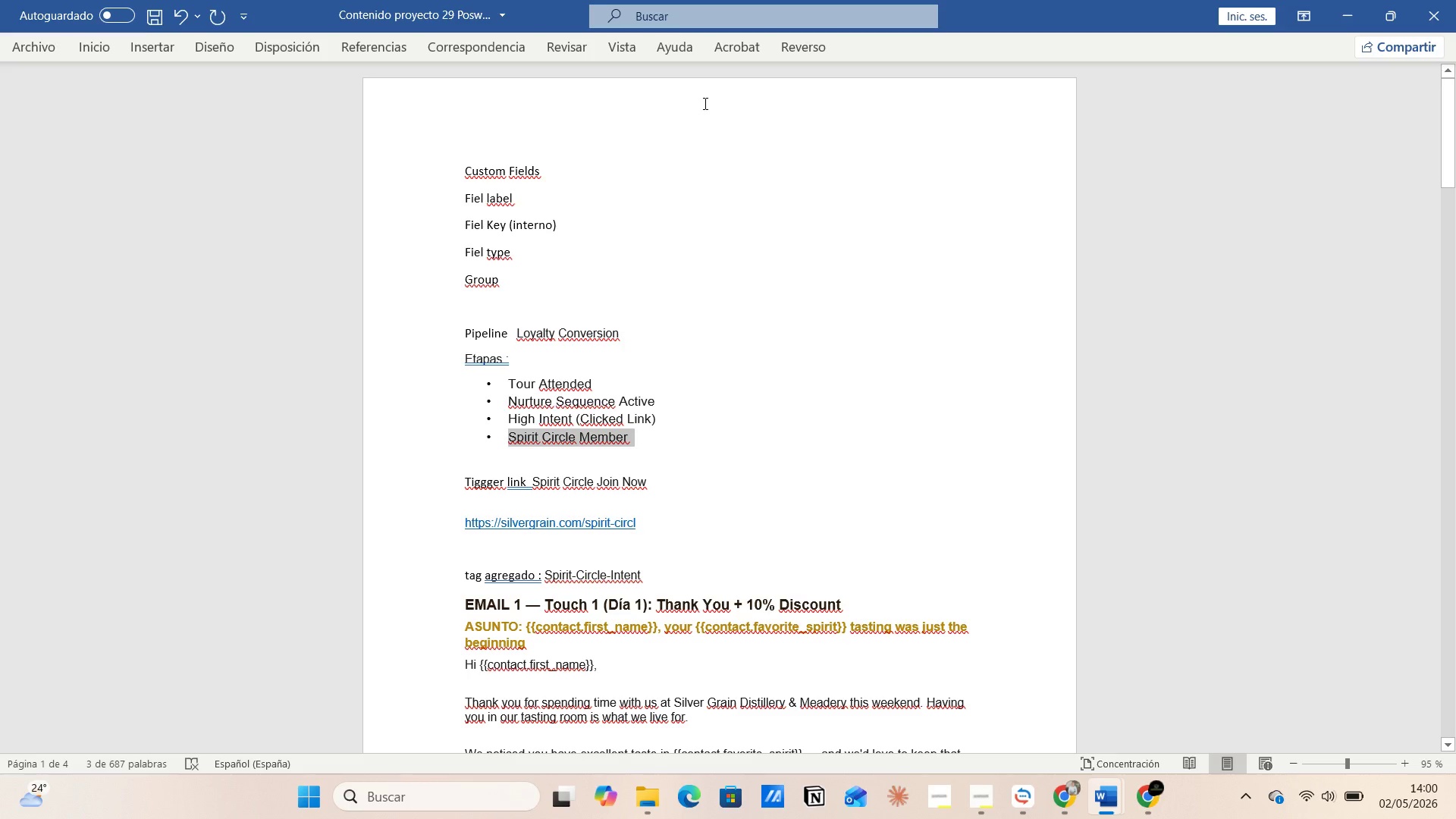 
key(Alt+AltLeft)
 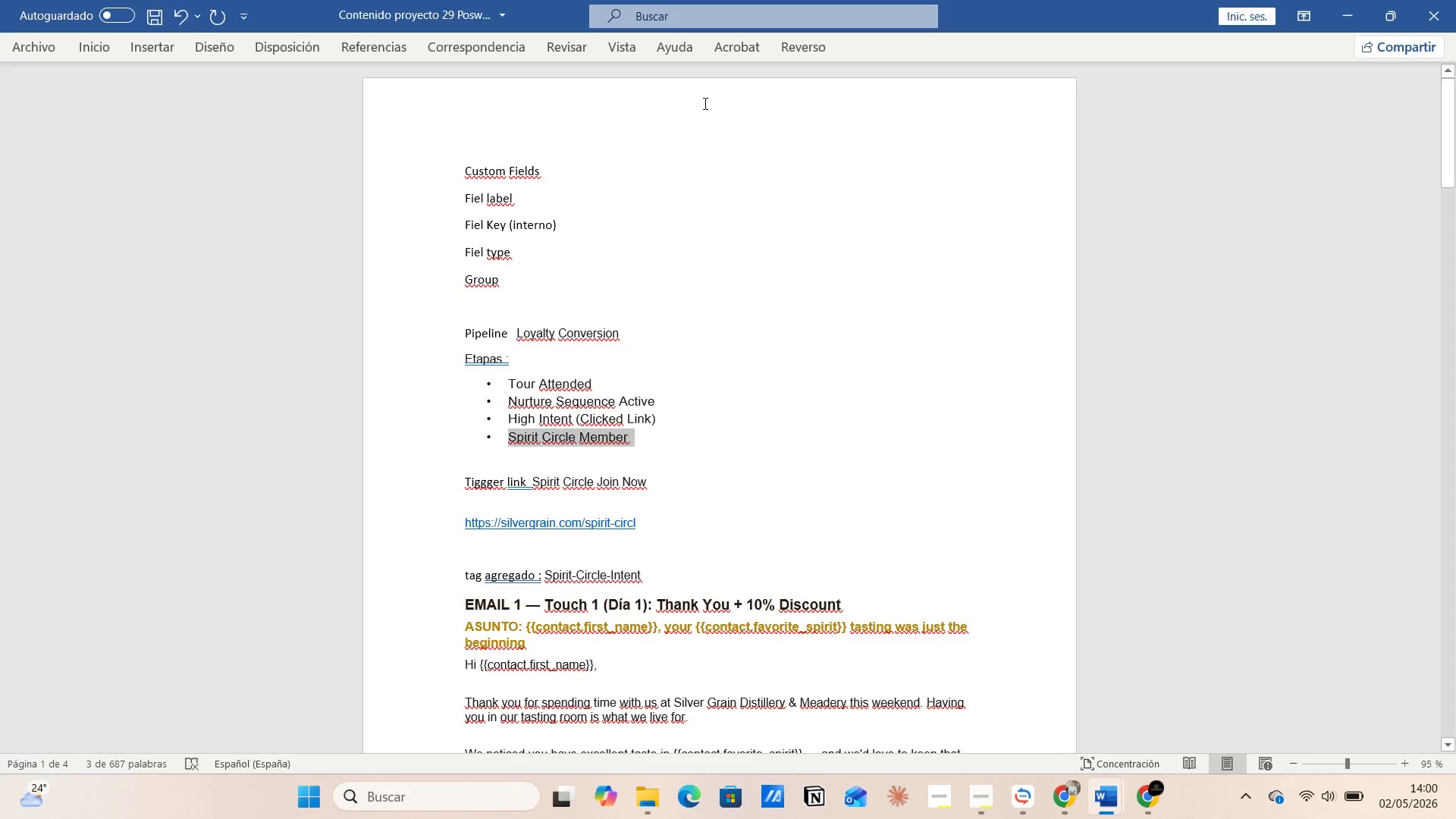 
key(Alt+Tab)
 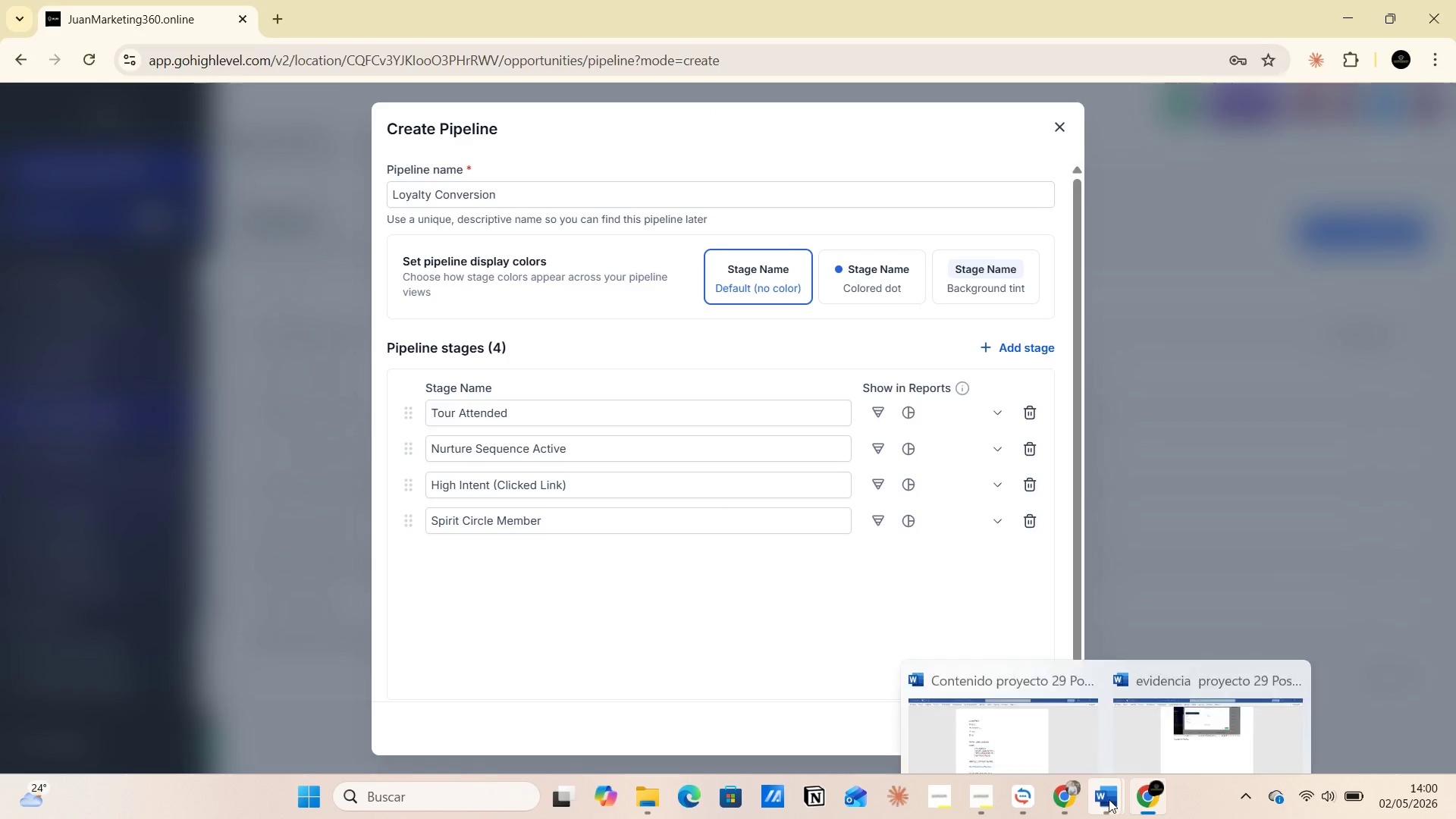 
left_click([1209, 704])
 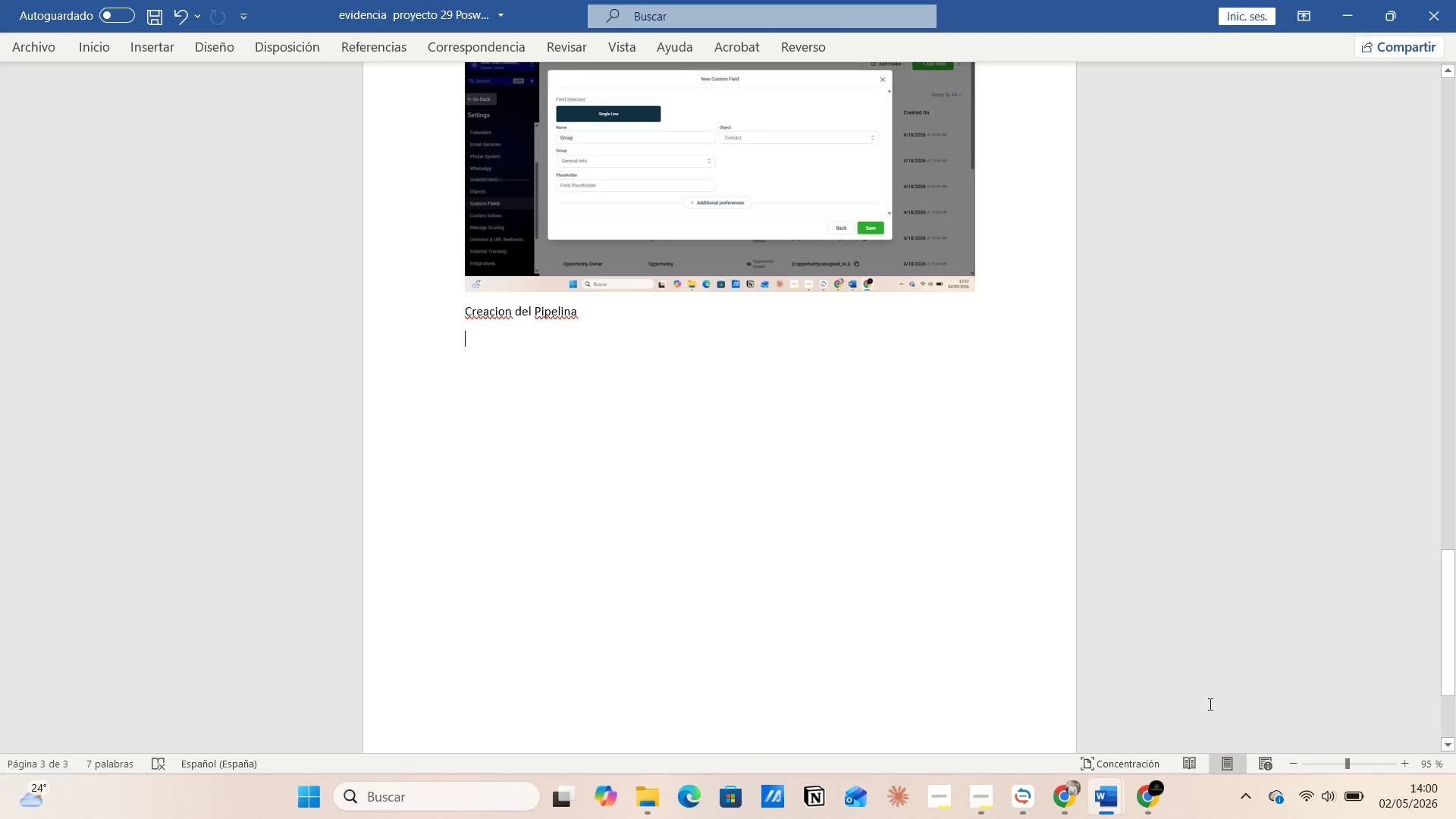 
key(Control+V)
 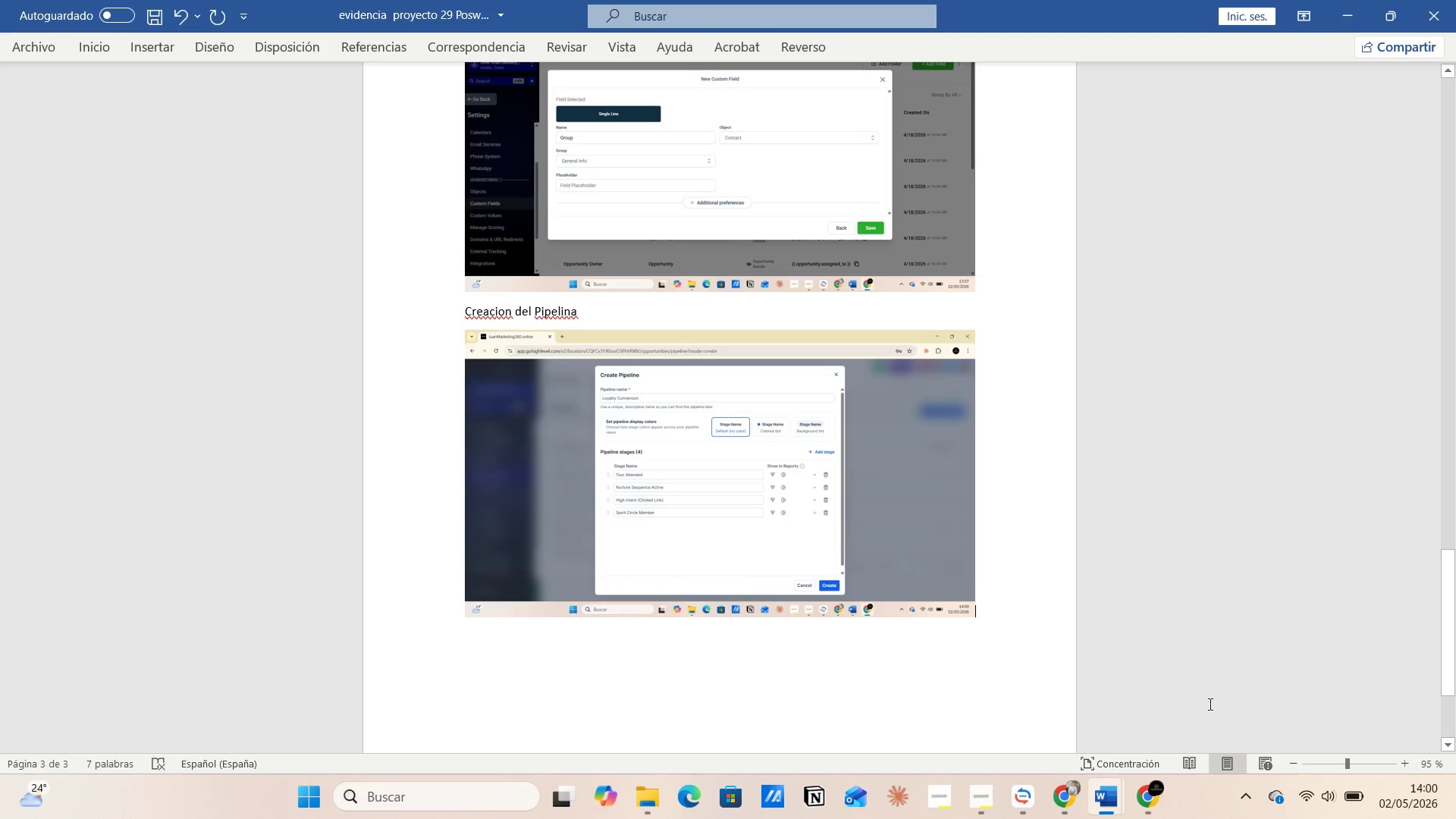 
key(Enter)
 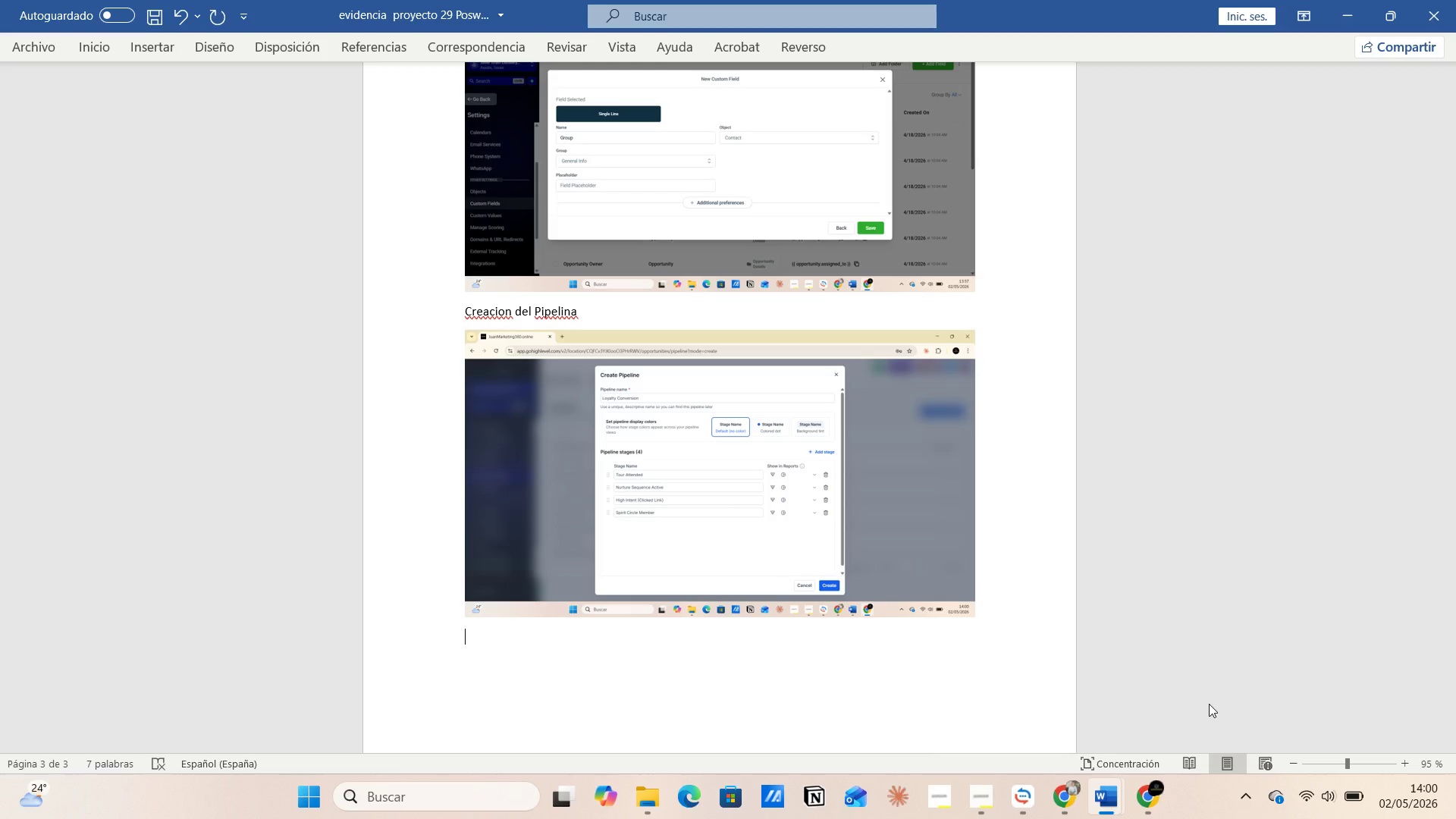 
wait(15.95)
 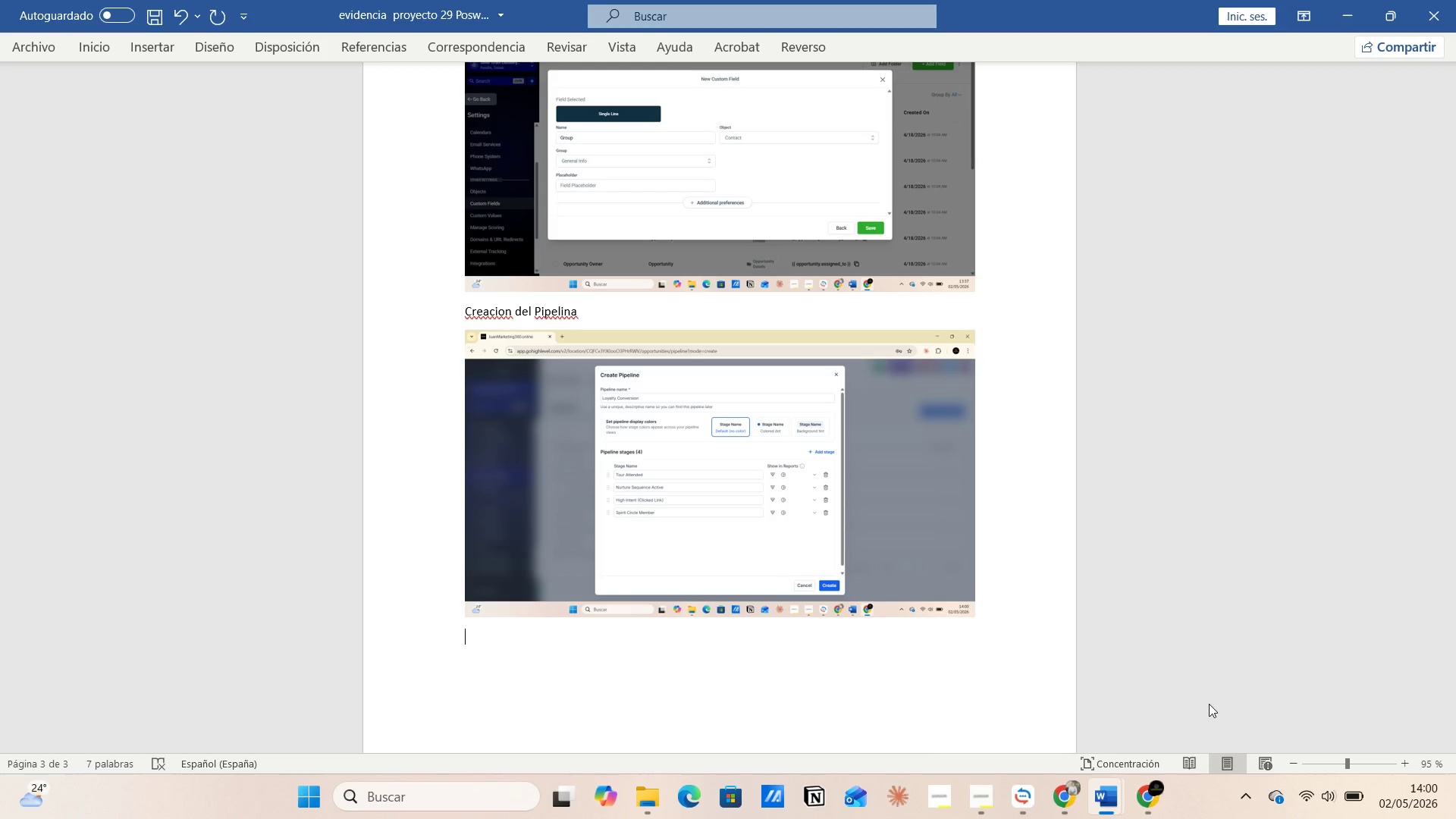 
key(Alt+AltLeft)
 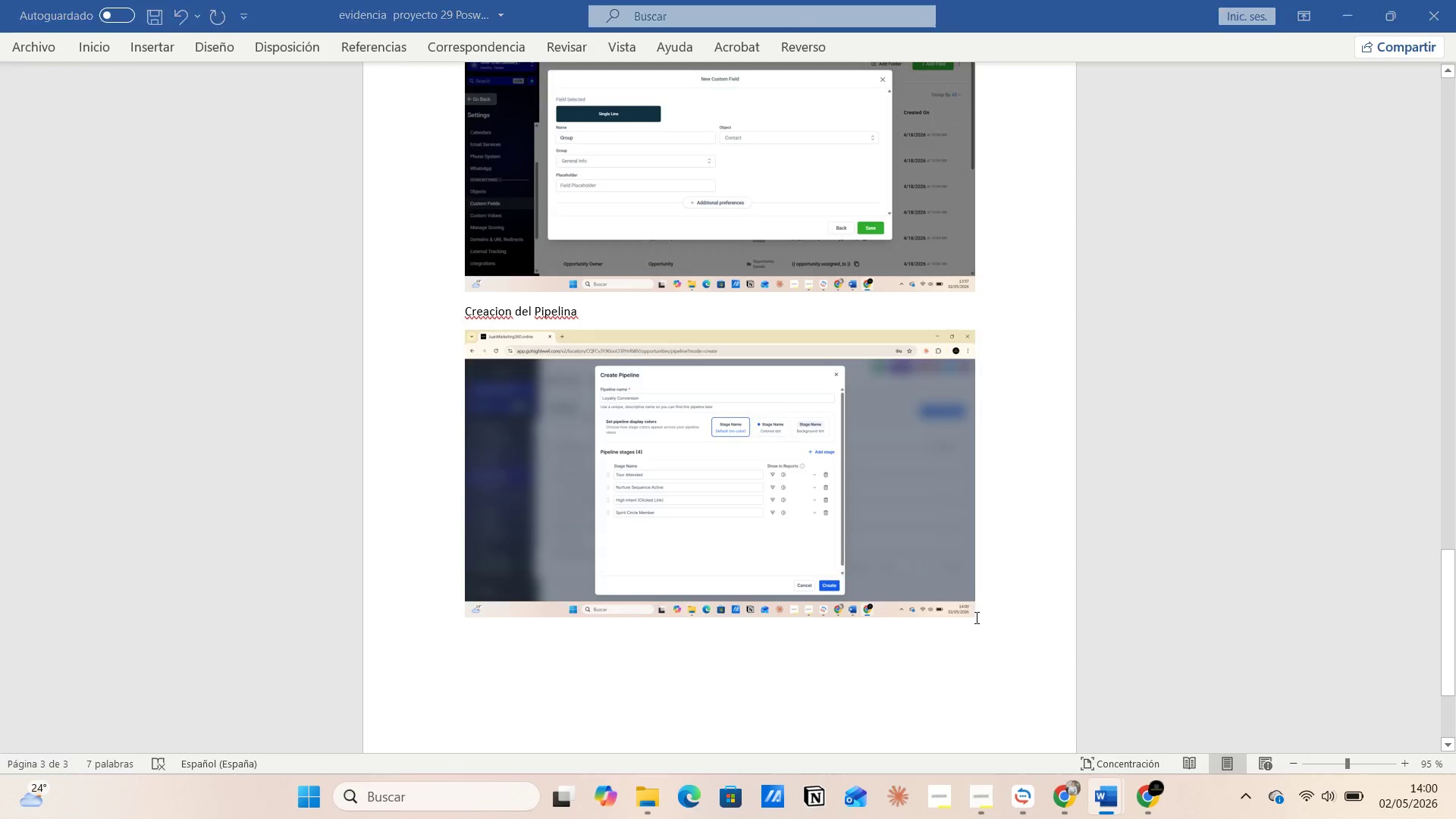 
key(Alt+Tab)
 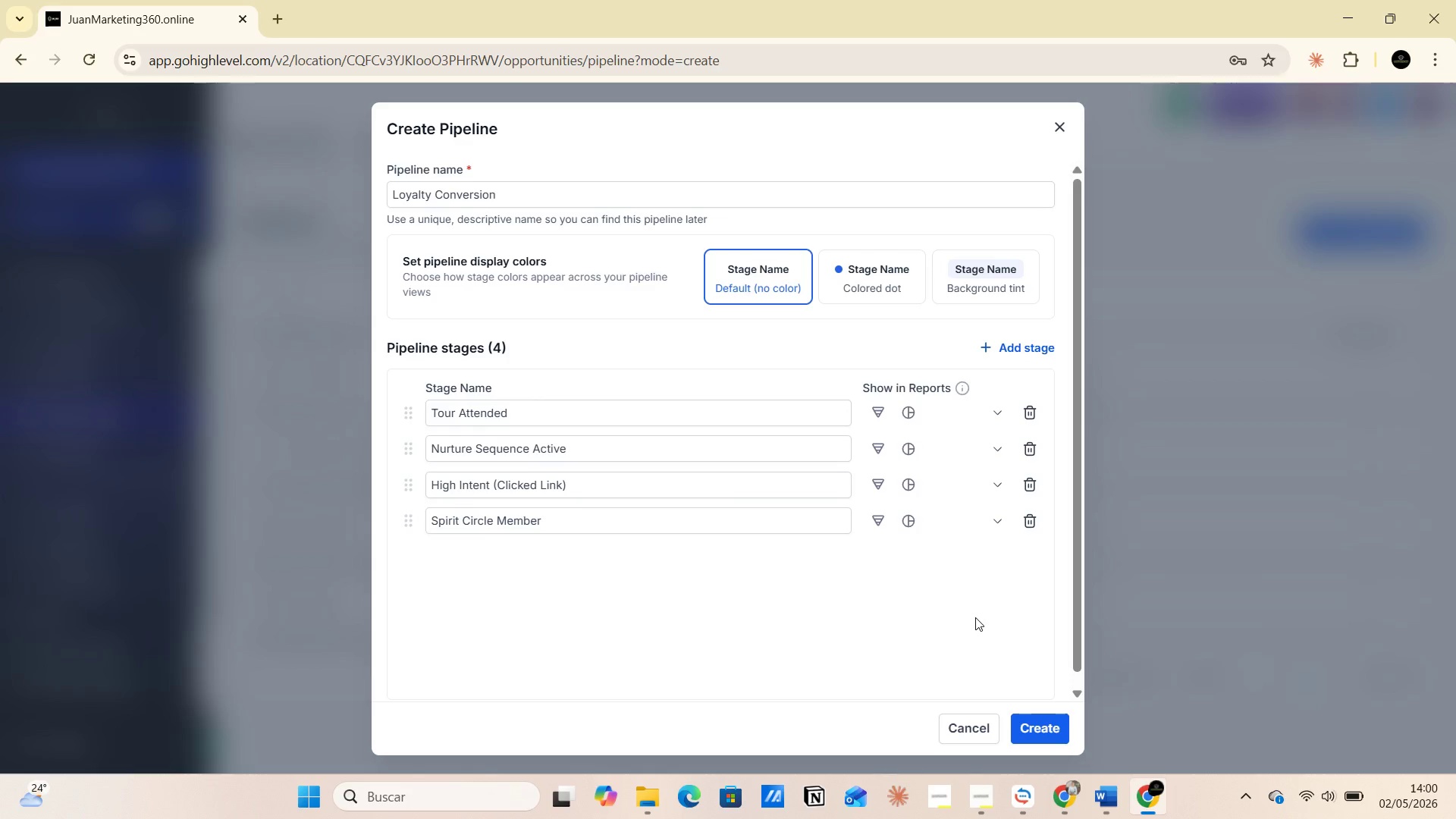 
key(Alt+AltLeft)
 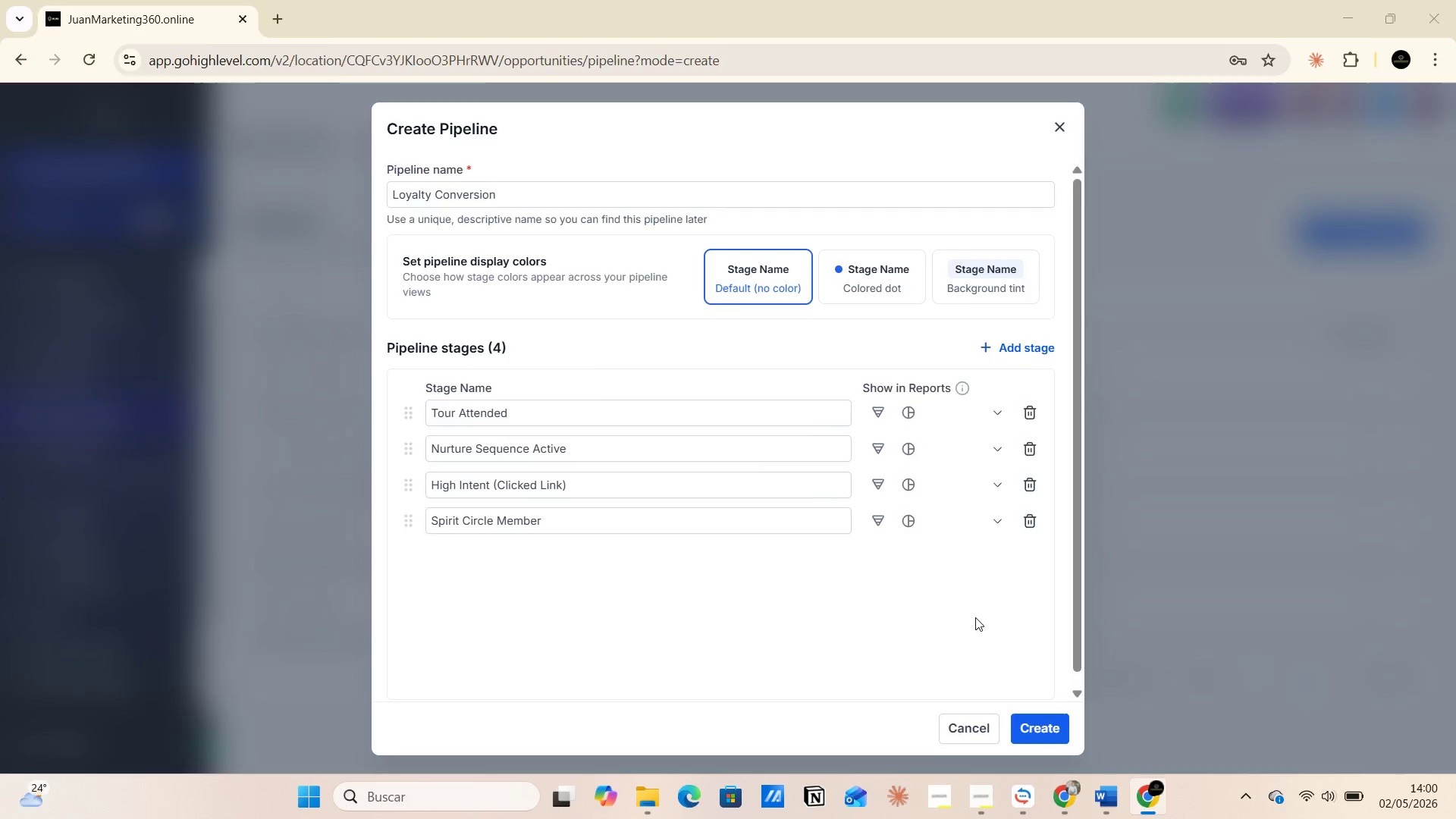 
key(Alt+Tab)
 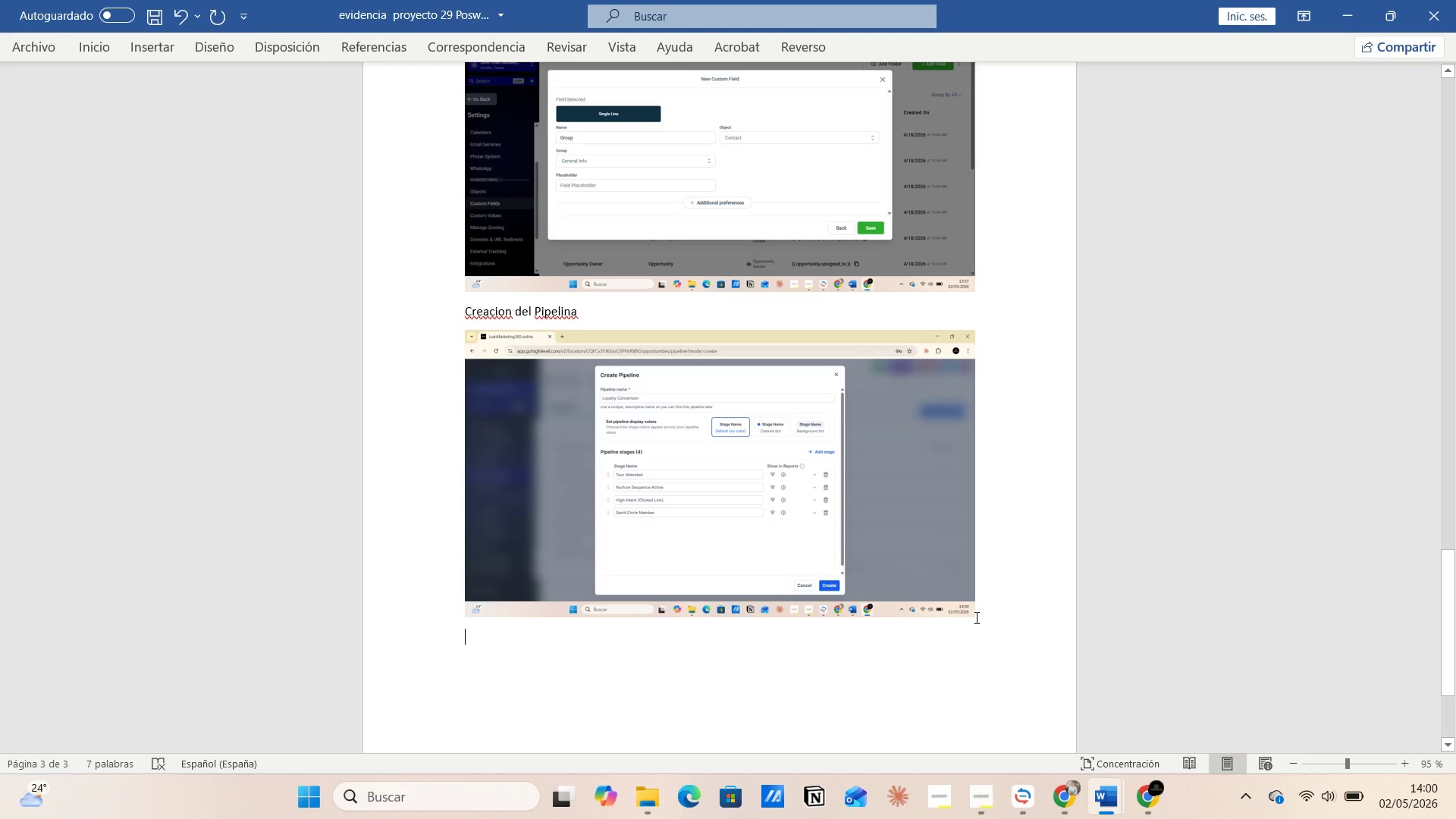 
key(Alt+AltLeft)
 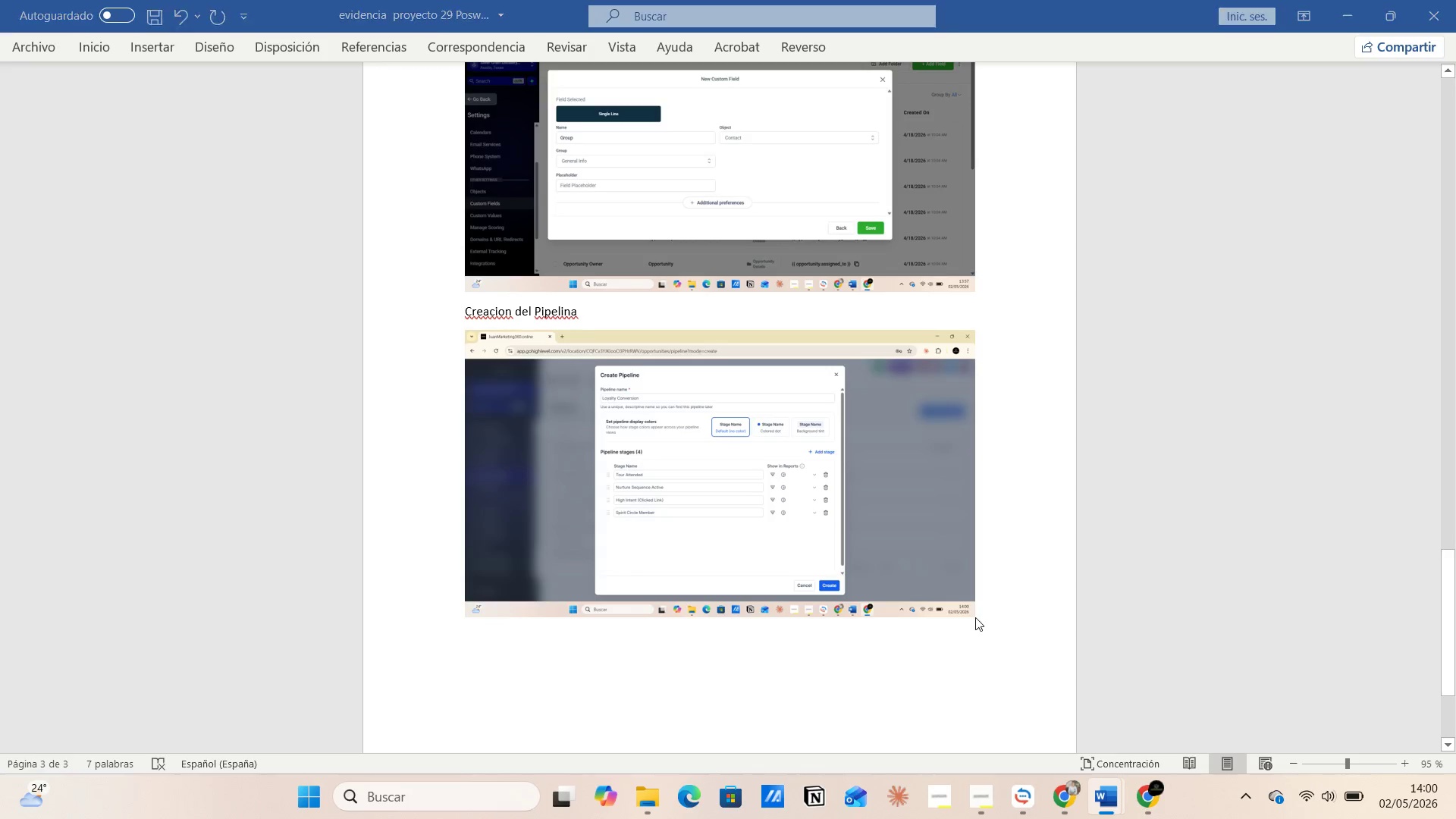 
key(Alt+Tab)
 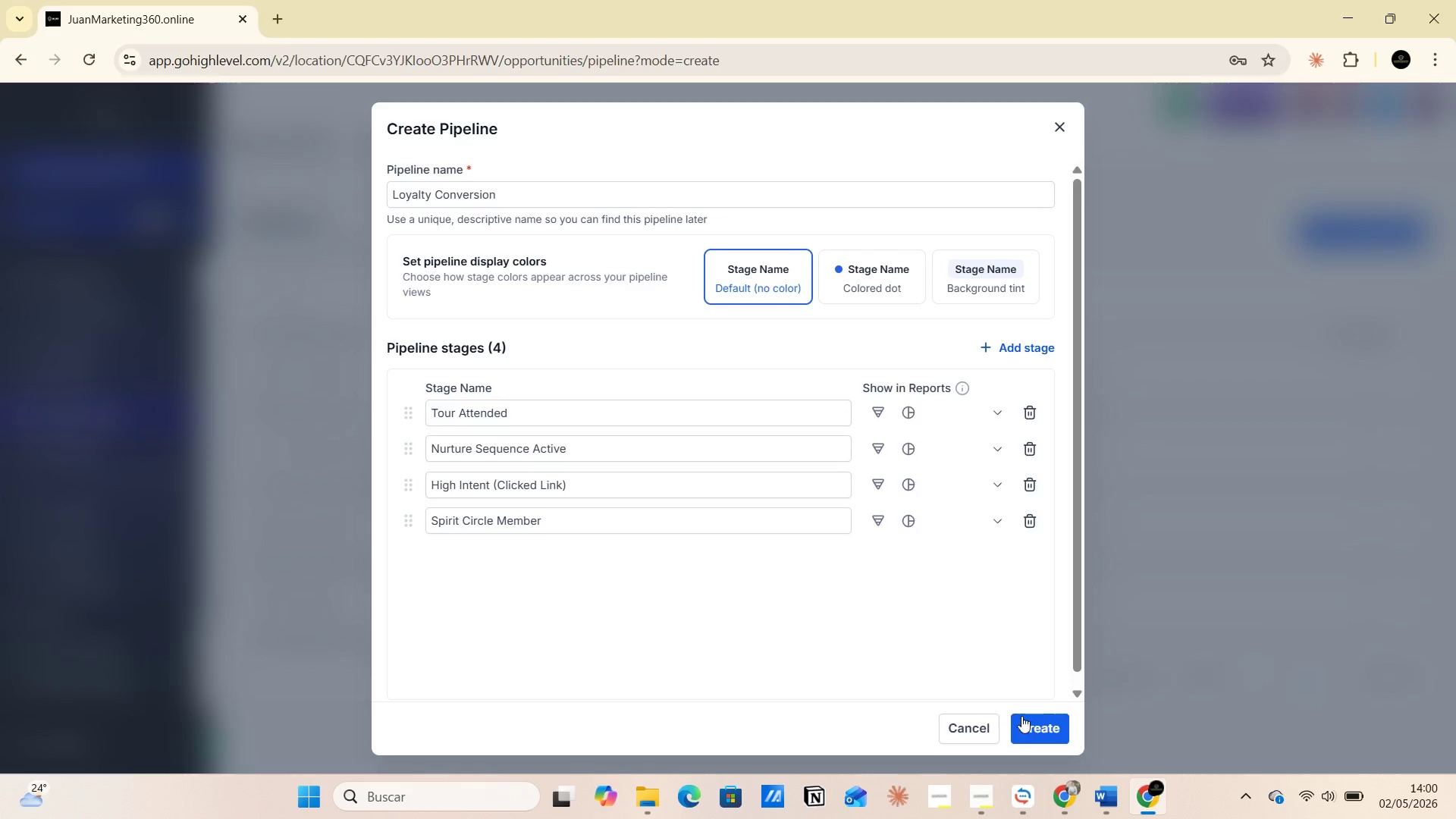 
left_click([1030, 723])
 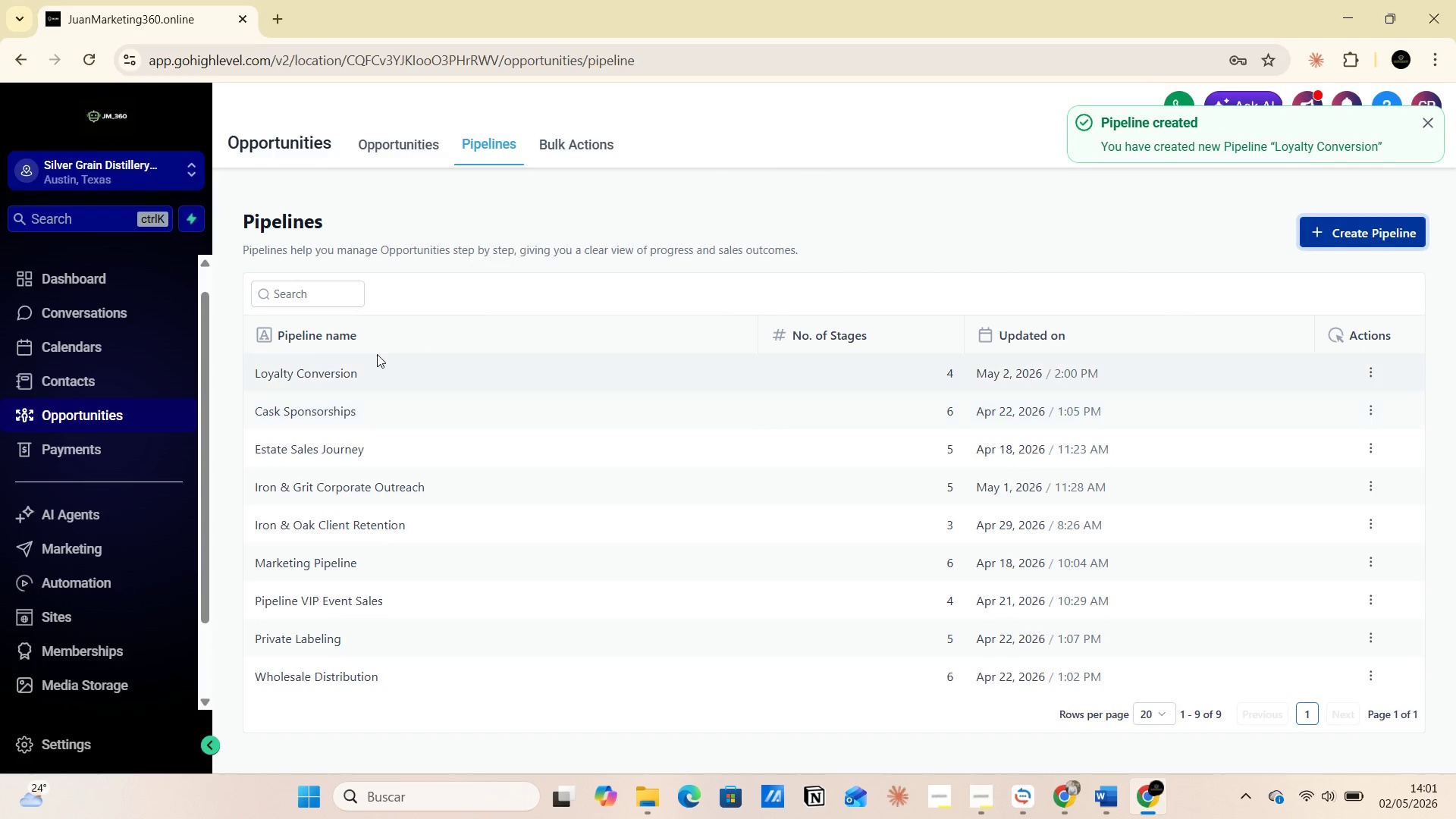 
left_click_drag(start_coordinate=[245, 373], to_coordinate=[397, 372])
 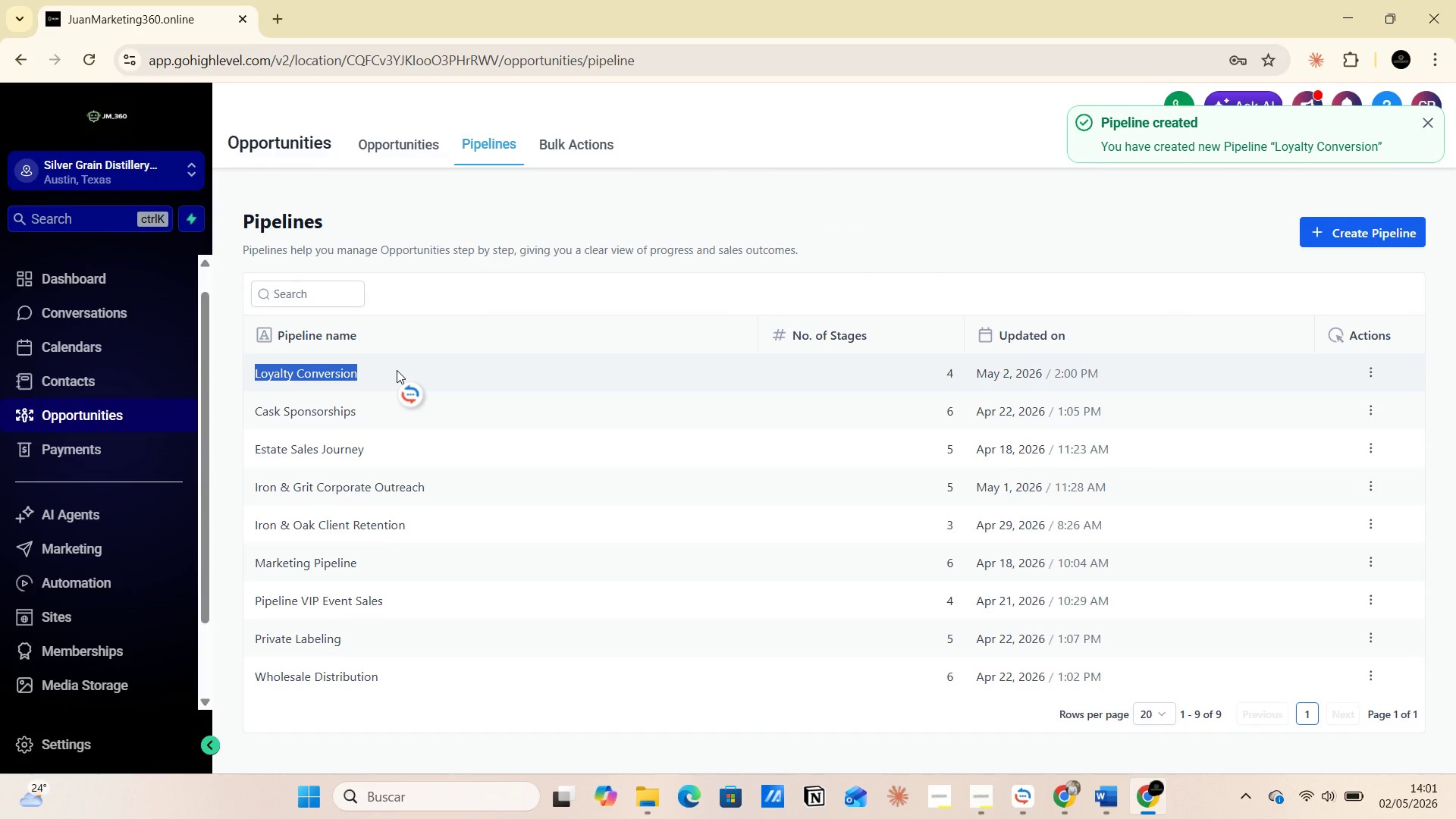 
key(PrintScreen)
 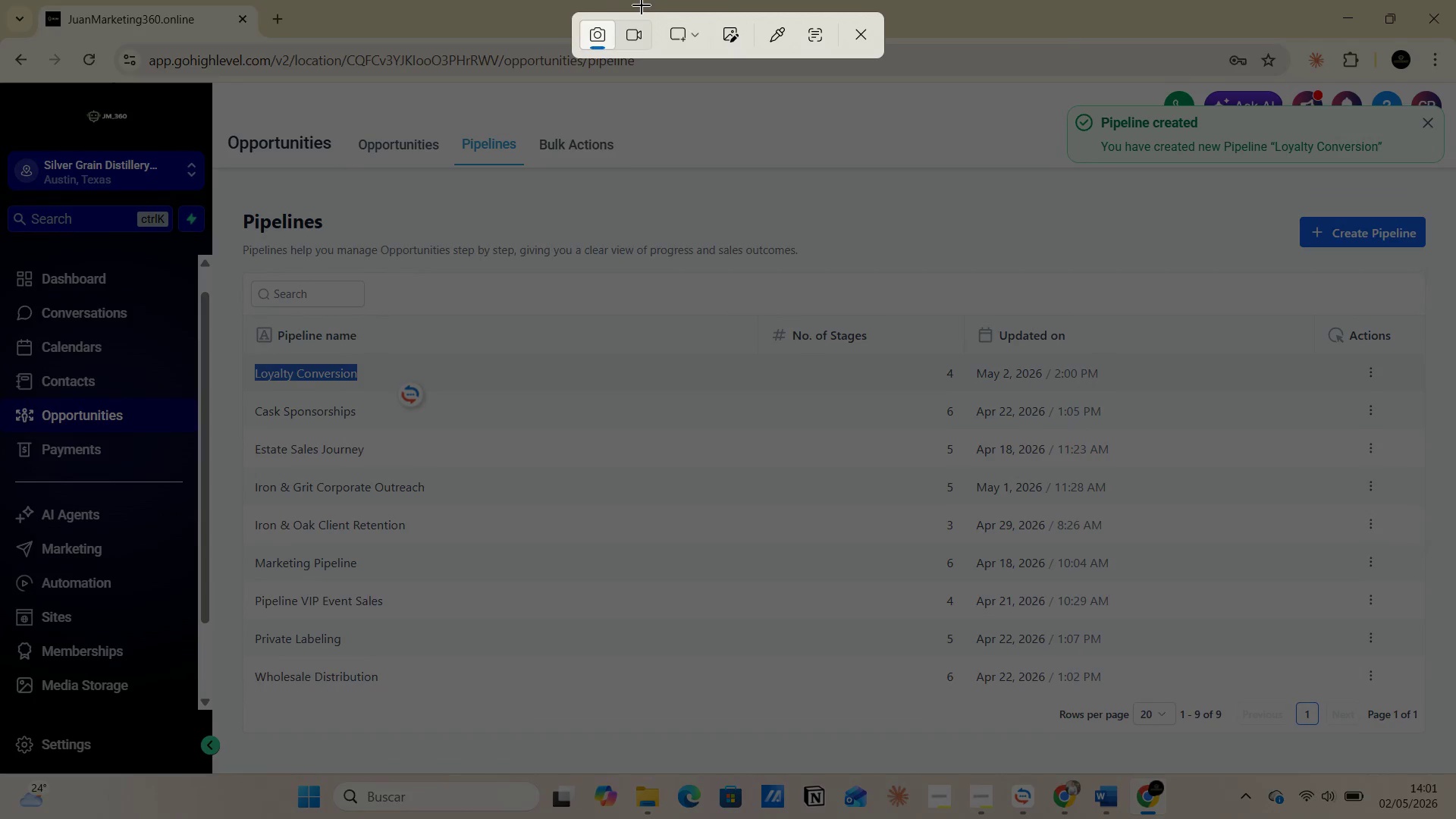 
left_click([695, 38])
 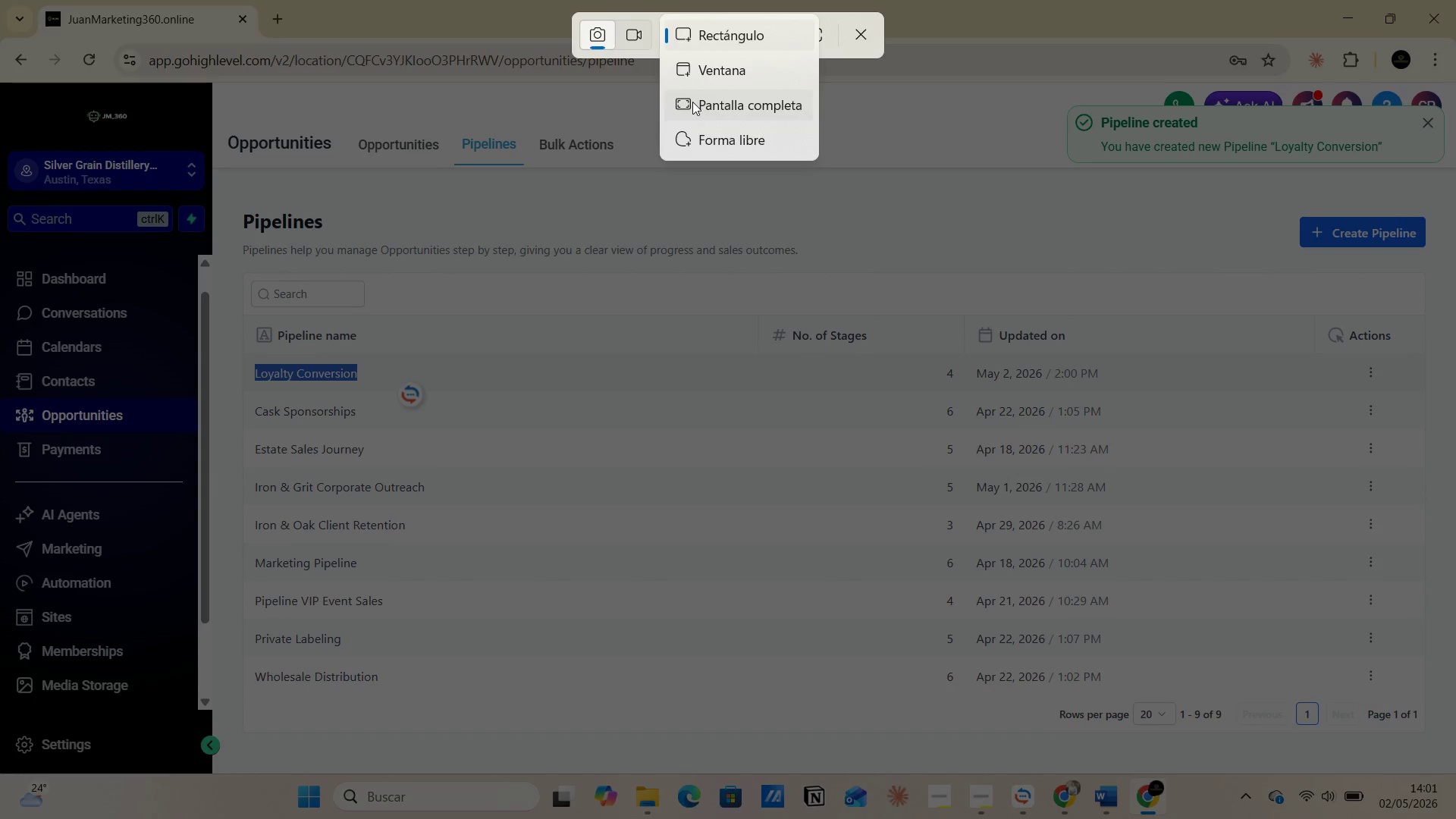 
left_click([692, 102])
 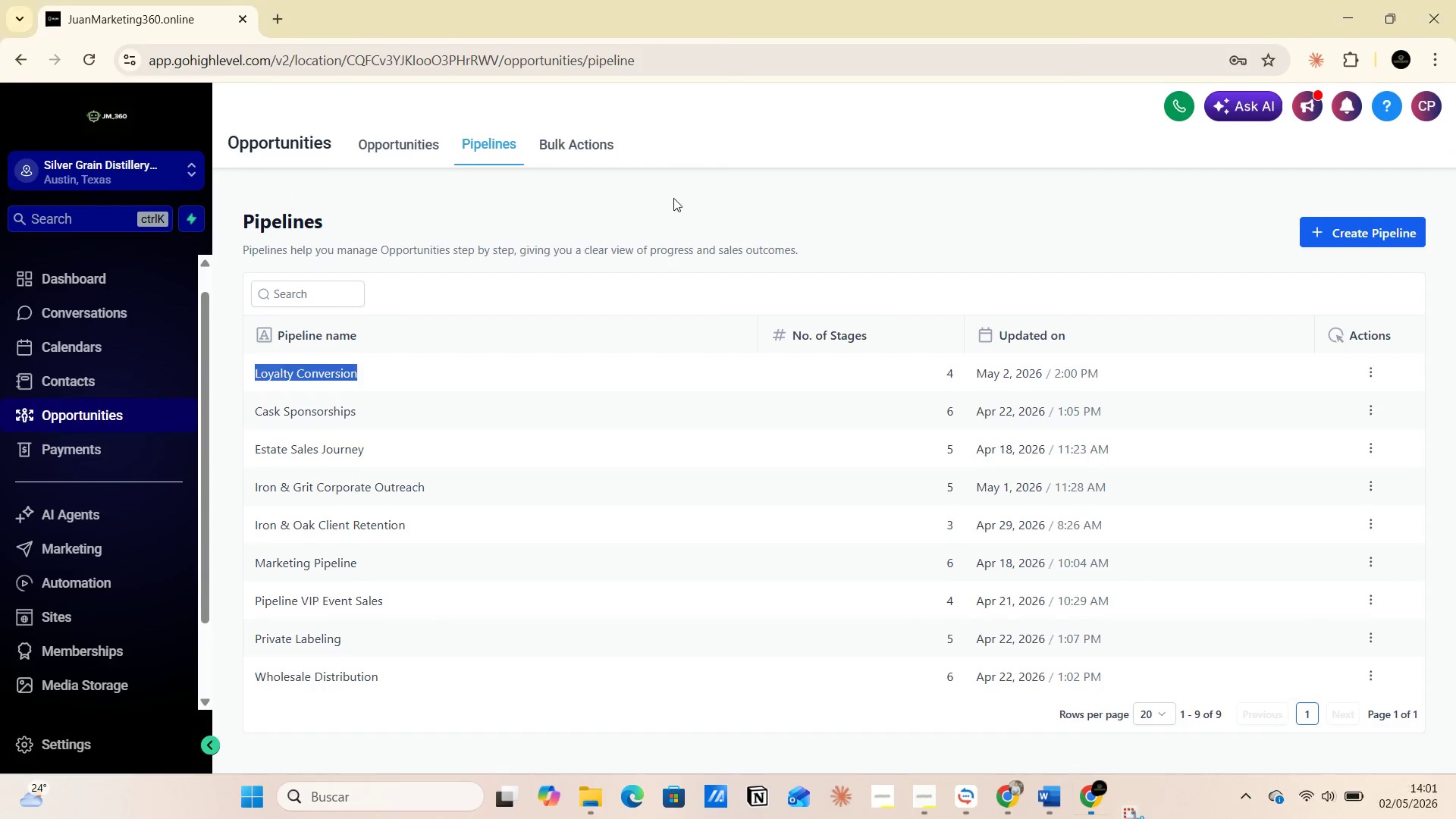 
key(Alt+AltLeft)
 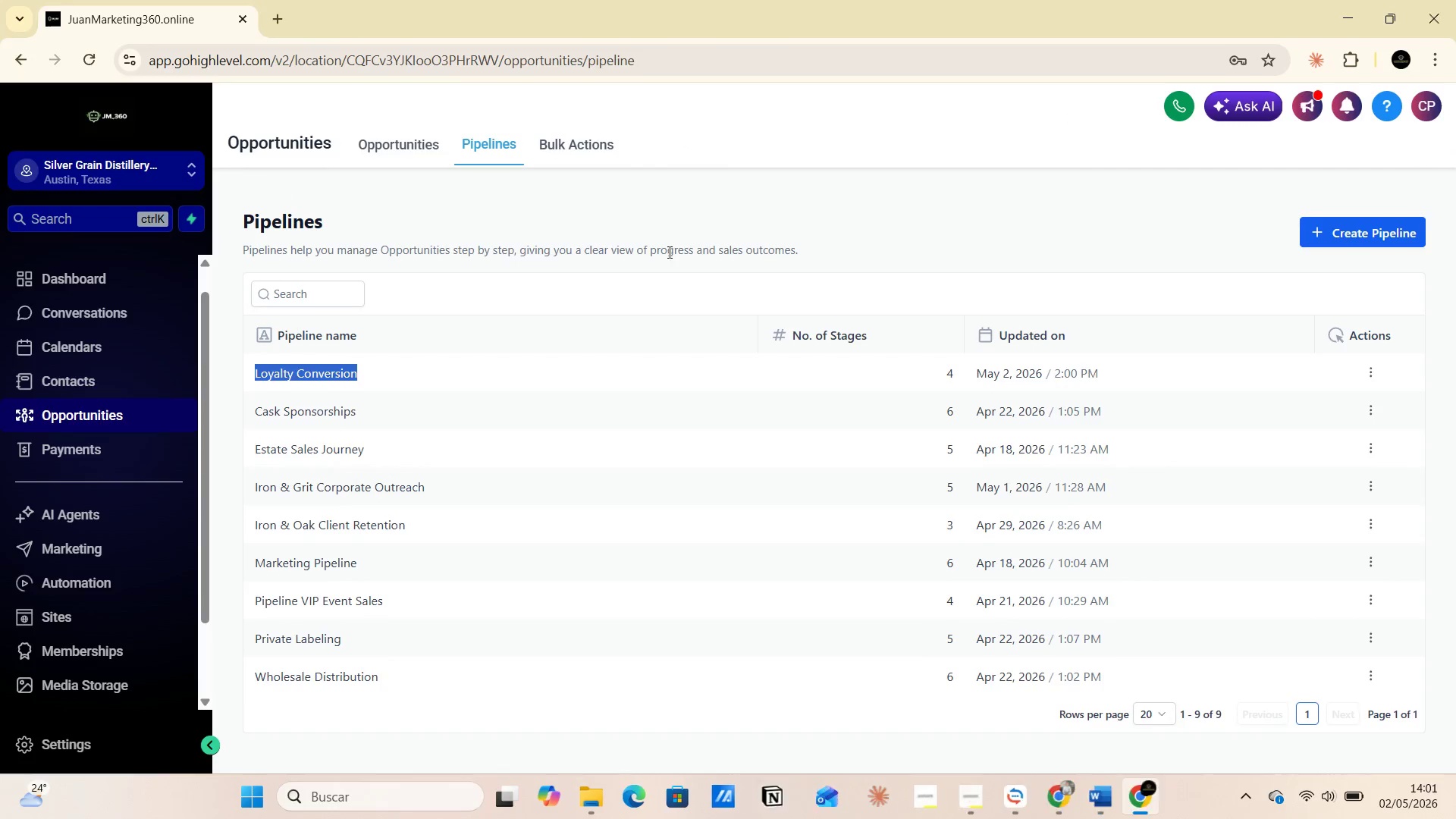 
key(Alt+Tab)
 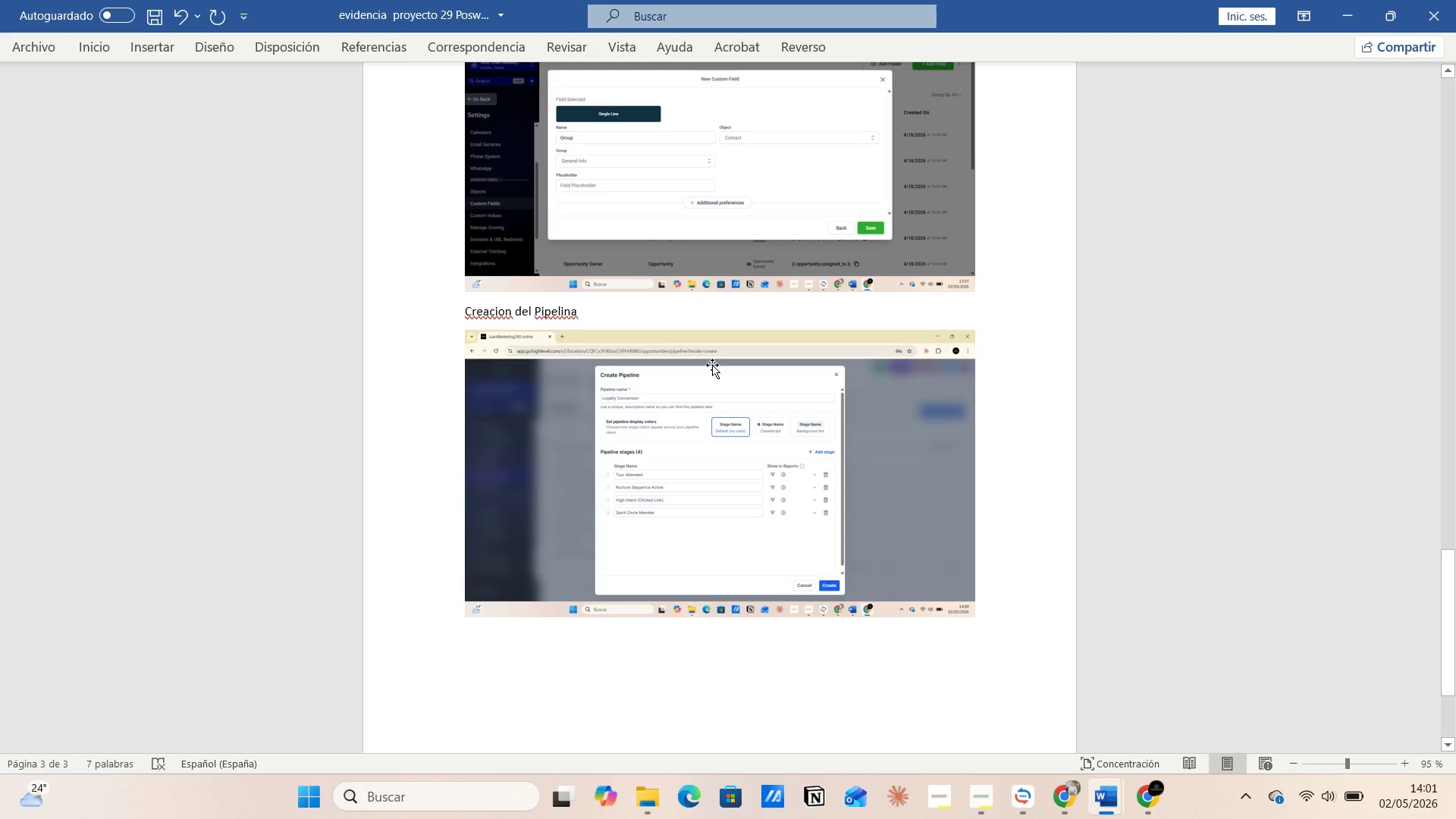 
key(Control+V)
 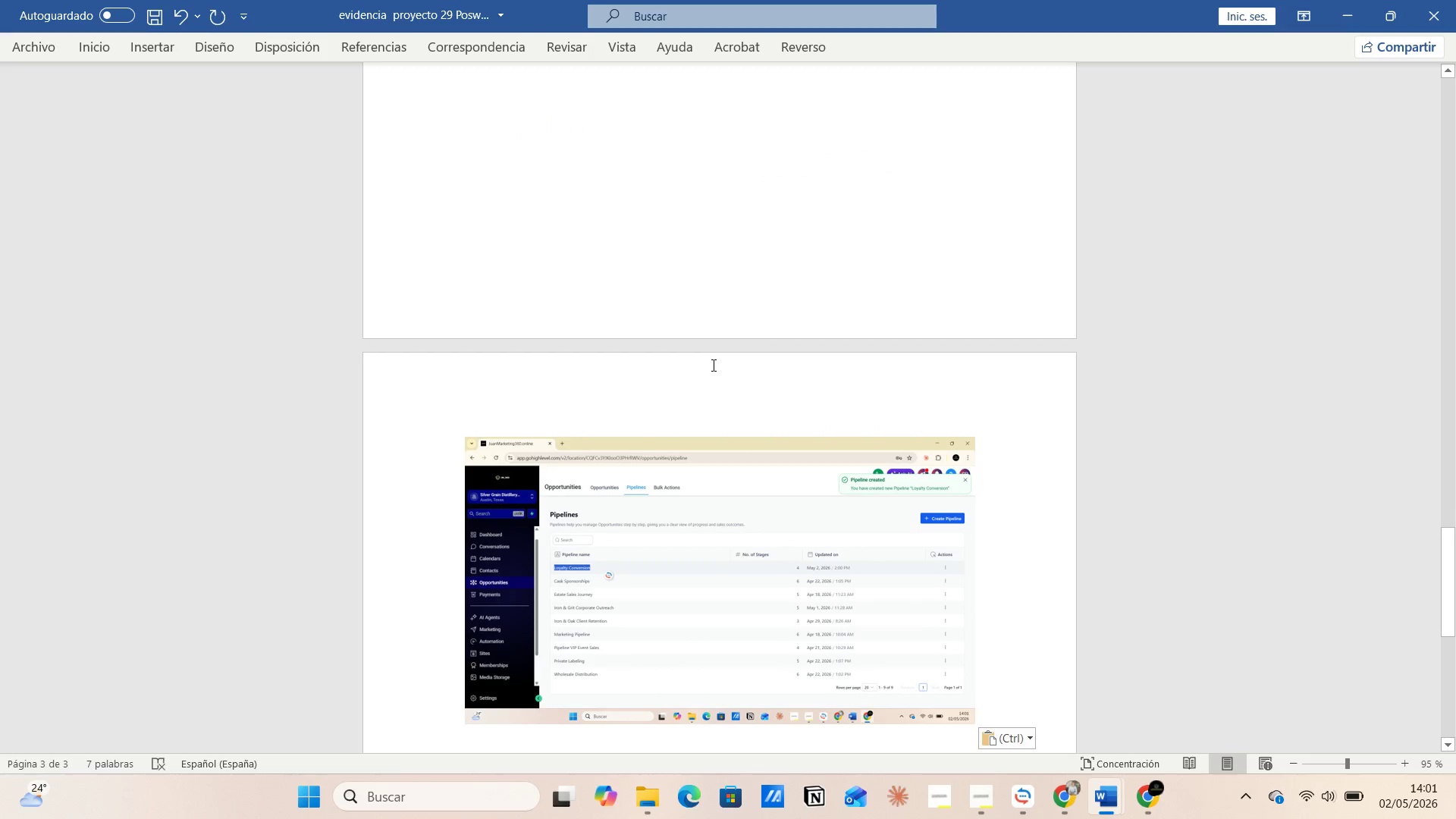 
key(Control+G)
 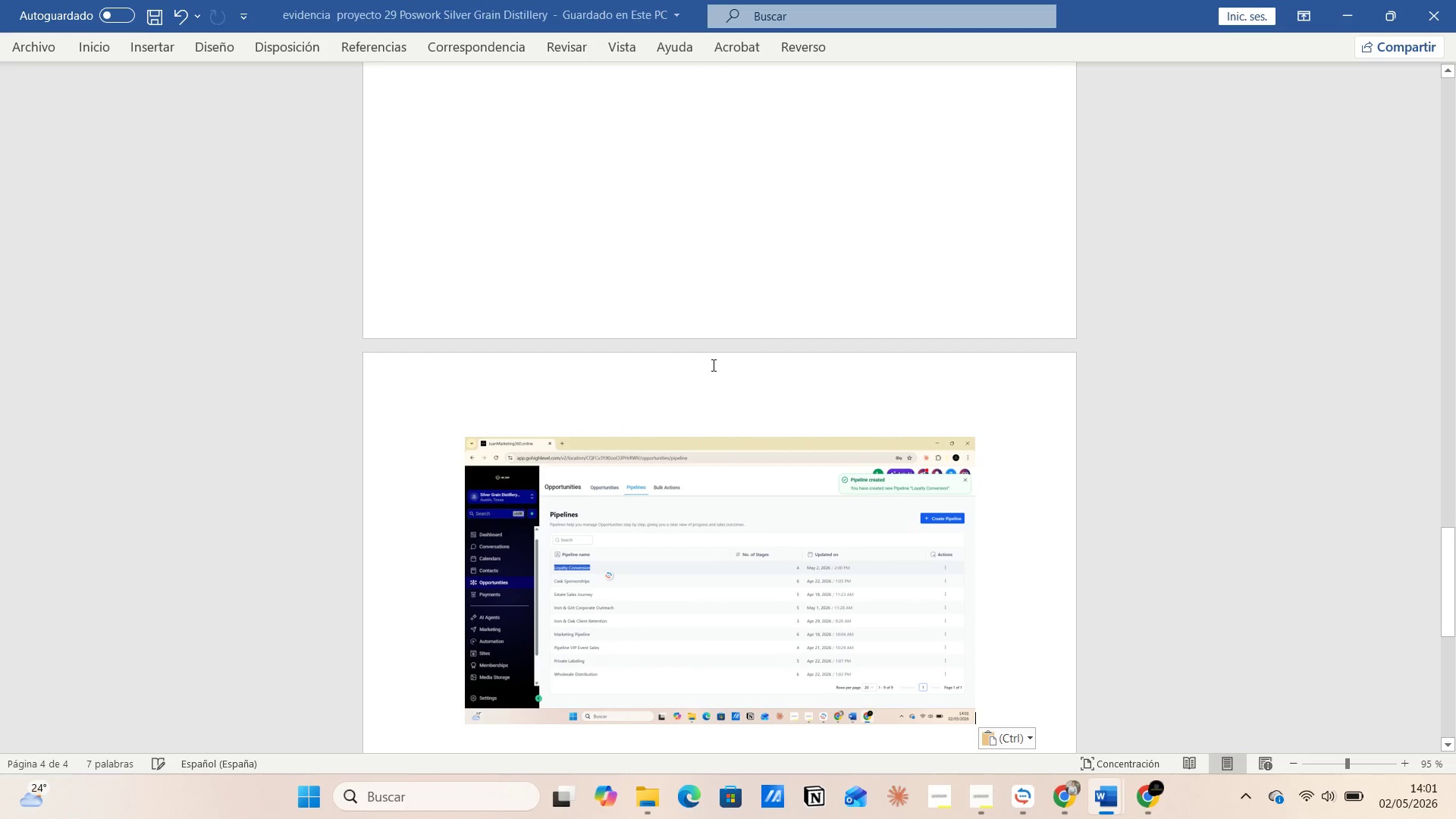 
key(Alt+AltLeft)
 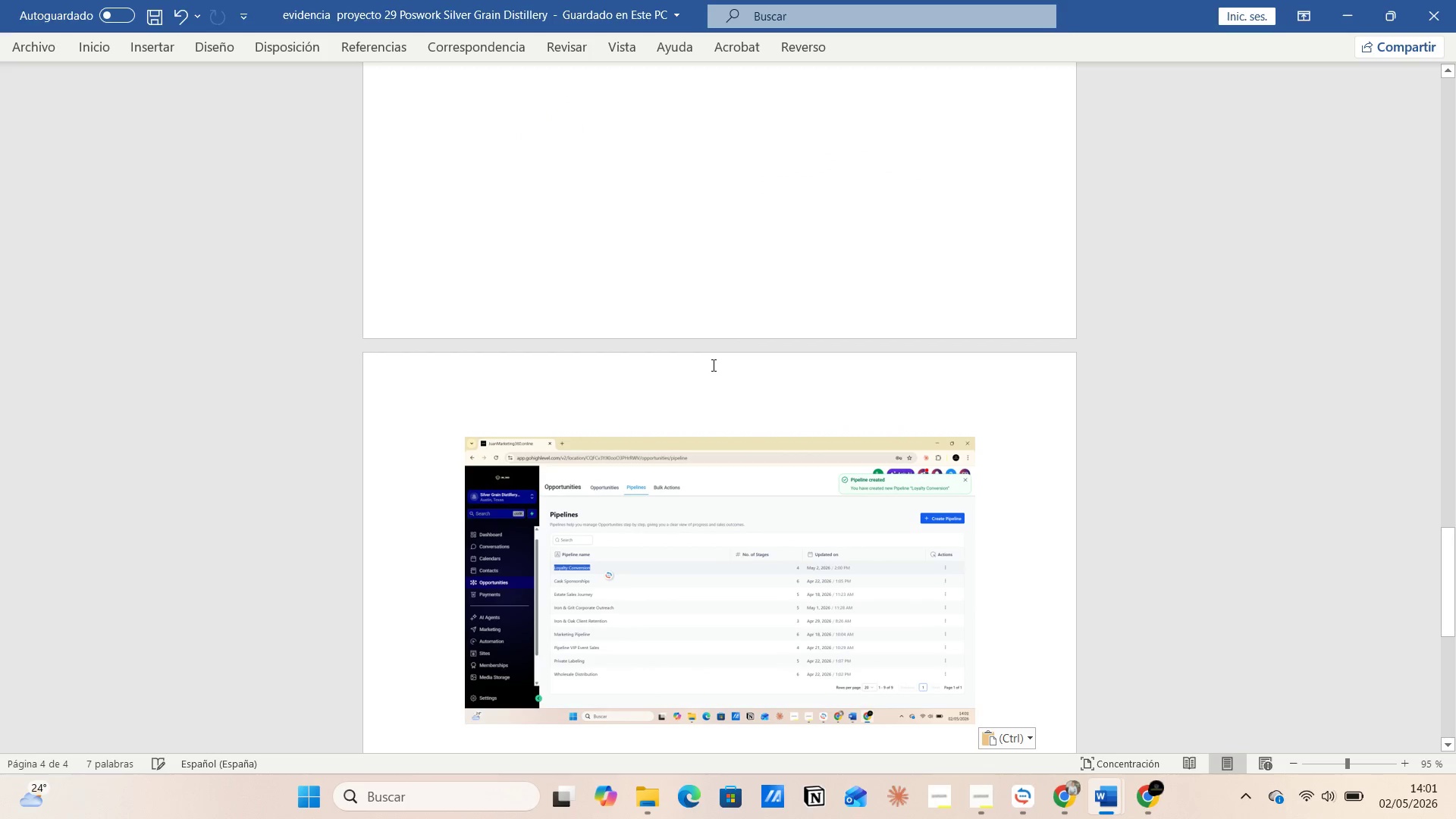 
key(Alt+Tab)
 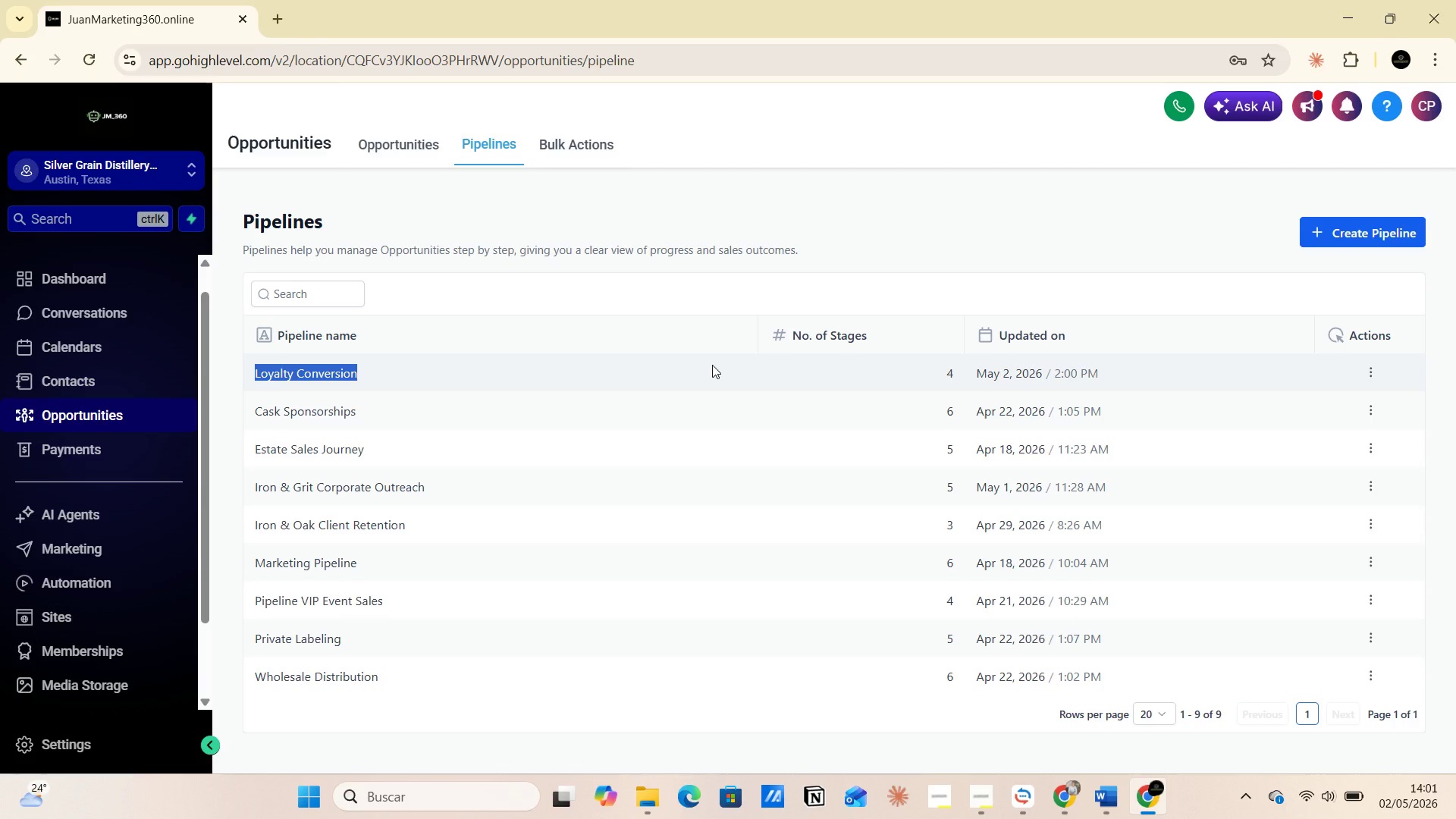 
wait(18.47)
 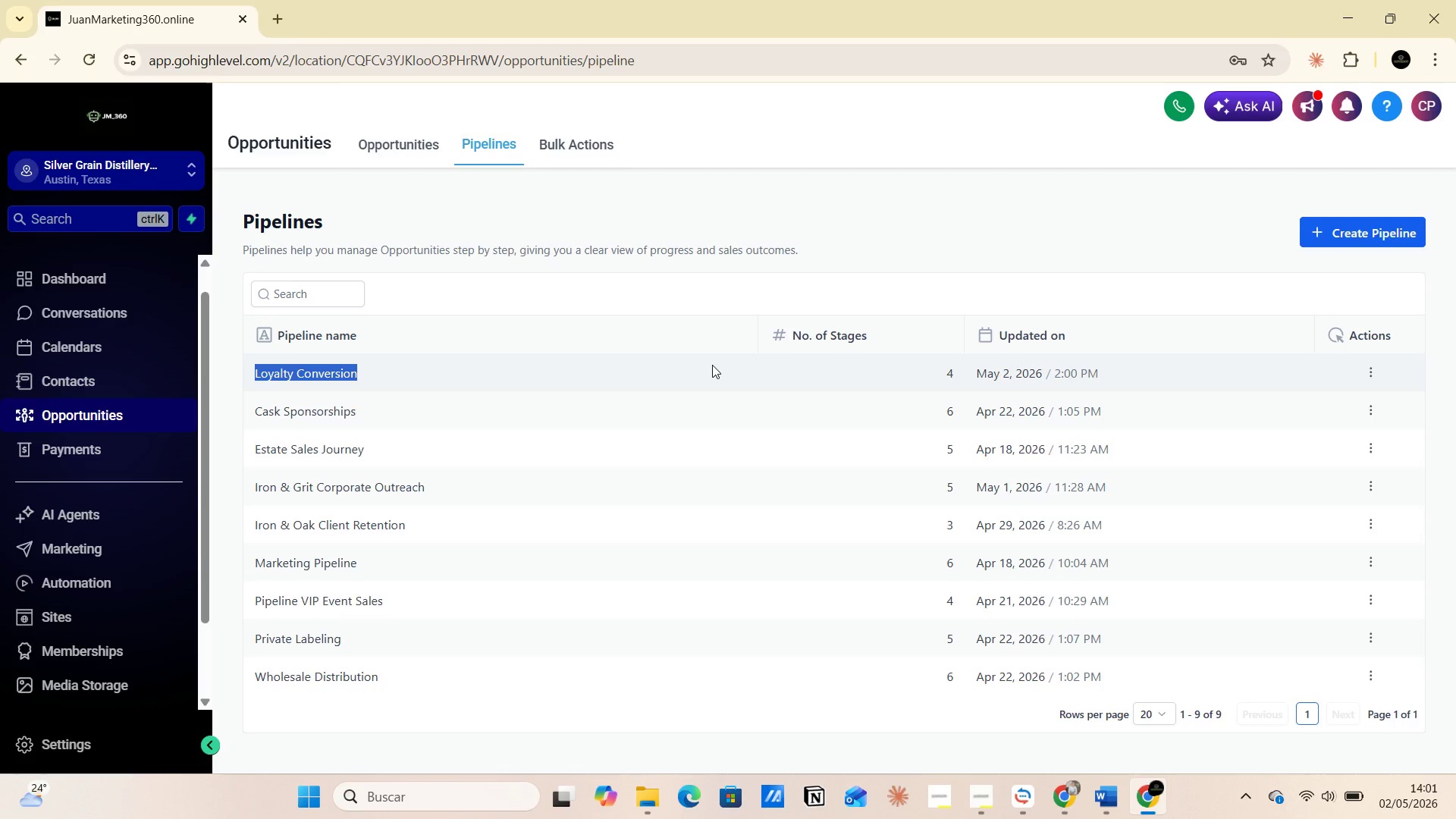 
left_click([1338, 24])
 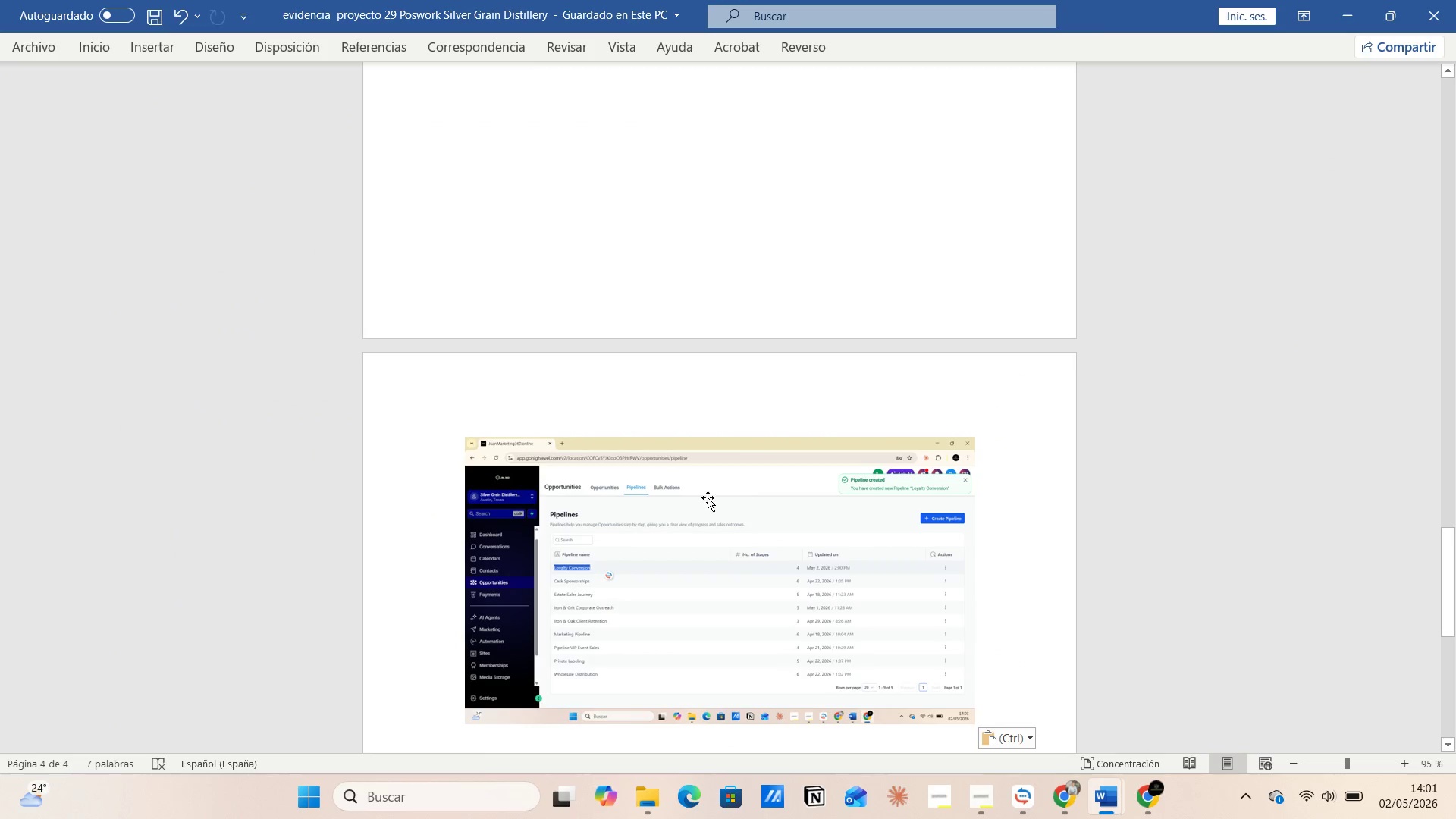 
scroll: coordinate [784, 506], scroll_direction: down, amount: 4.0
 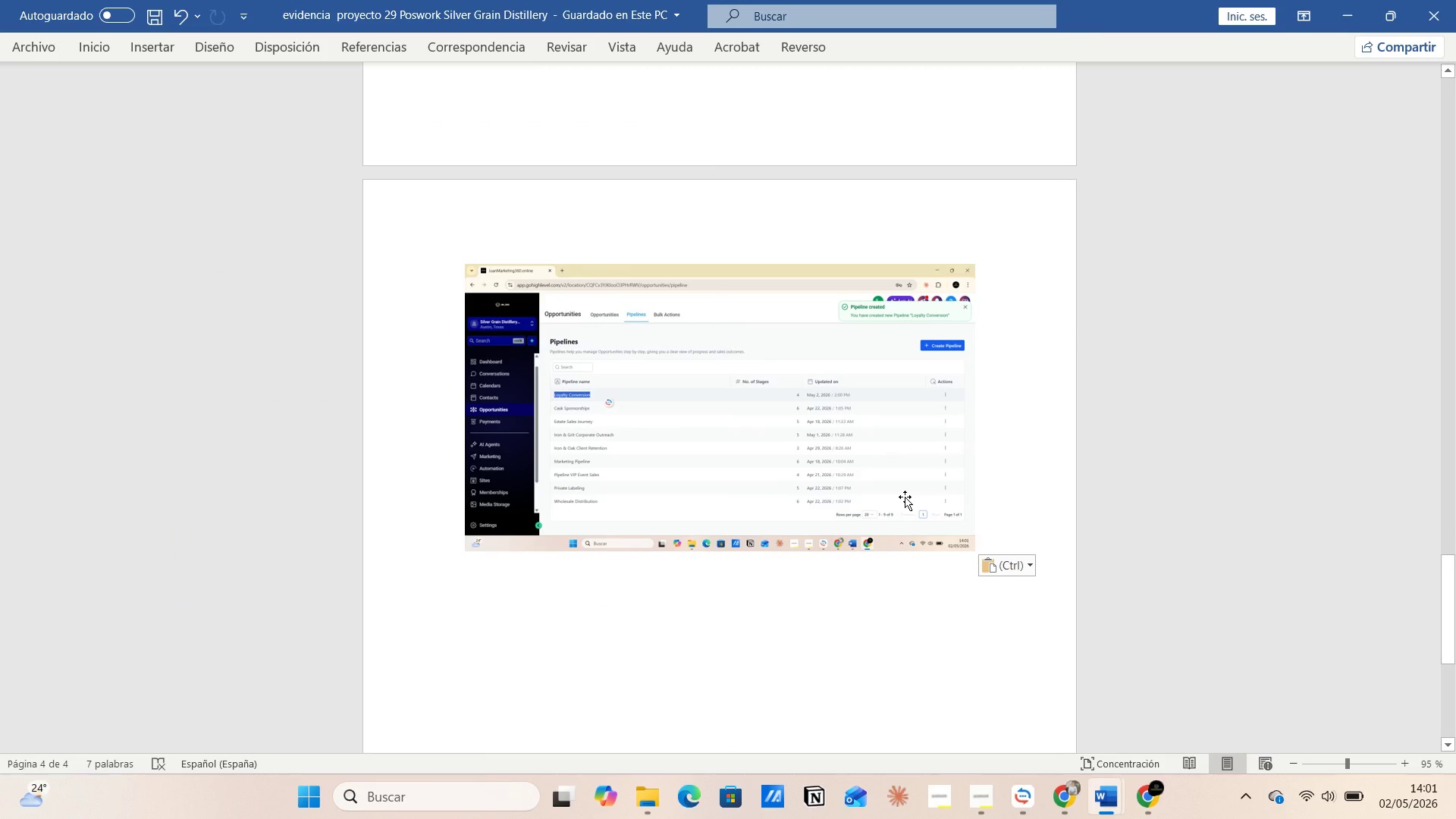 
key(Enter)
 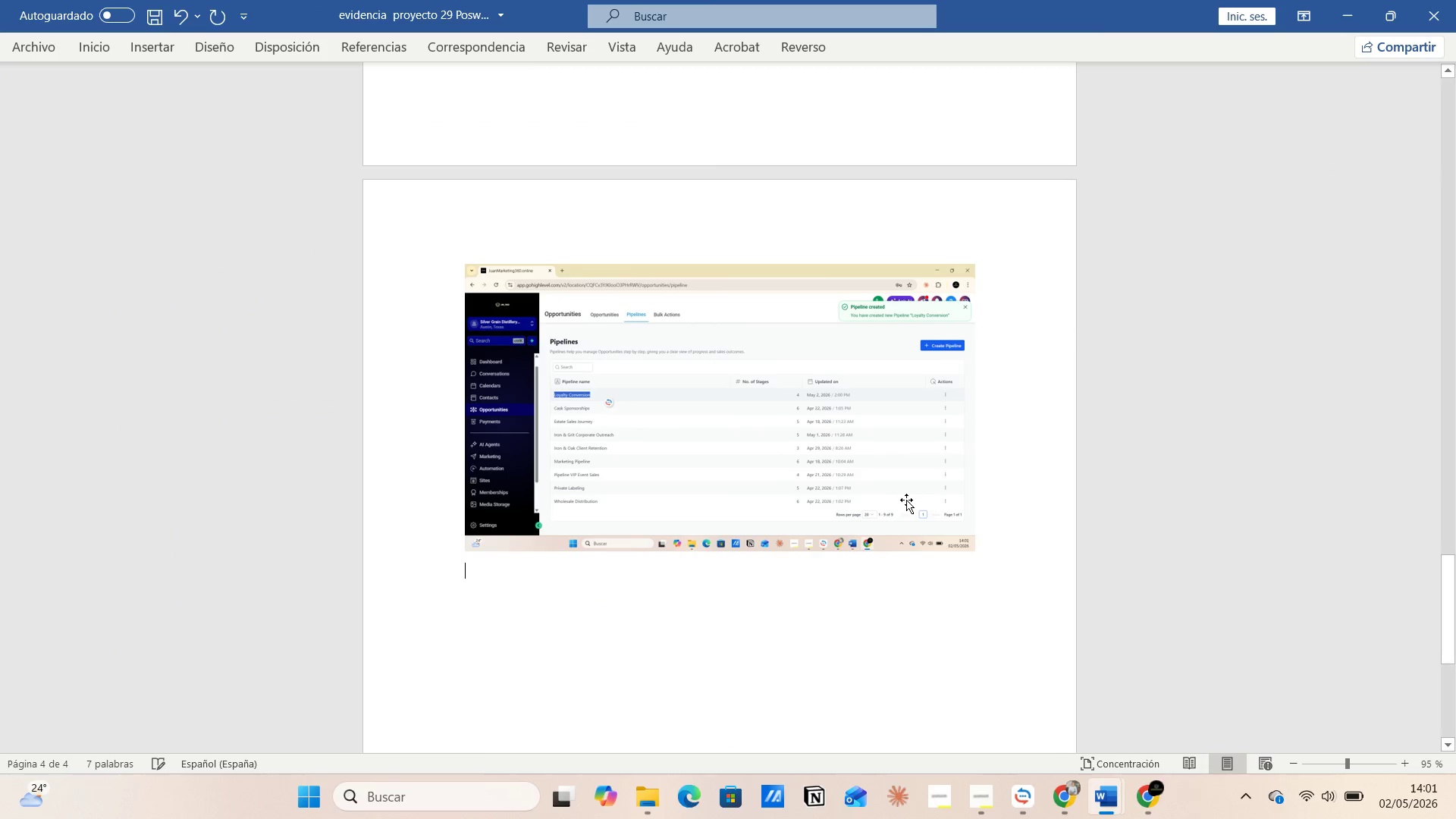 
key(Control+G)
 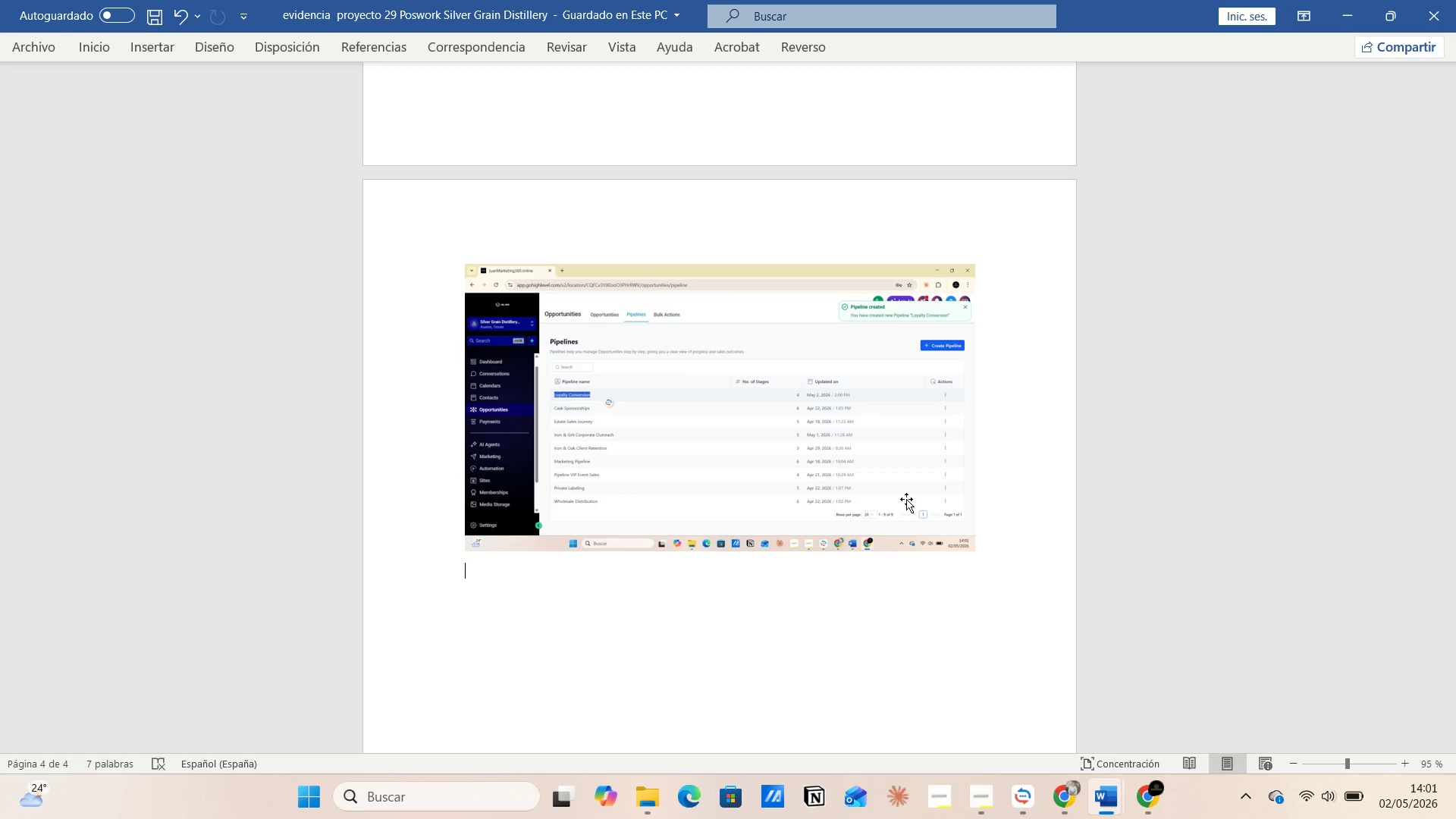 
wait(16.19)
 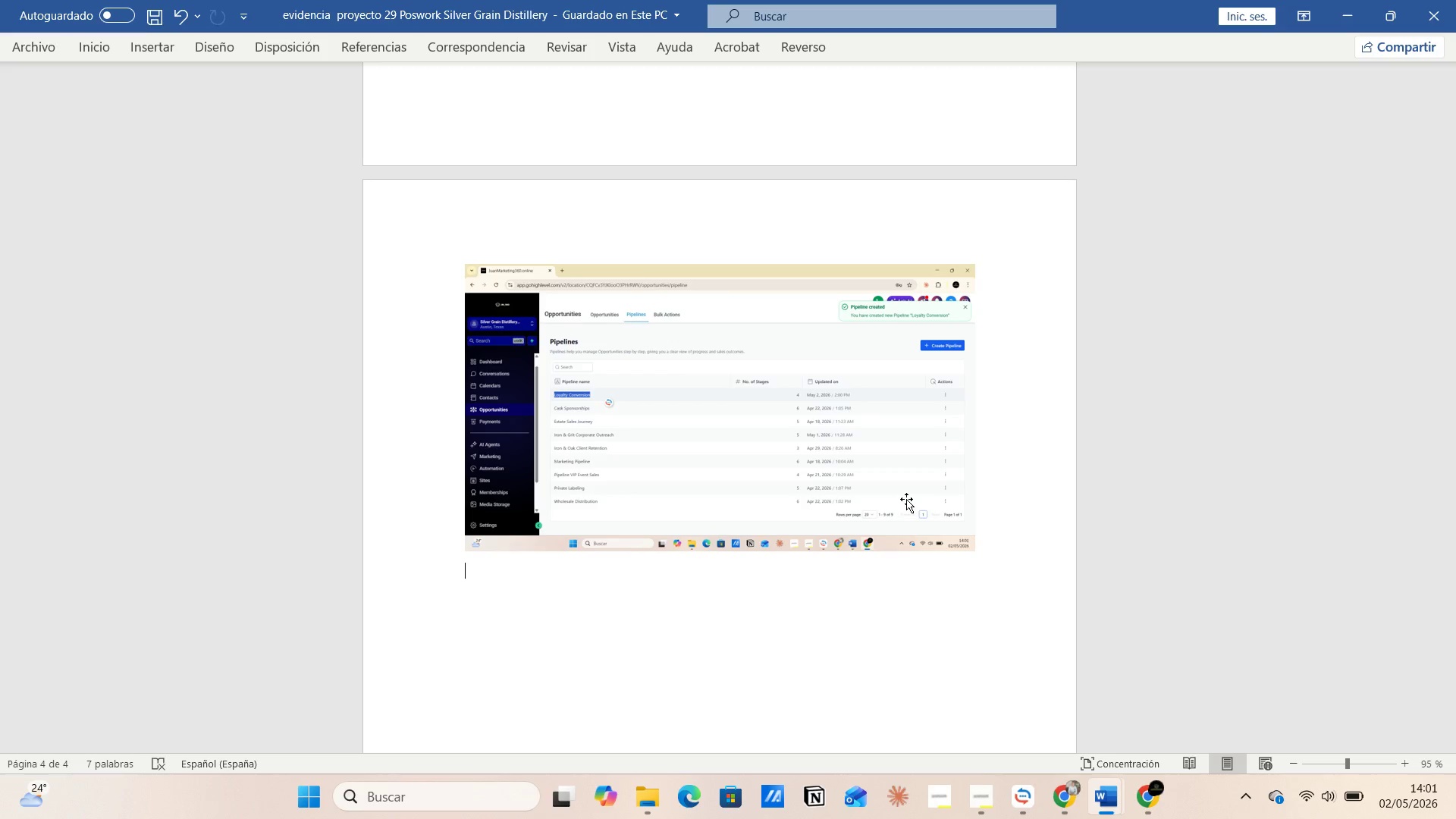 
left_click([1138, 736])
 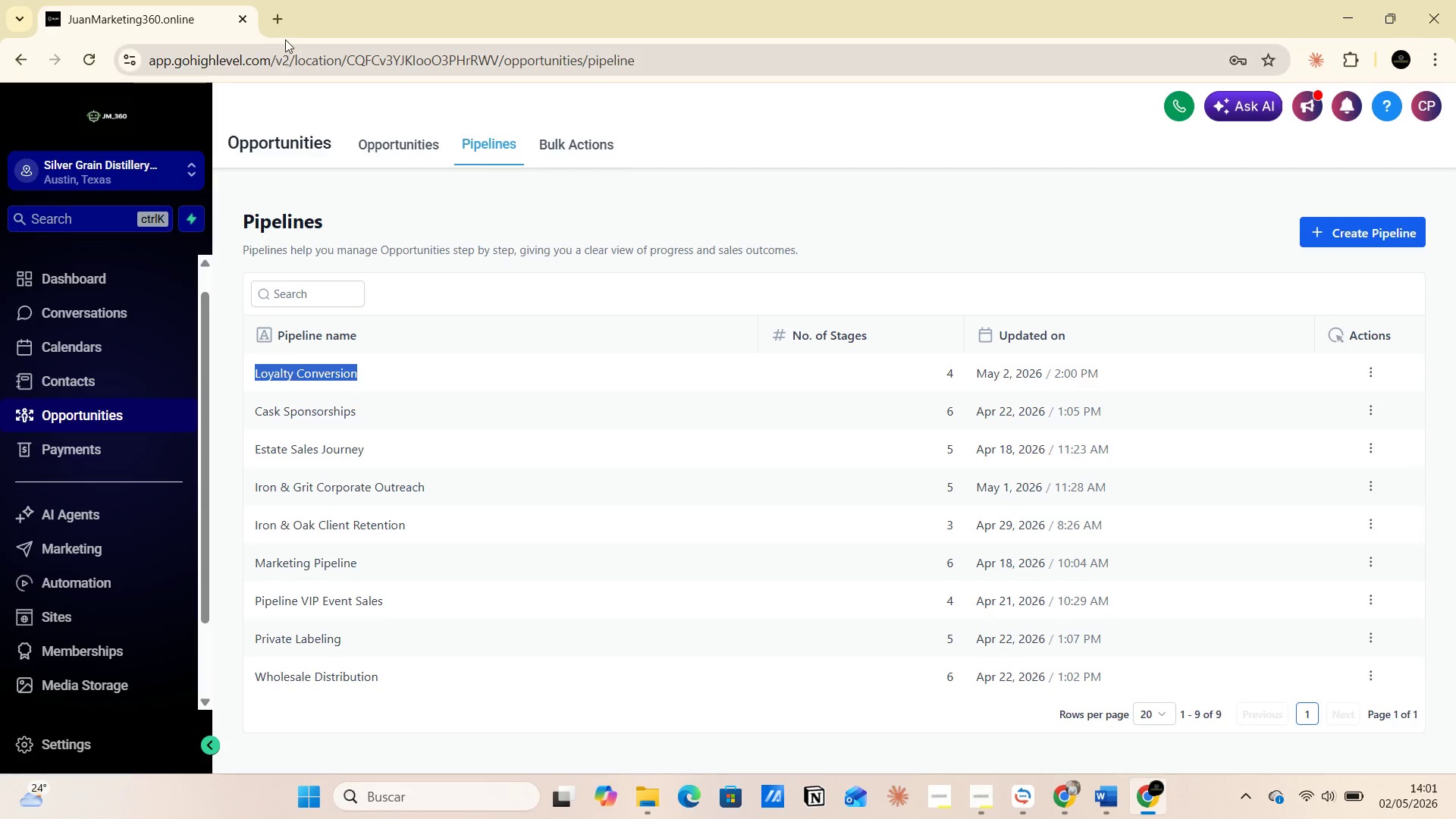 
left_click([278, 14])
 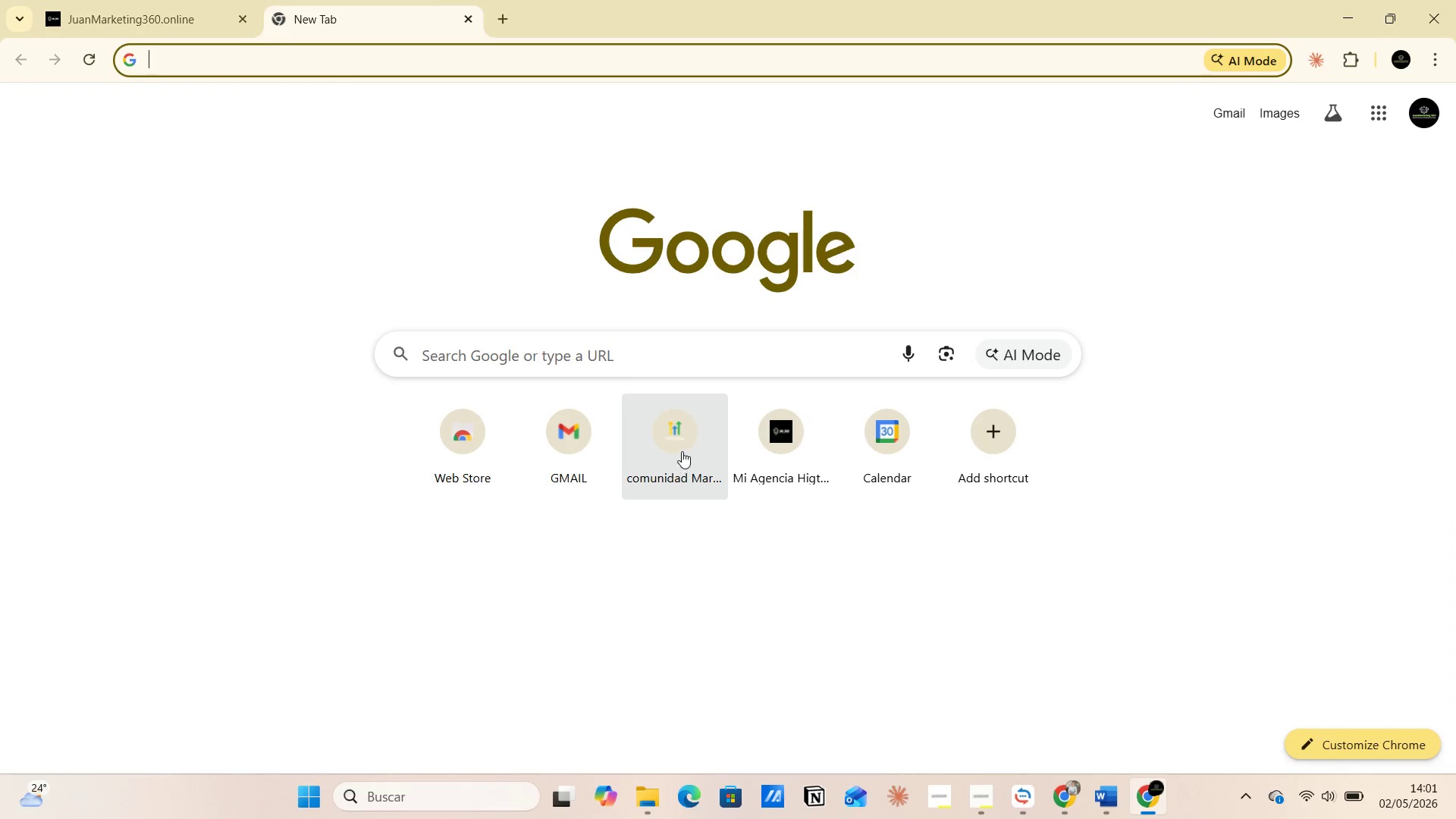 
left_click([774, 435])
 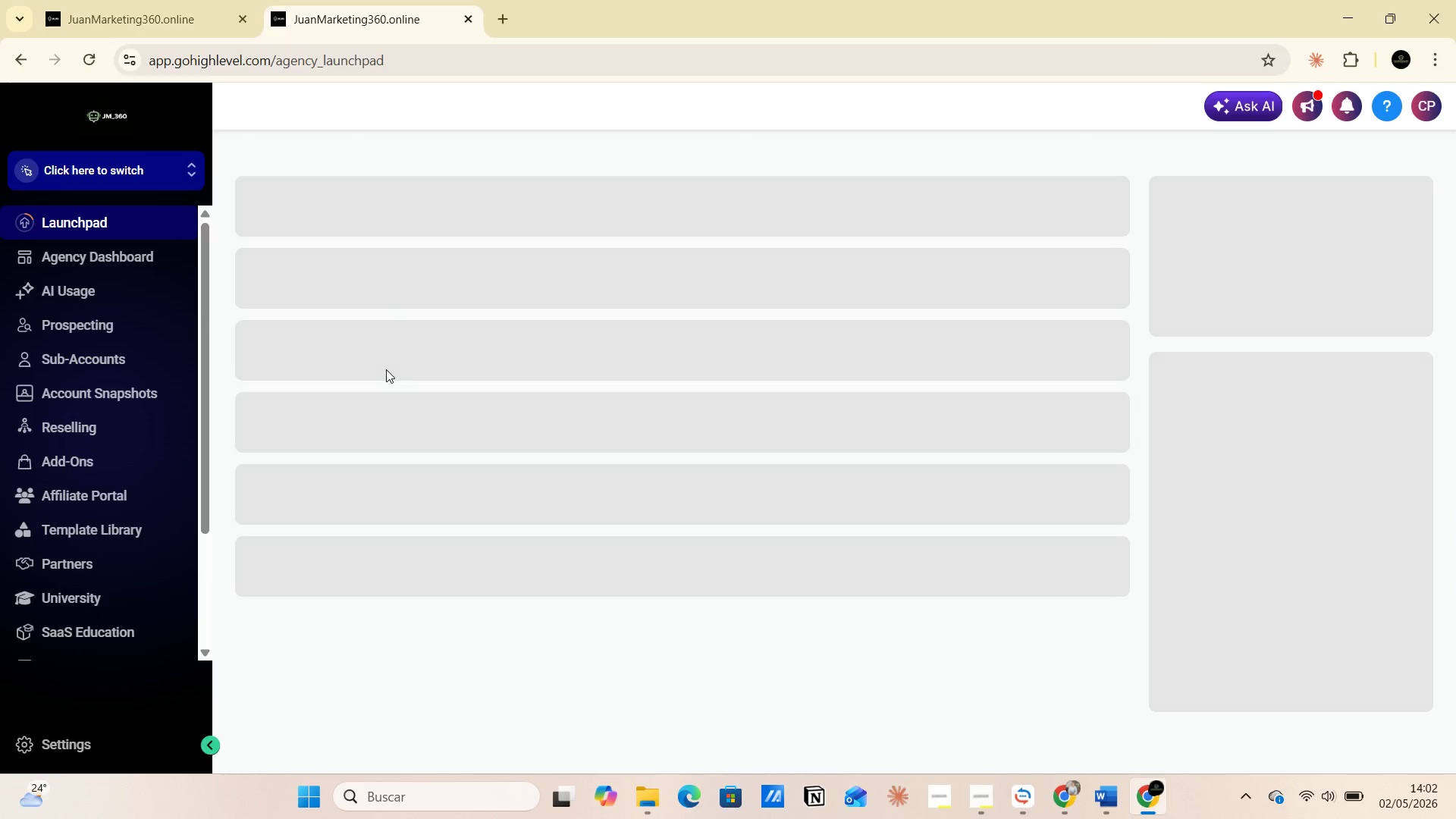 
wait(11.03)
 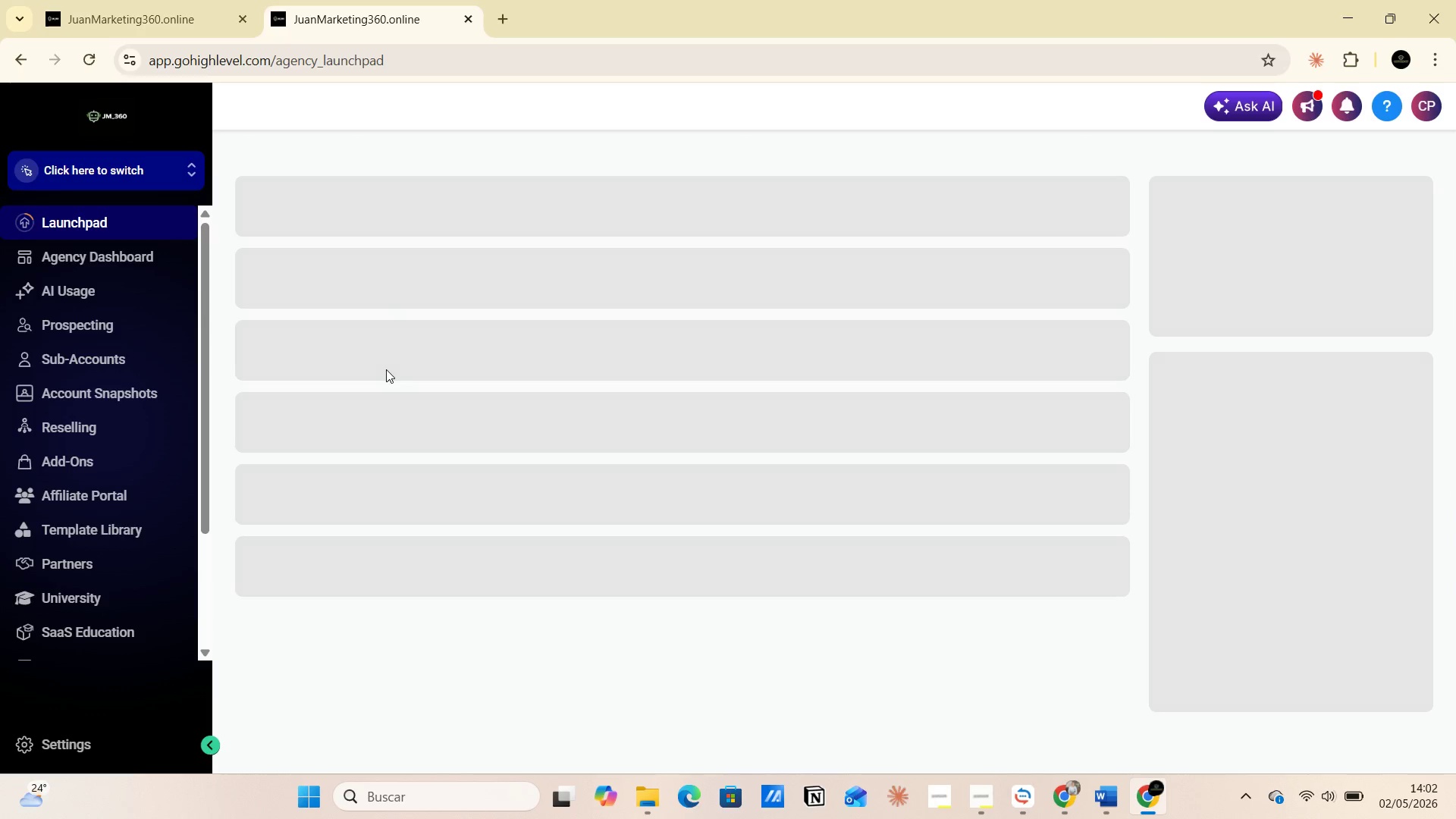 
left_click([167, 168])
 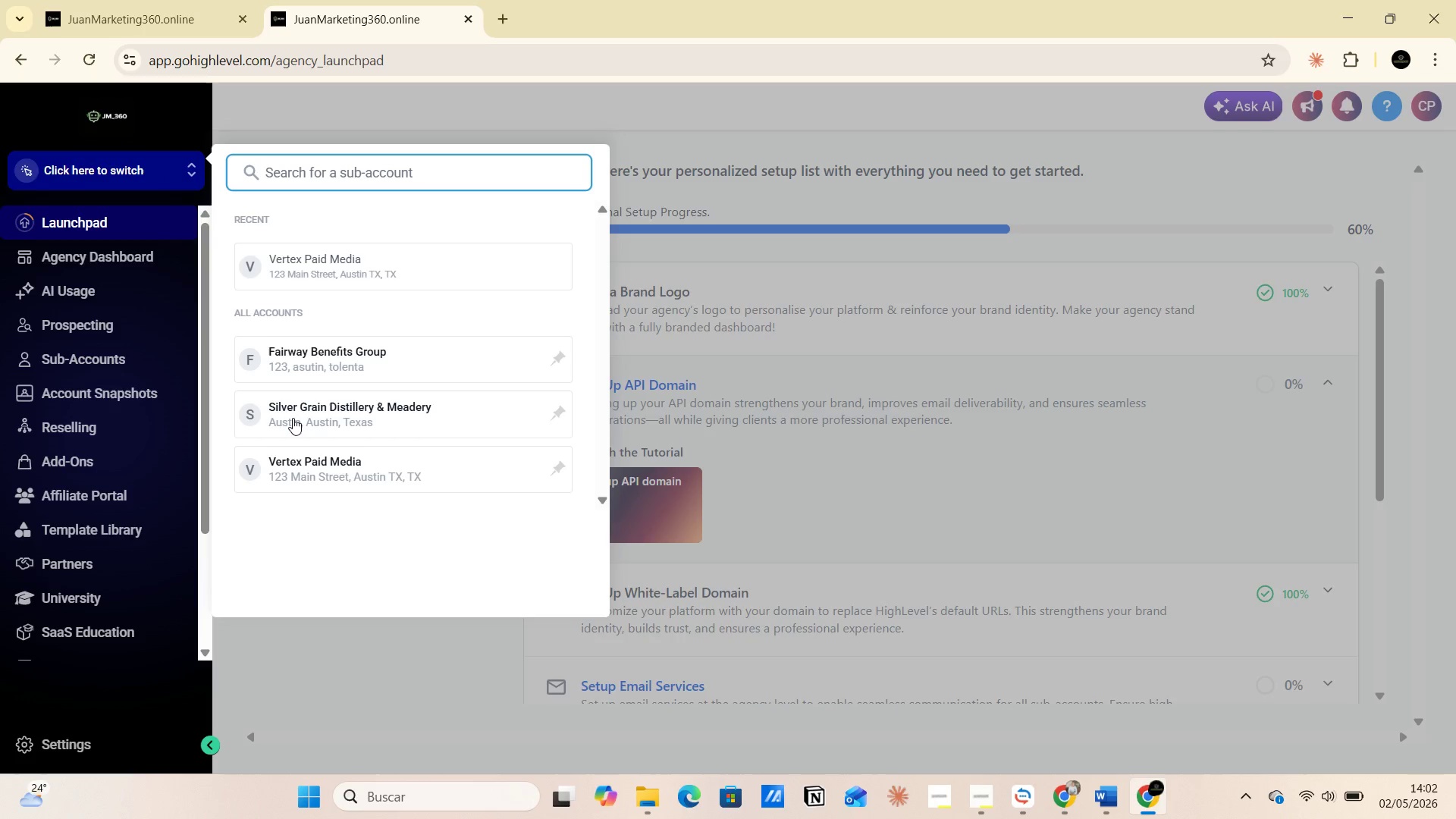 
left_click([386, 413])
 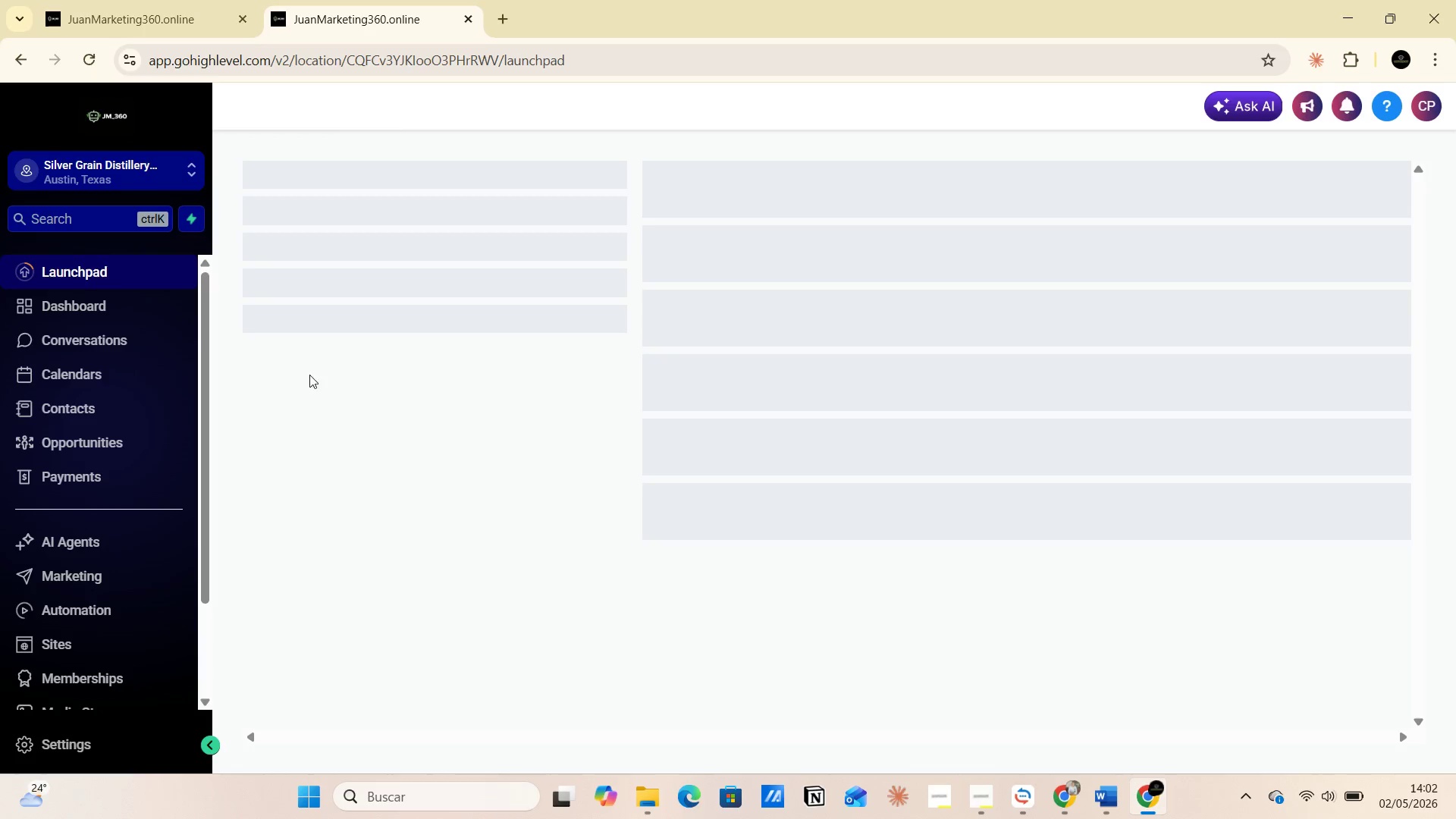 
mouse_move([206, 282])
 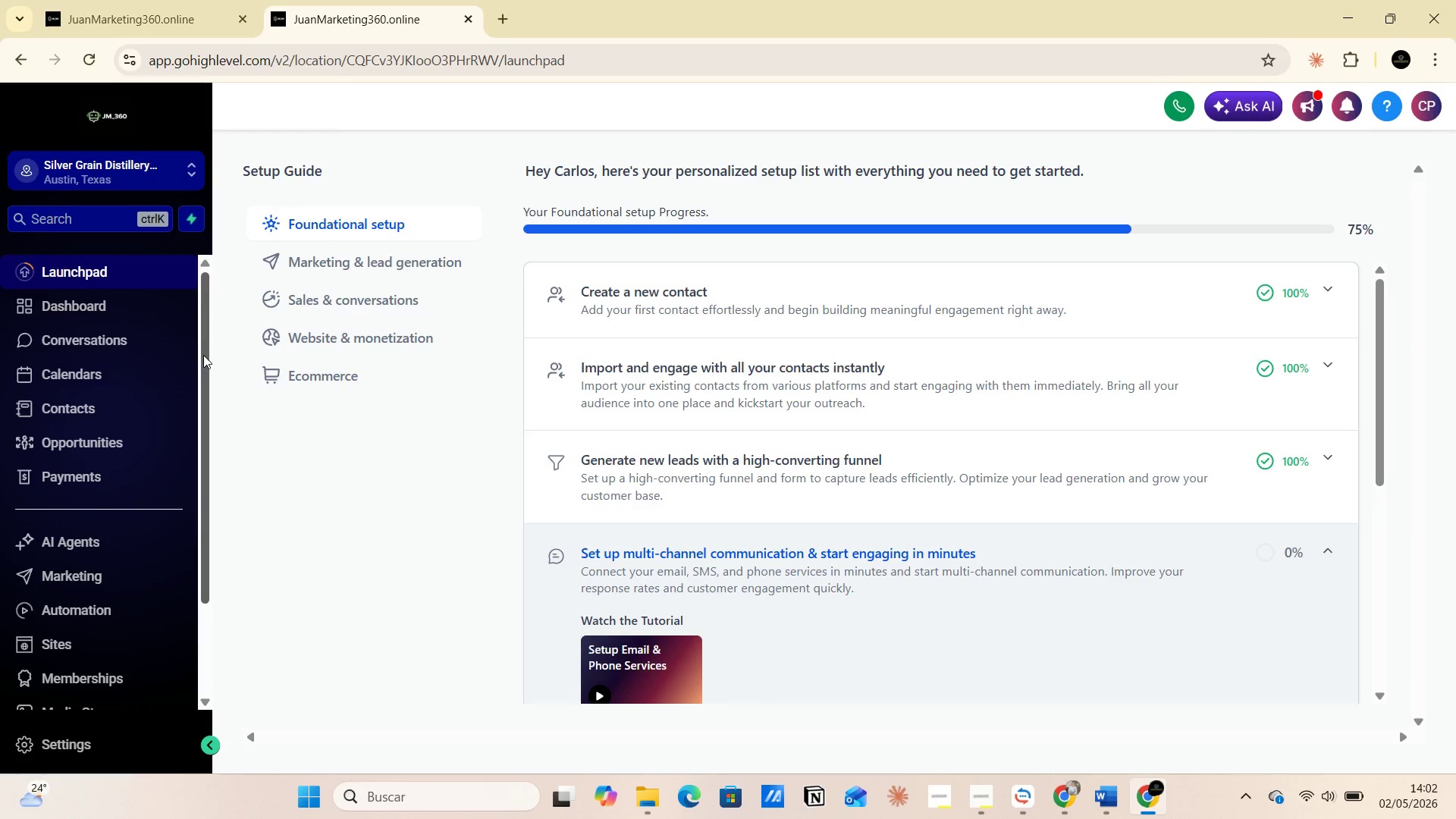 
left_click_drag(start_coordinate=[203, 355], to_coordinate=[201, 475])
 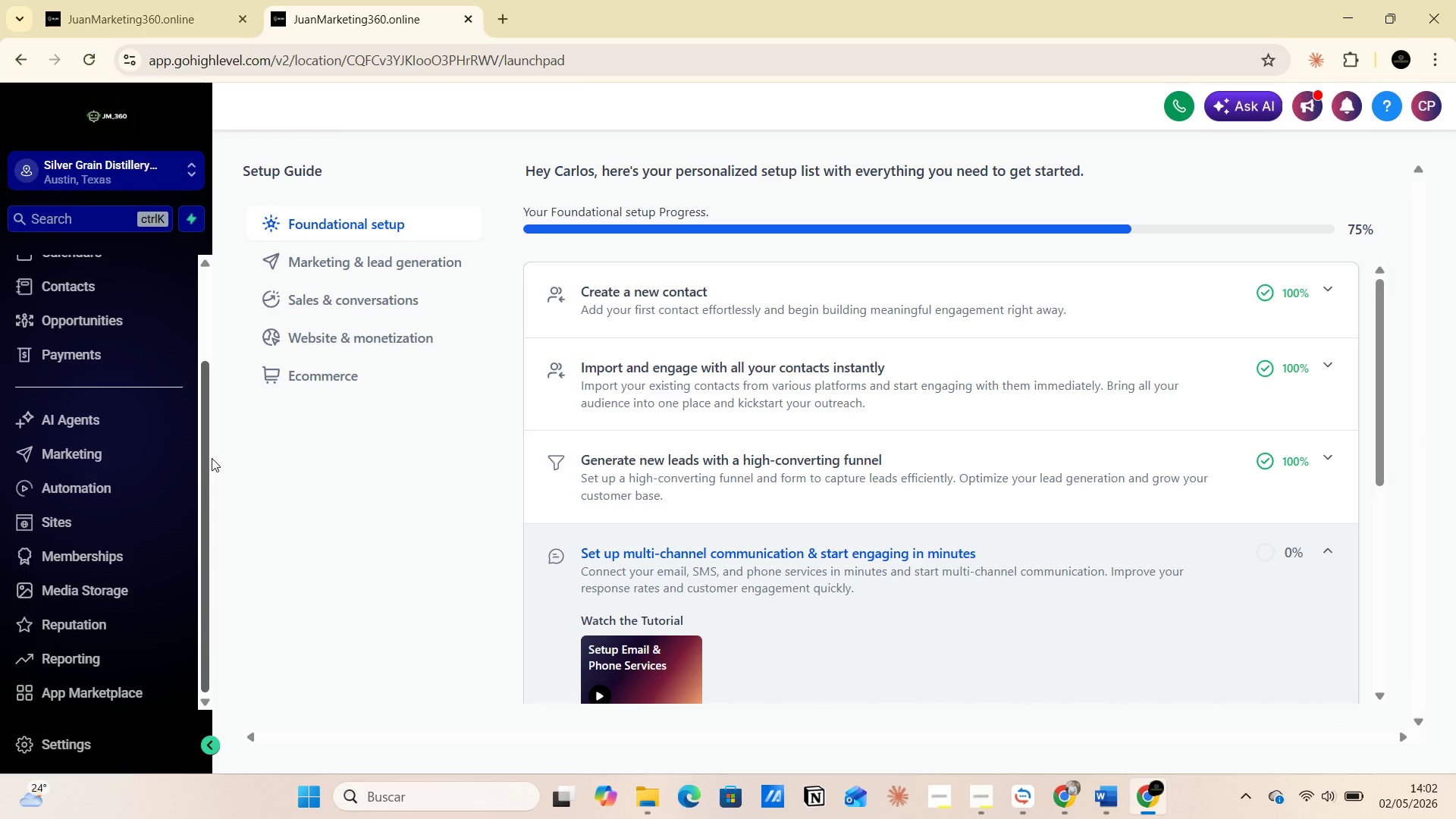 
wait(9.44)
 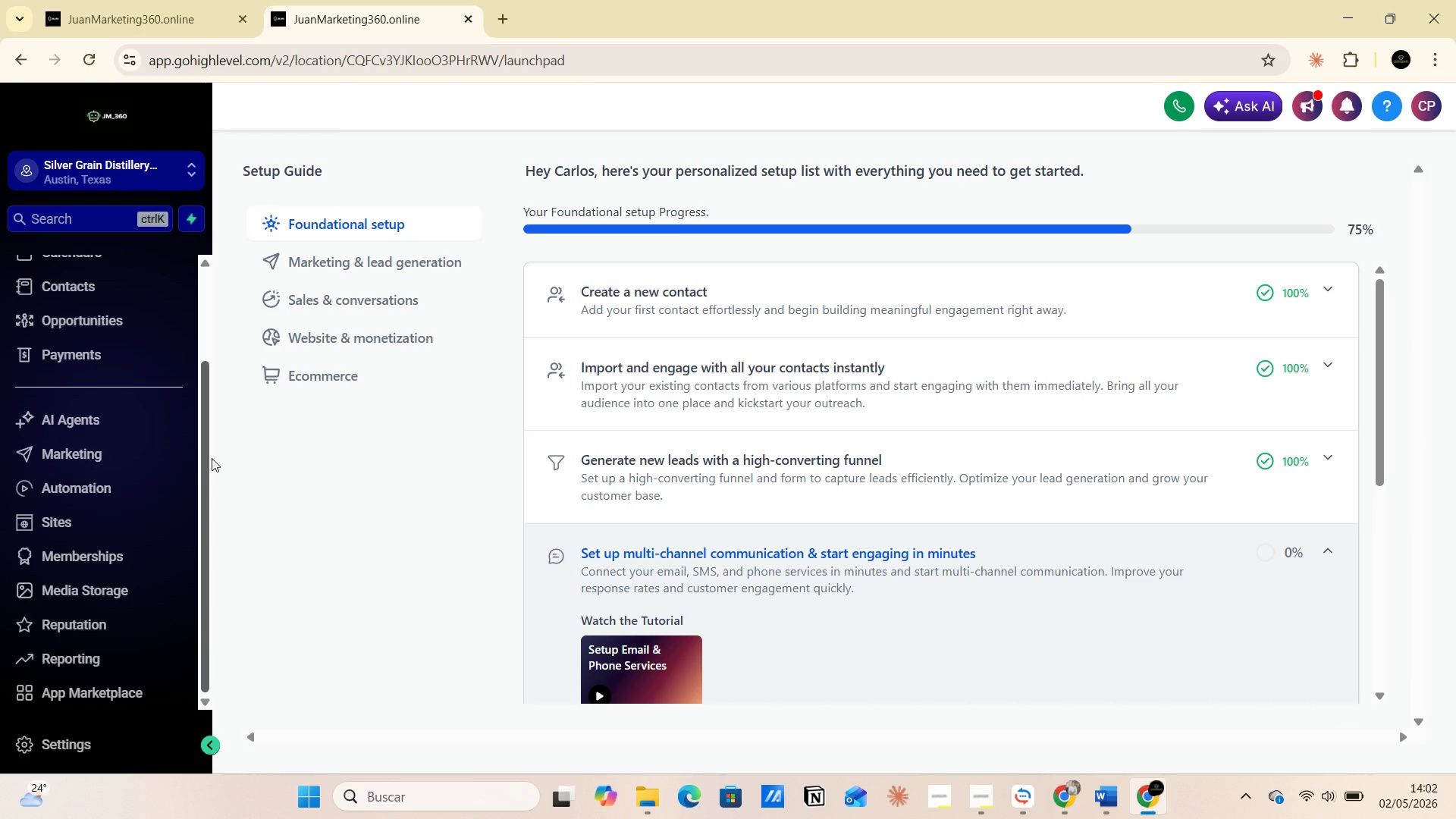 
left_click([104, 449])
 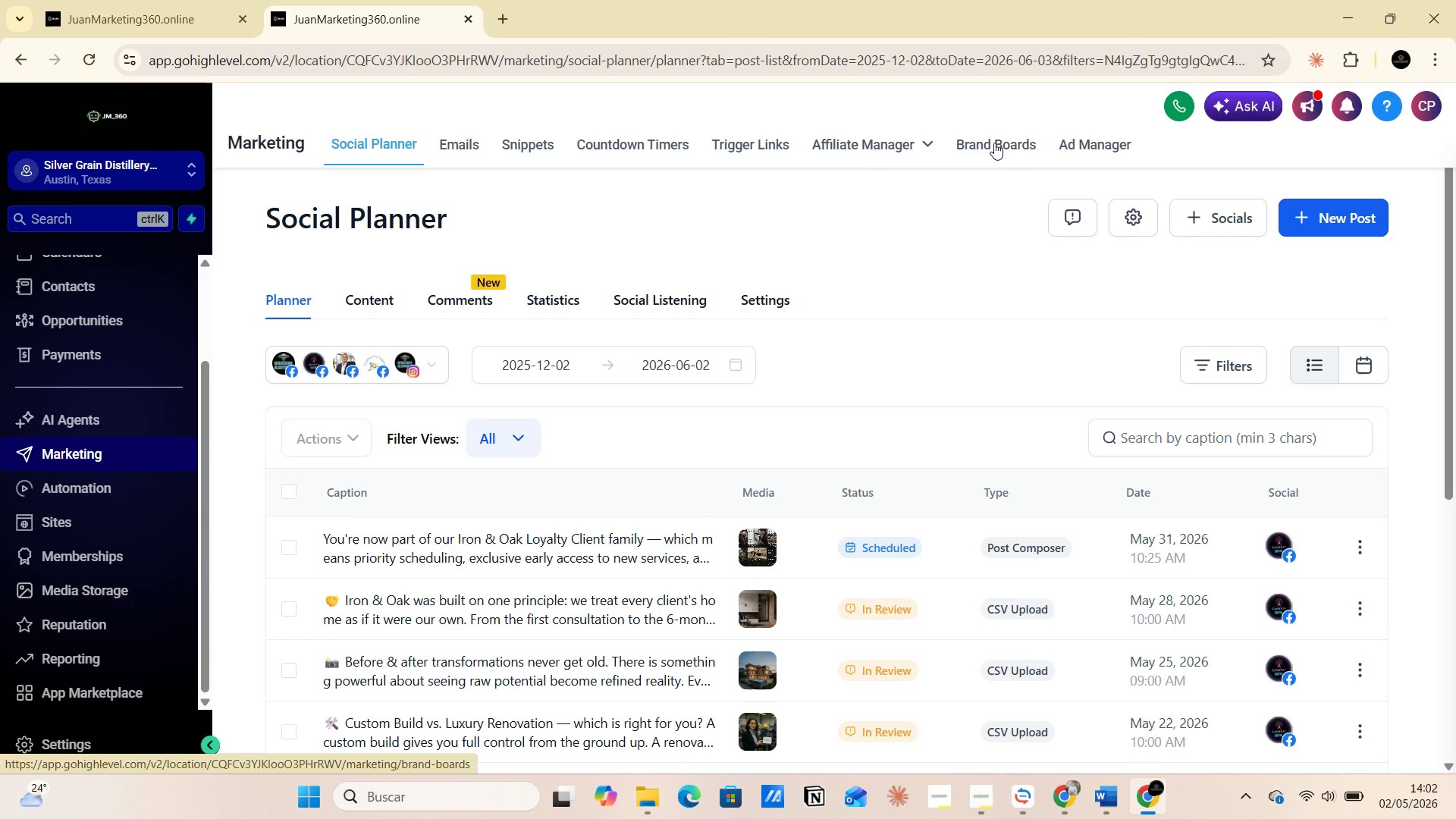 
wait(15.33)
 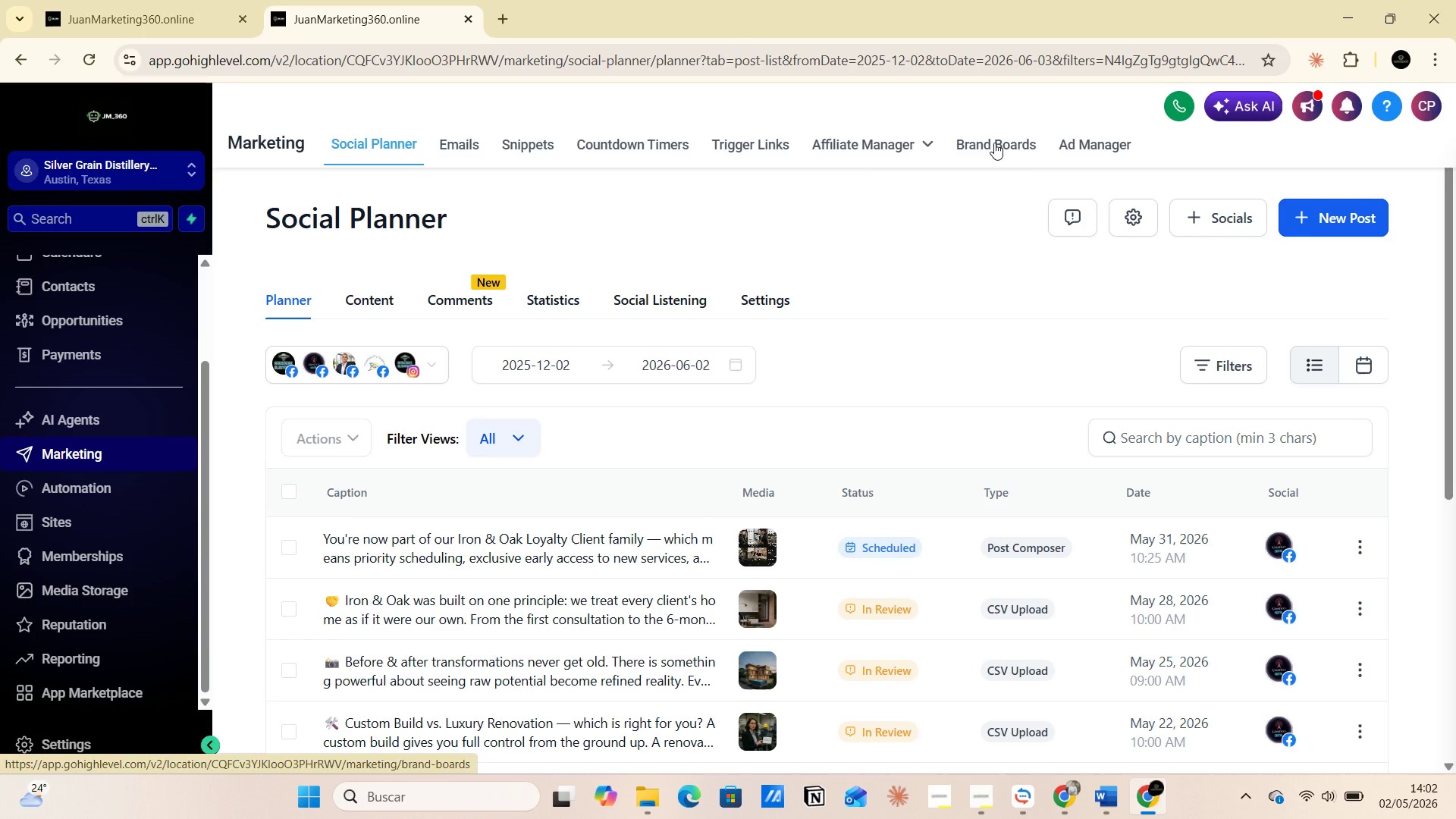 
left_click([748, 150])
 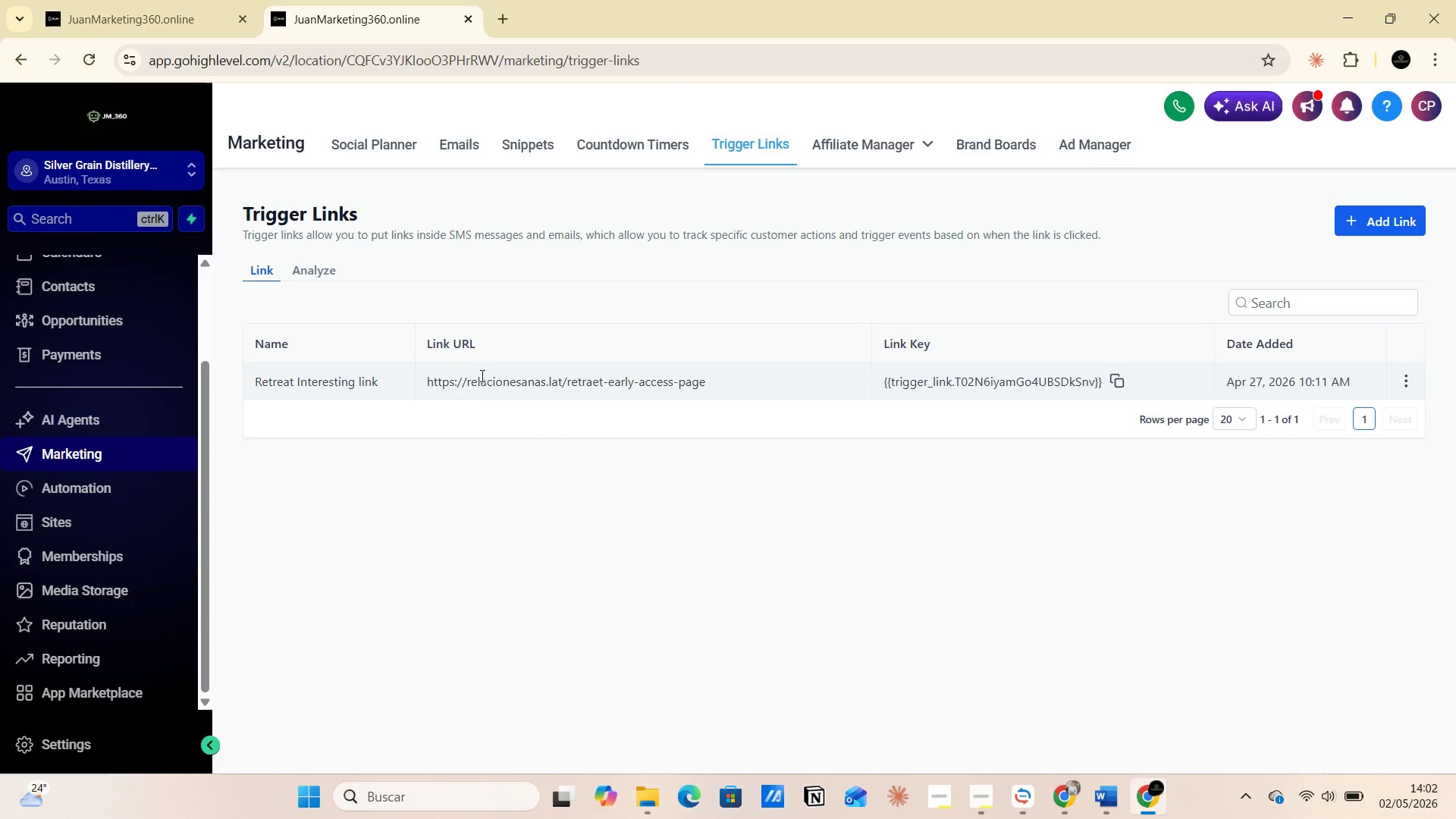 
left_click([1363, 224])
 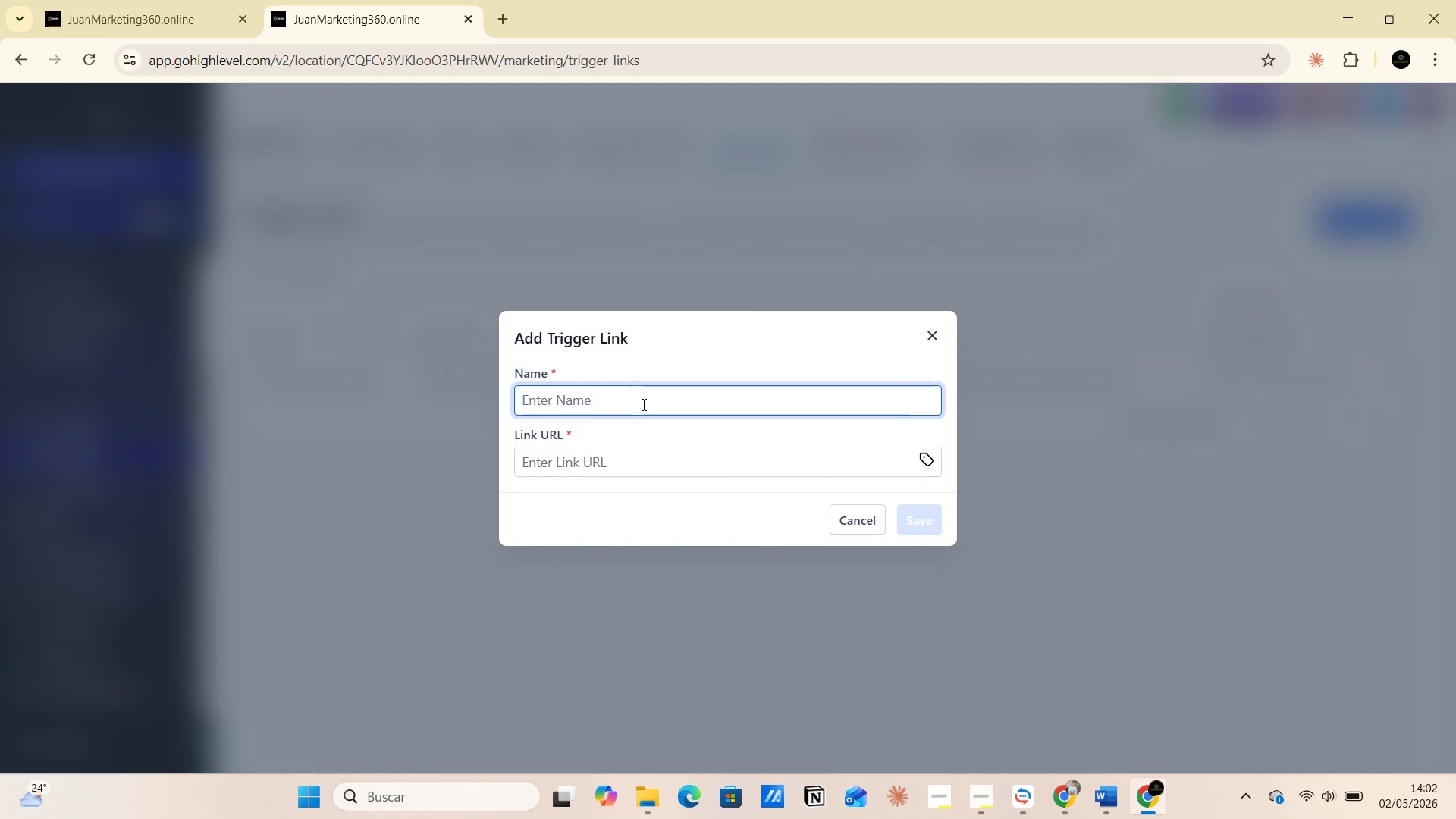 
left_click([616, 385])
 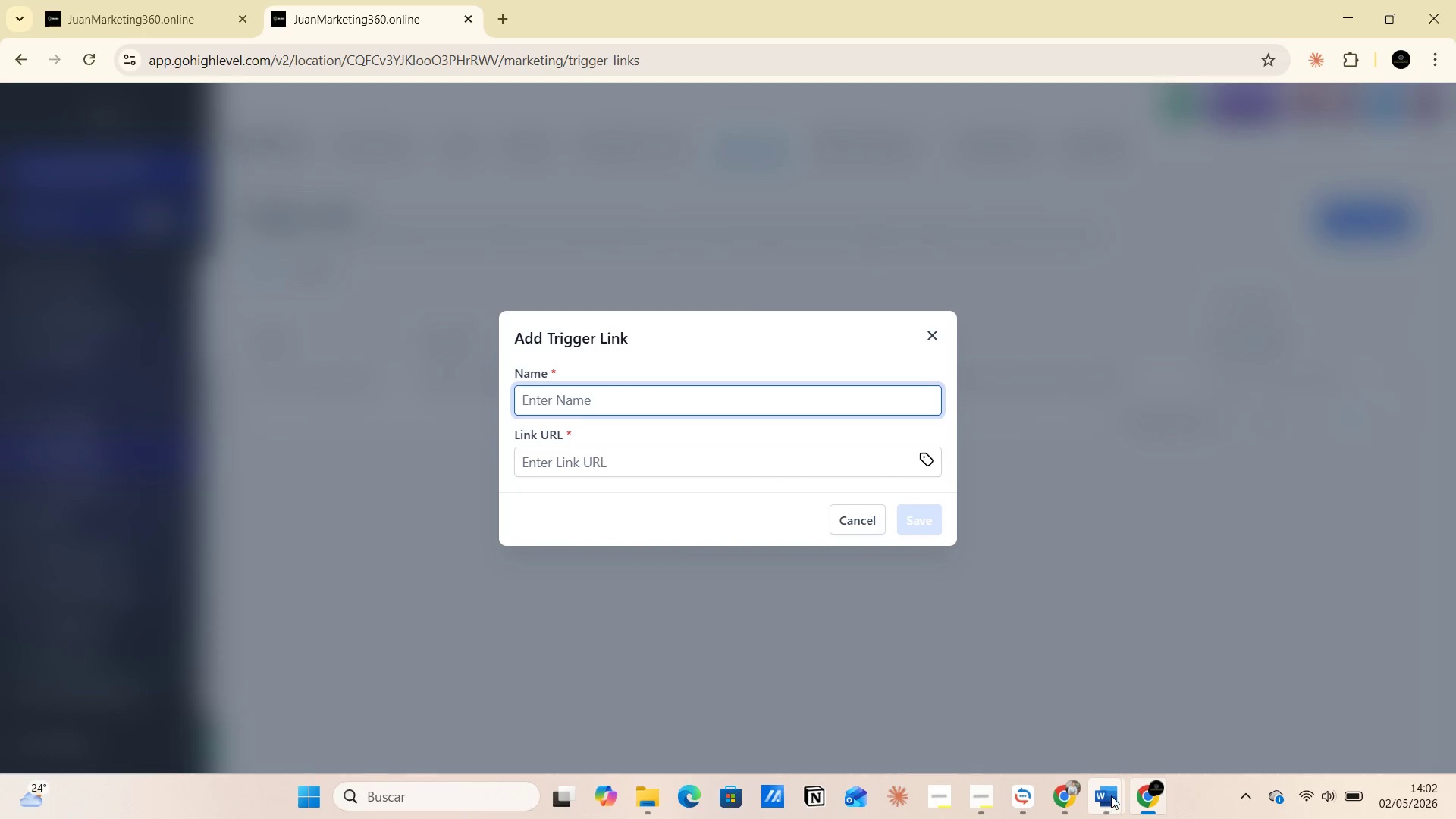 
left_click([1015, 720])
 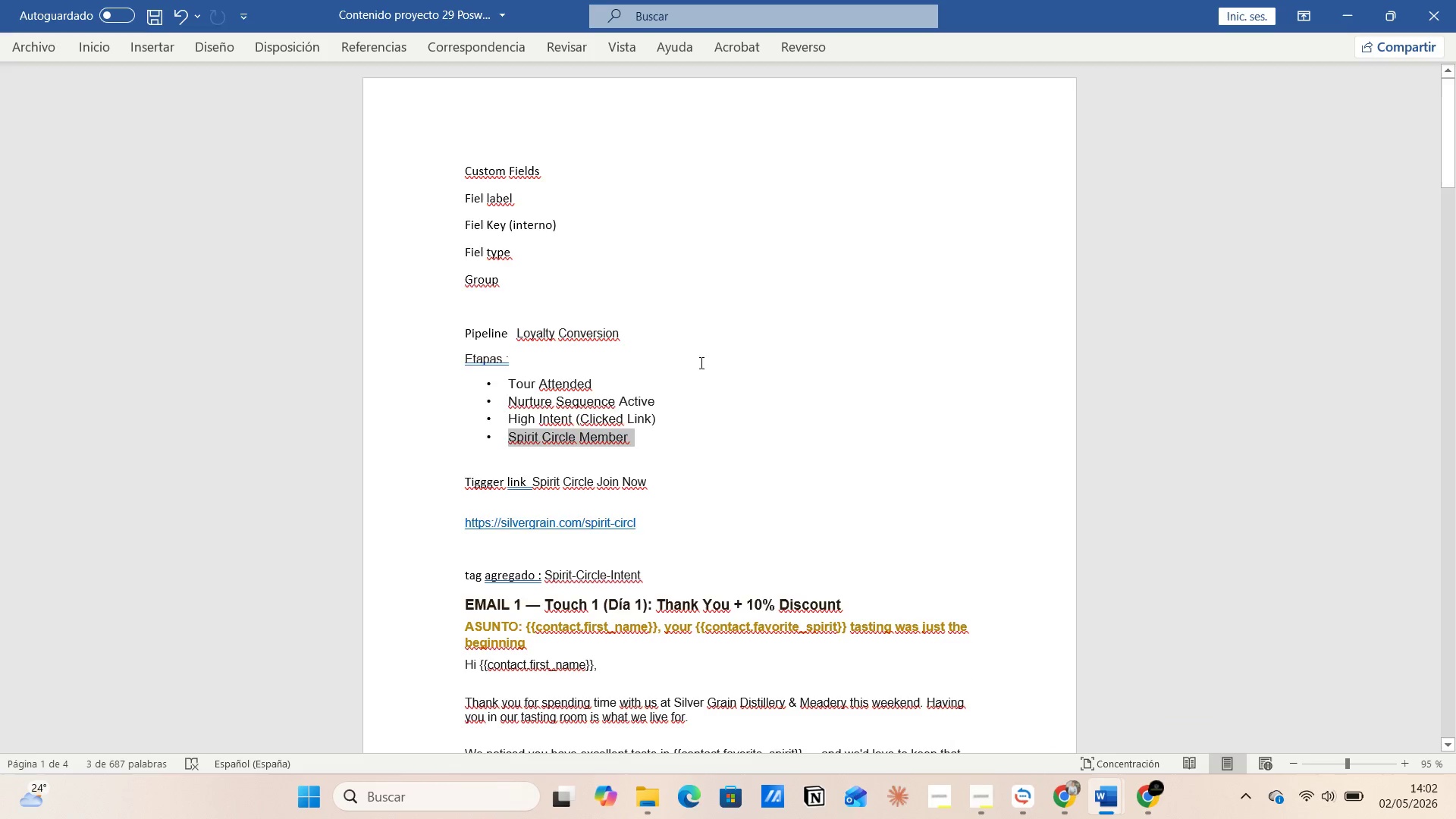 
scroll: coordinate [701, 388], scroll_direction: down, amount: 2.0
 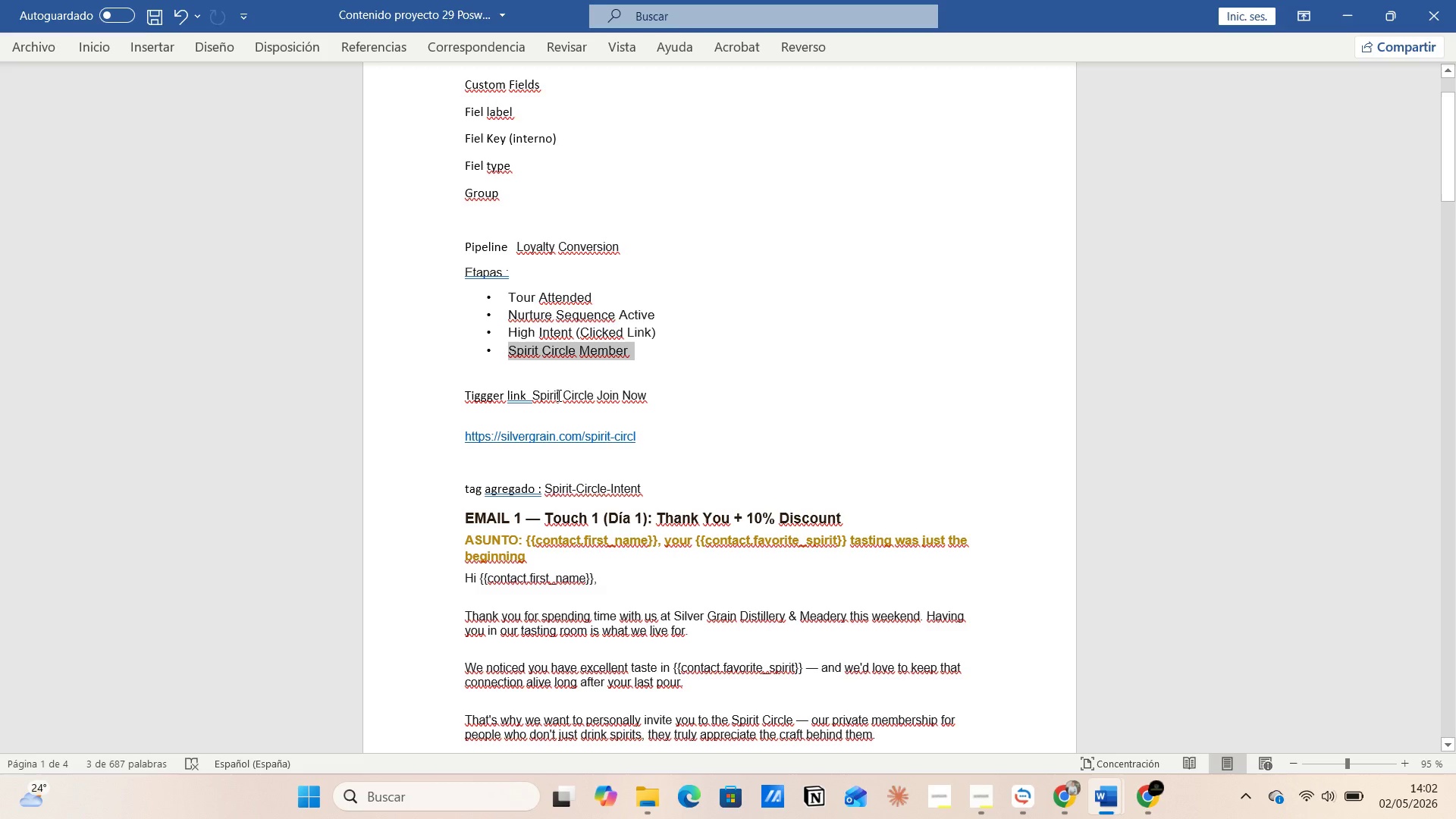 
left_click([557, 395])
 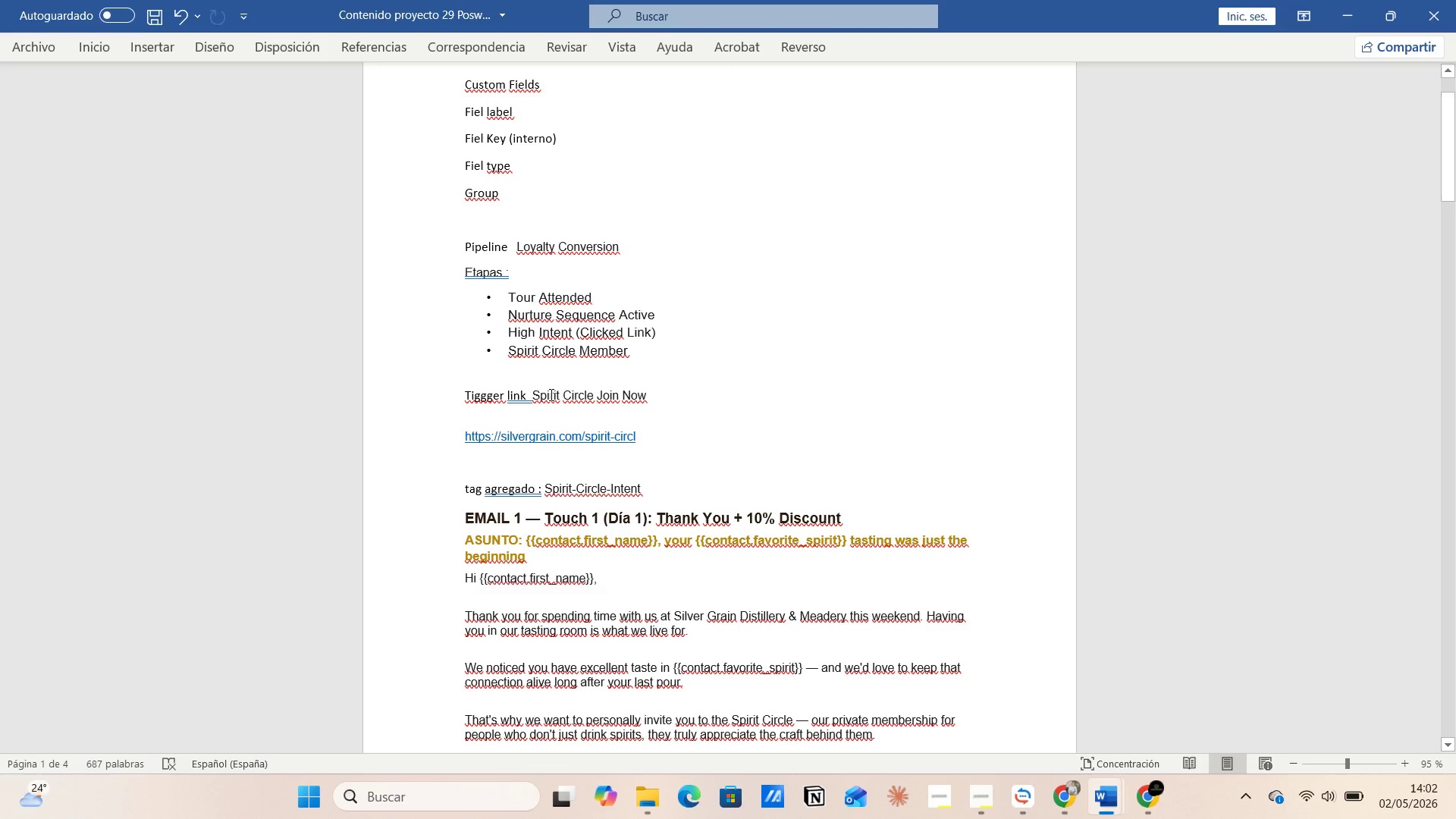 
left_click([550, 394])
 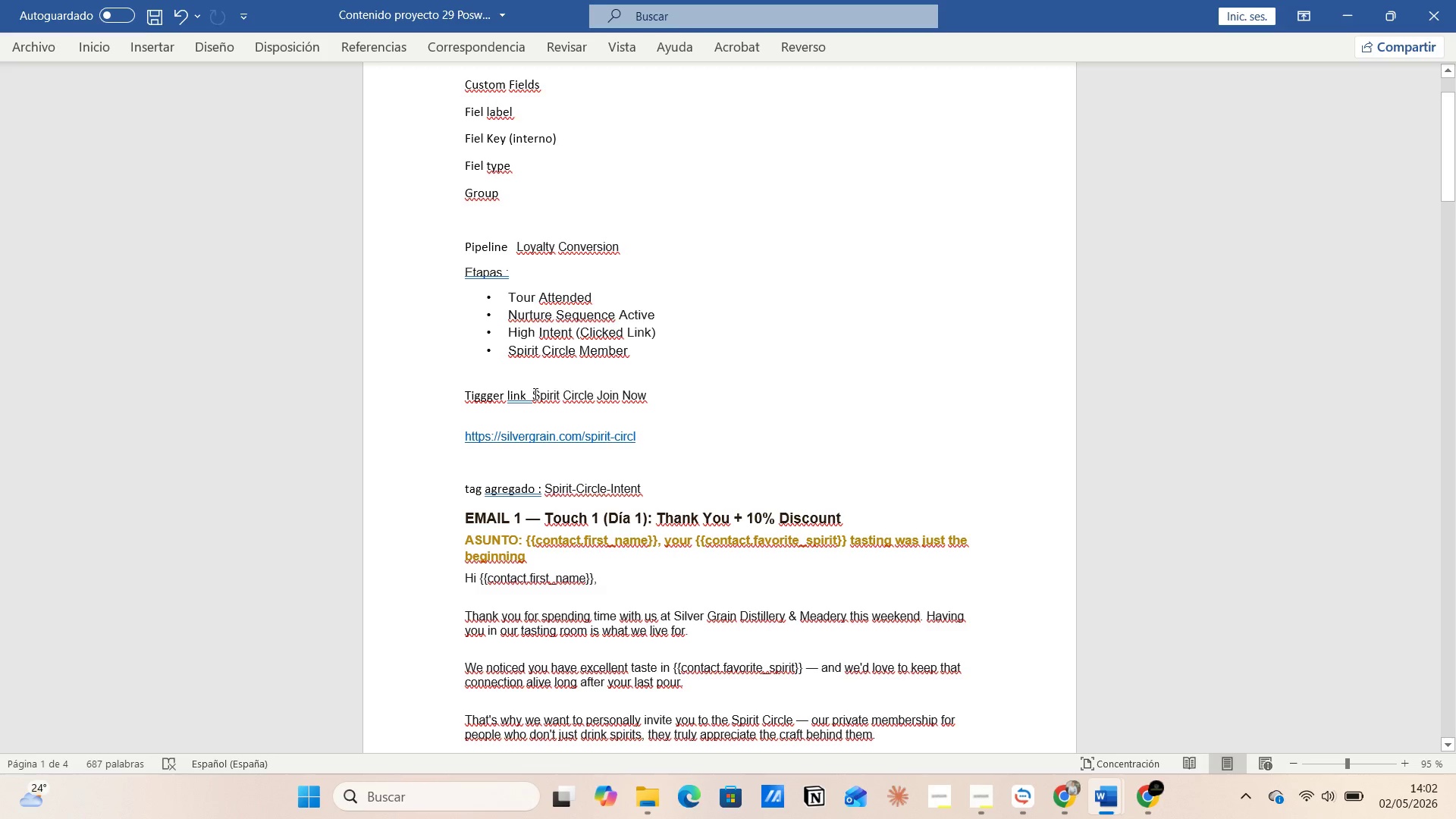 
left_click_drag(start_coordinate=[534, 394], to_coordinate=[648, 388])
 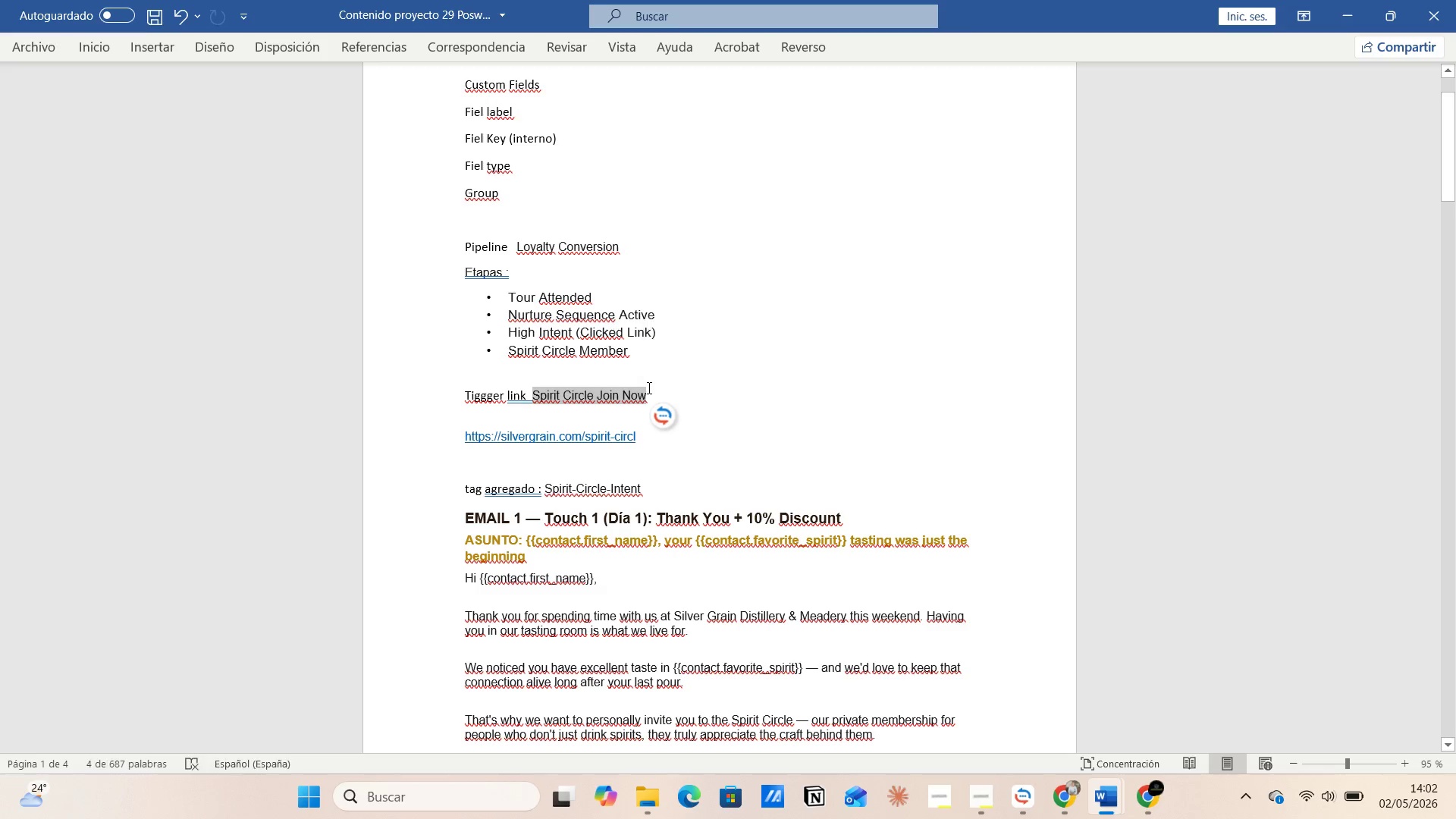 
key(Control+C)
 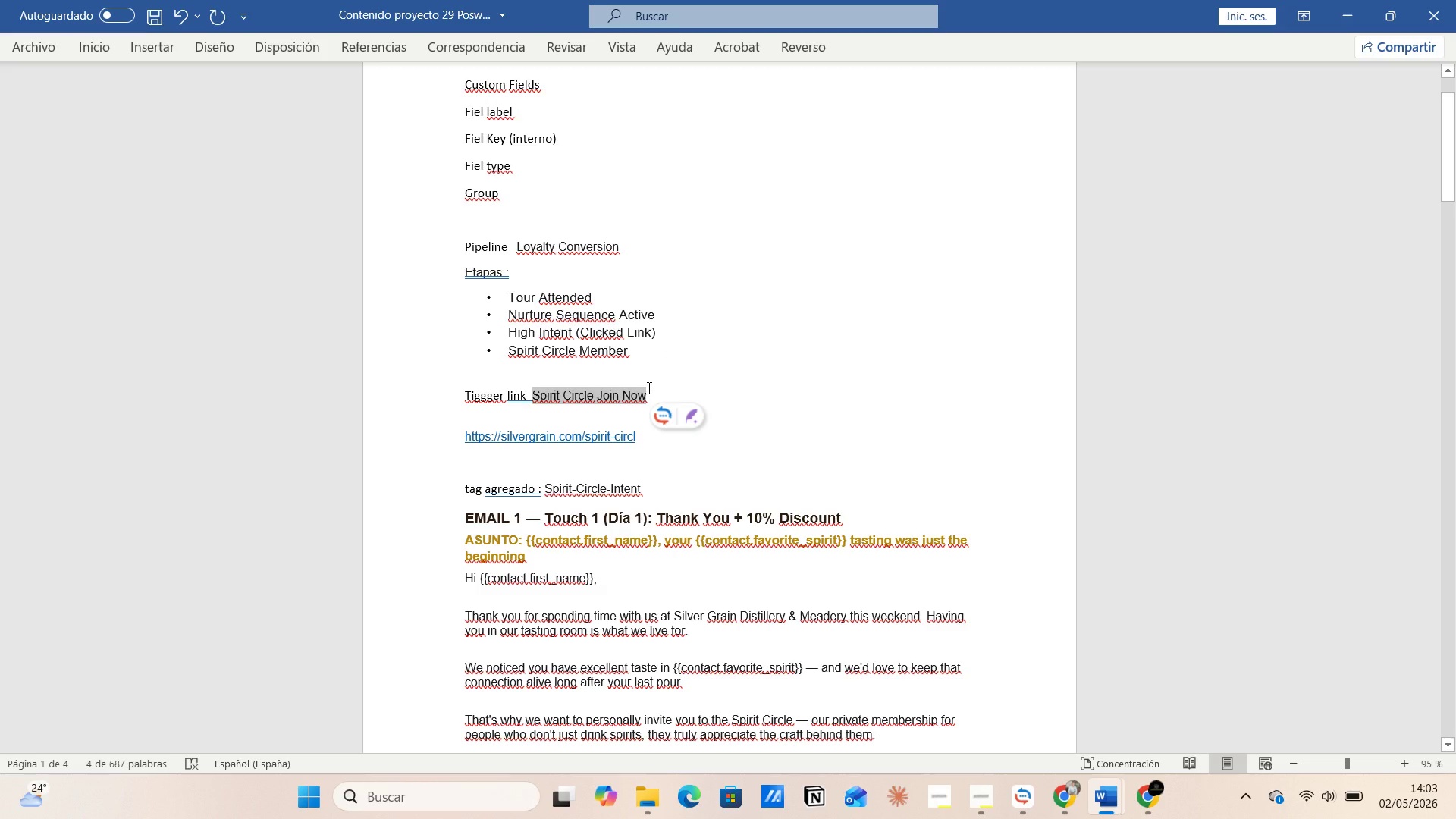 
key(Alt+AltLeft)
 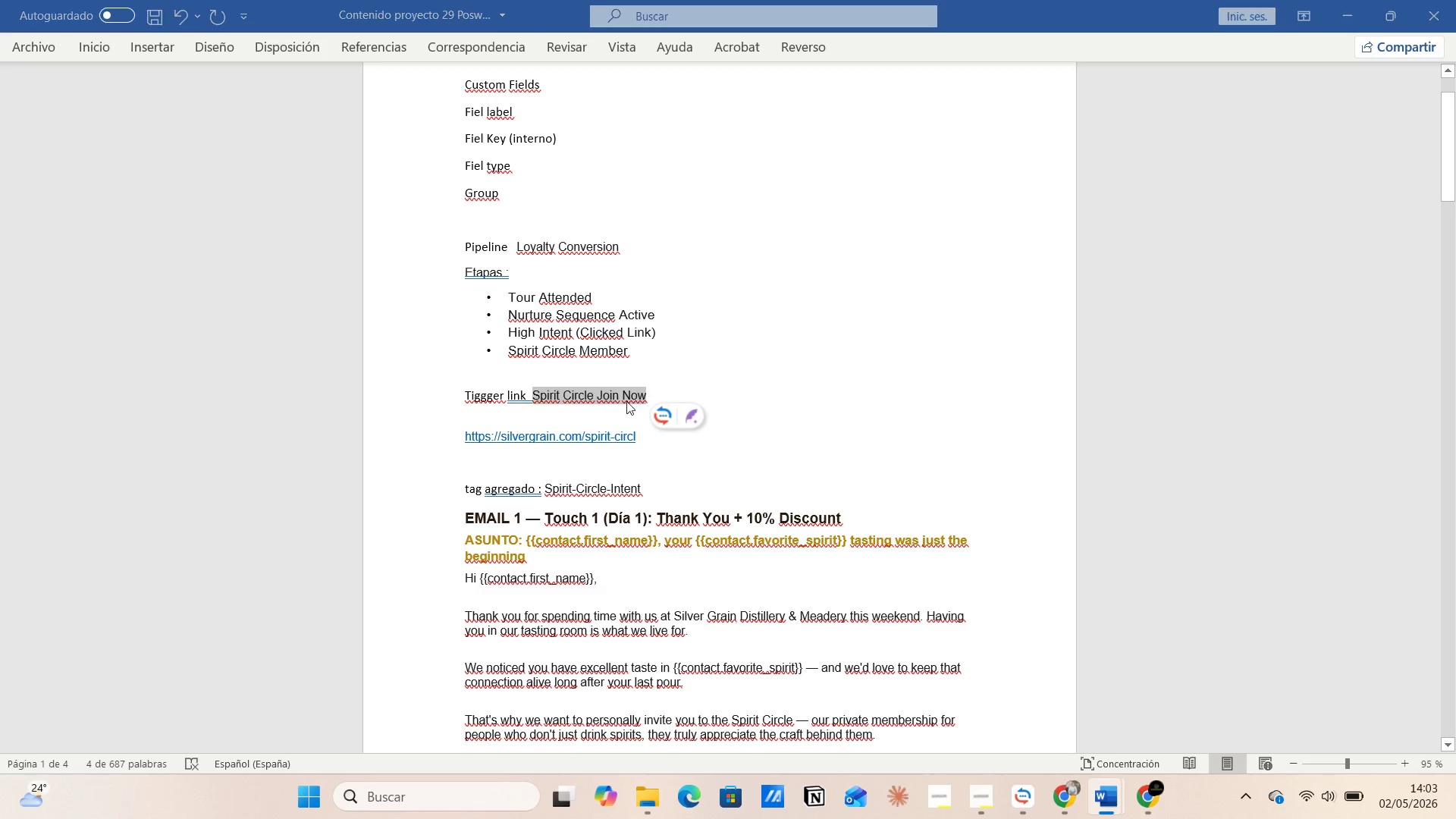 
key(Alt+Tab)
 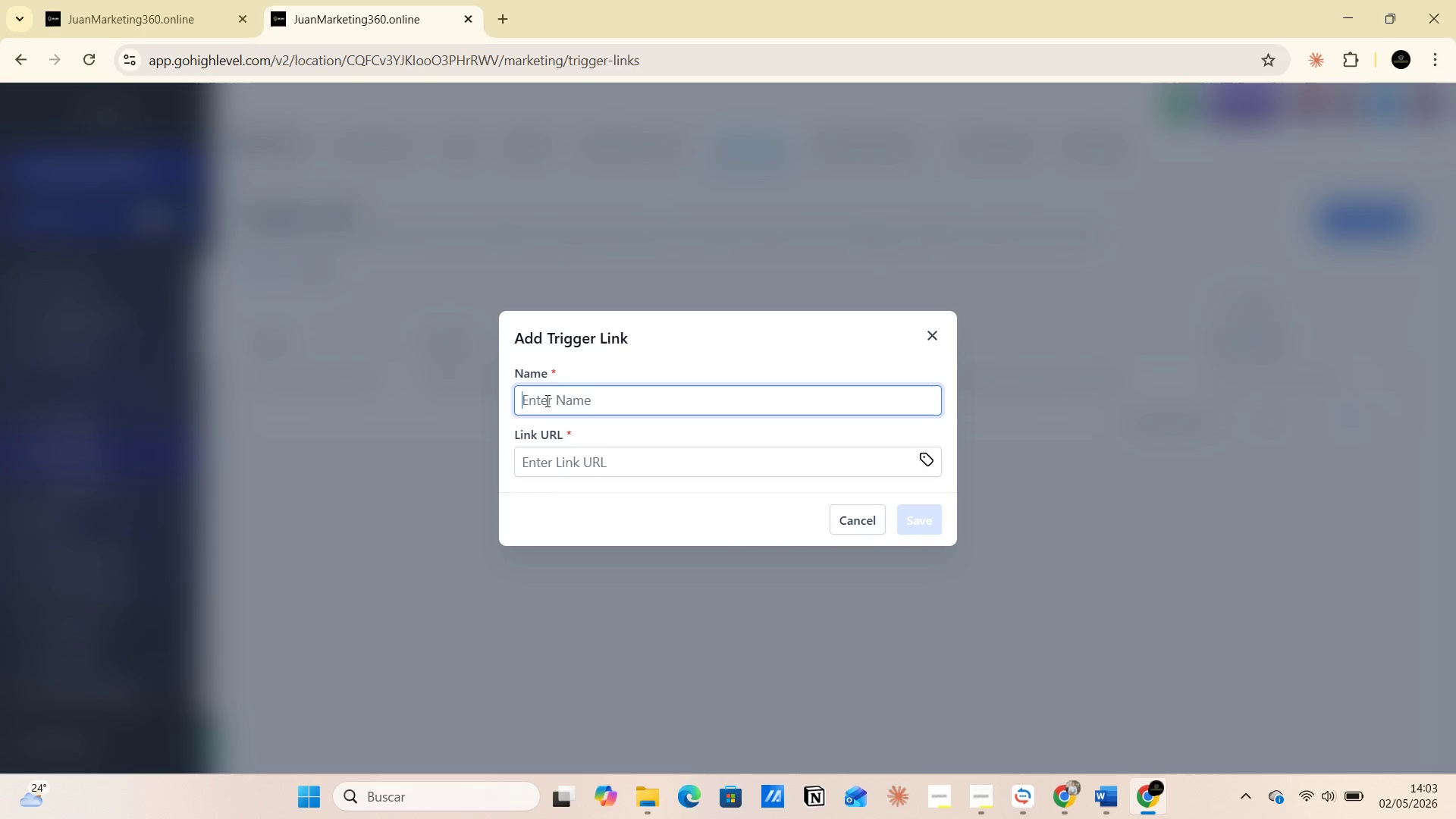 
left_click([544, 398])
 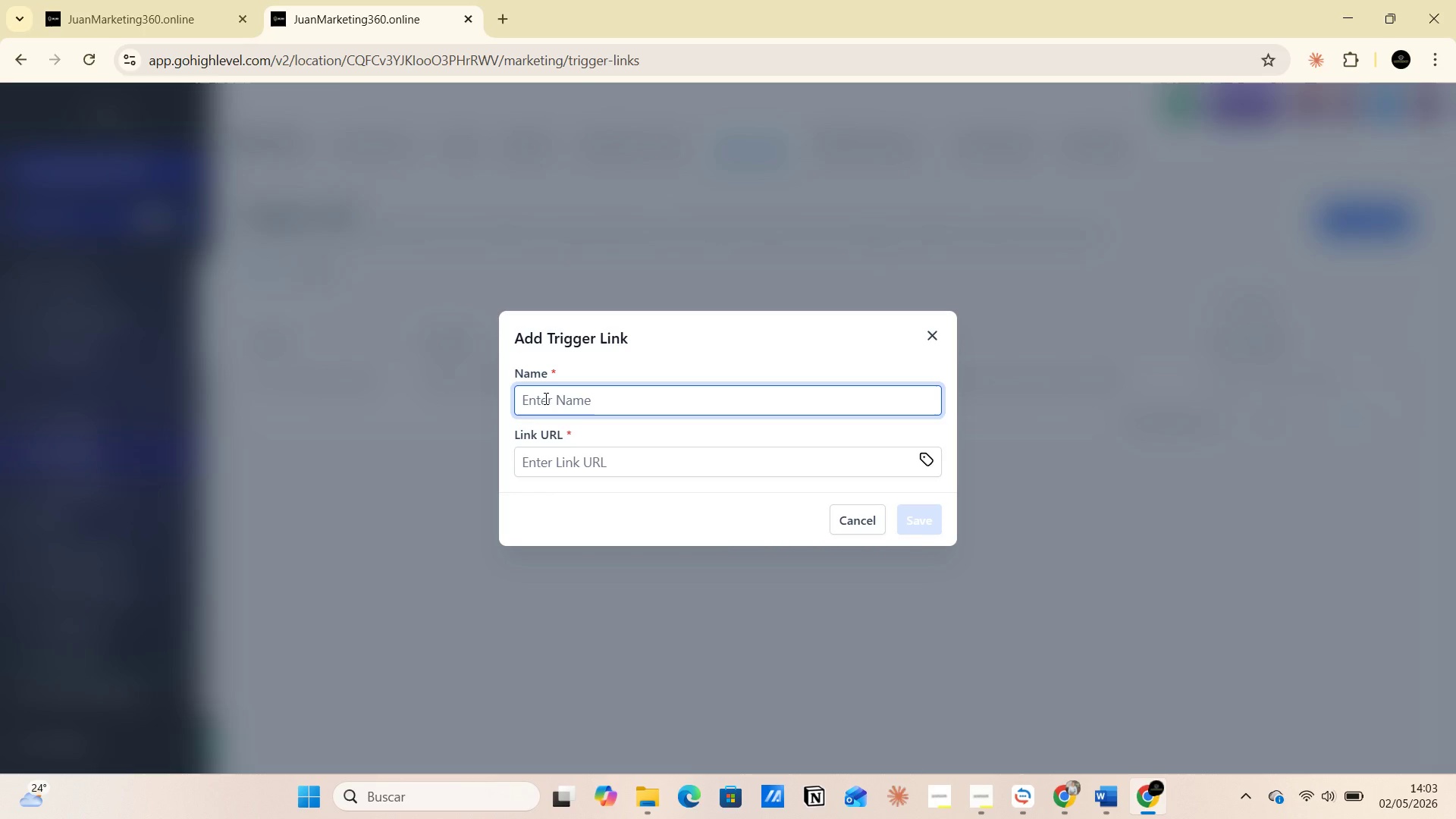 
key(Control+V)
 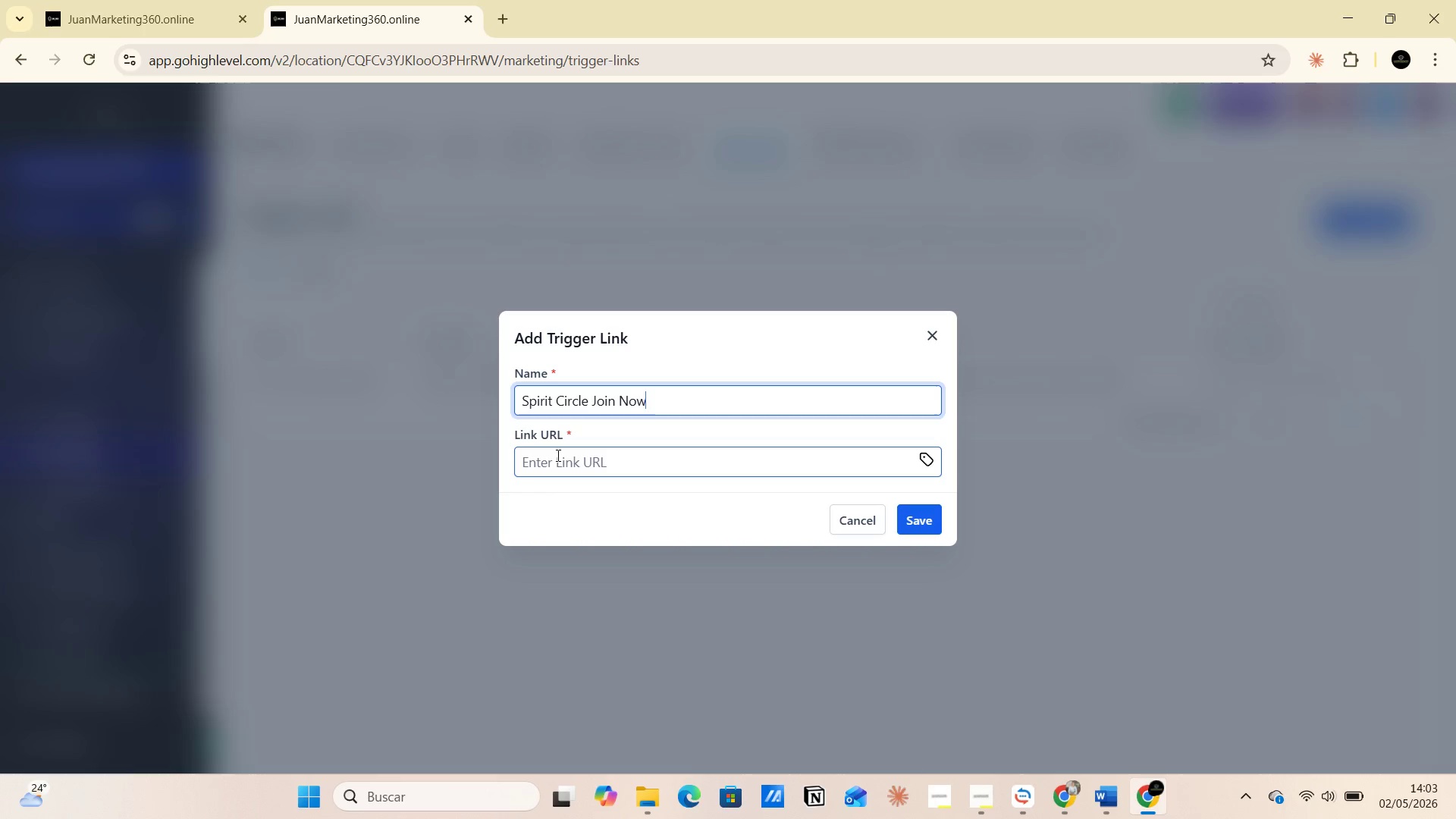 
left_click([554, 457])
 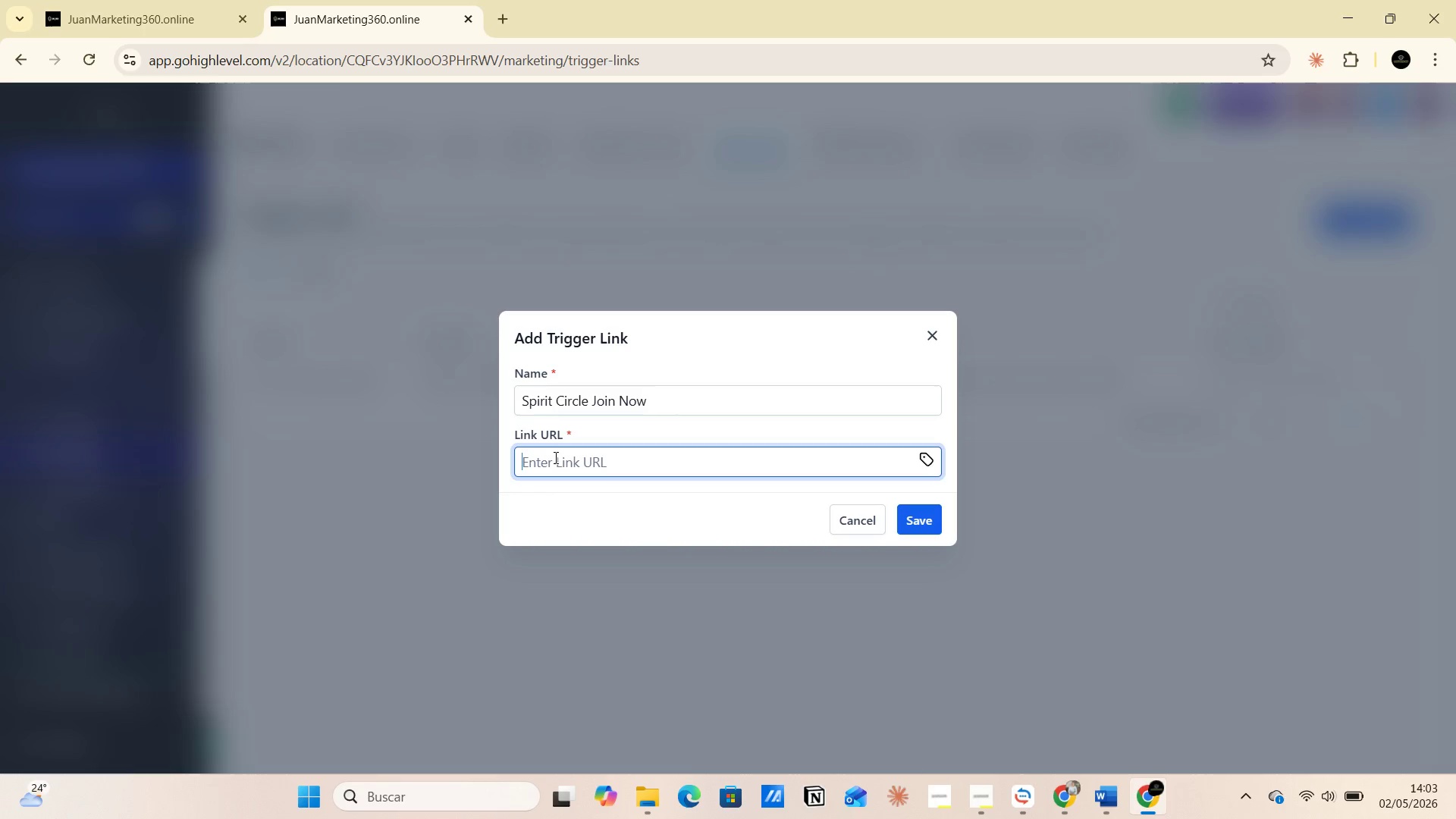 
key(Alt+AltLeft)
 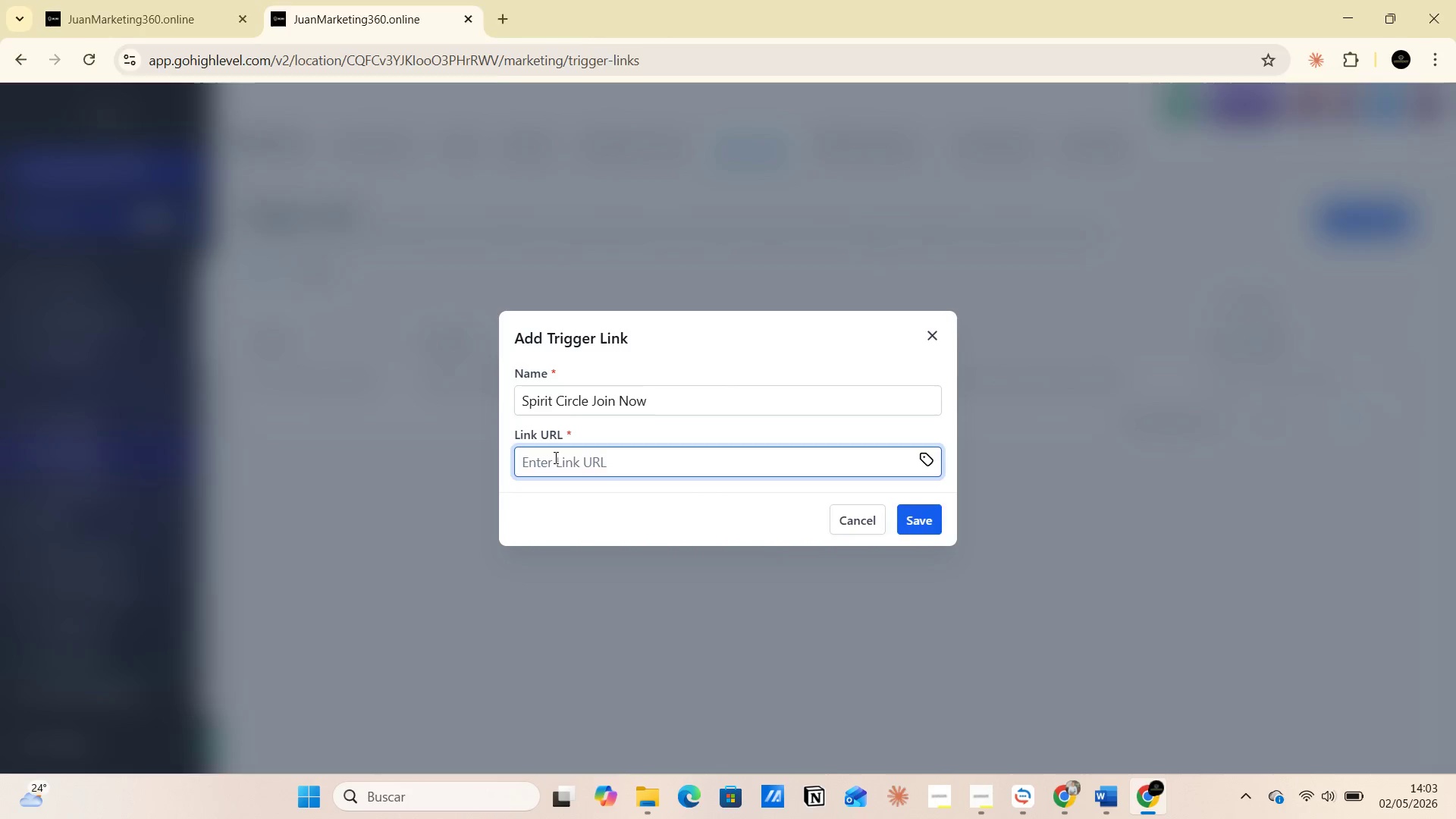 
key(Alt+Tab)
 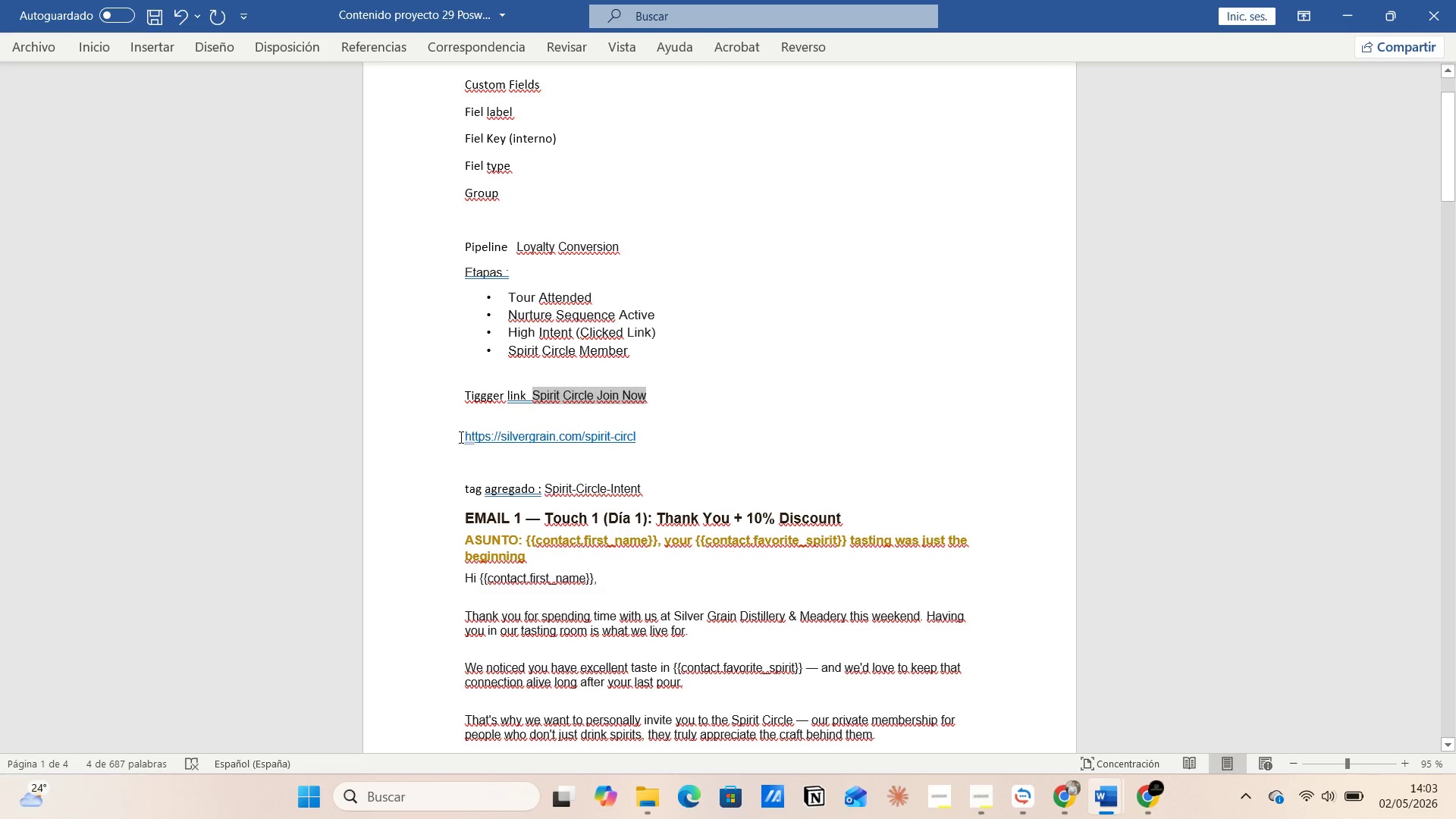 
left_click_drag(start_coordinate=[463, 437], to_coordinate=[654, 435])
 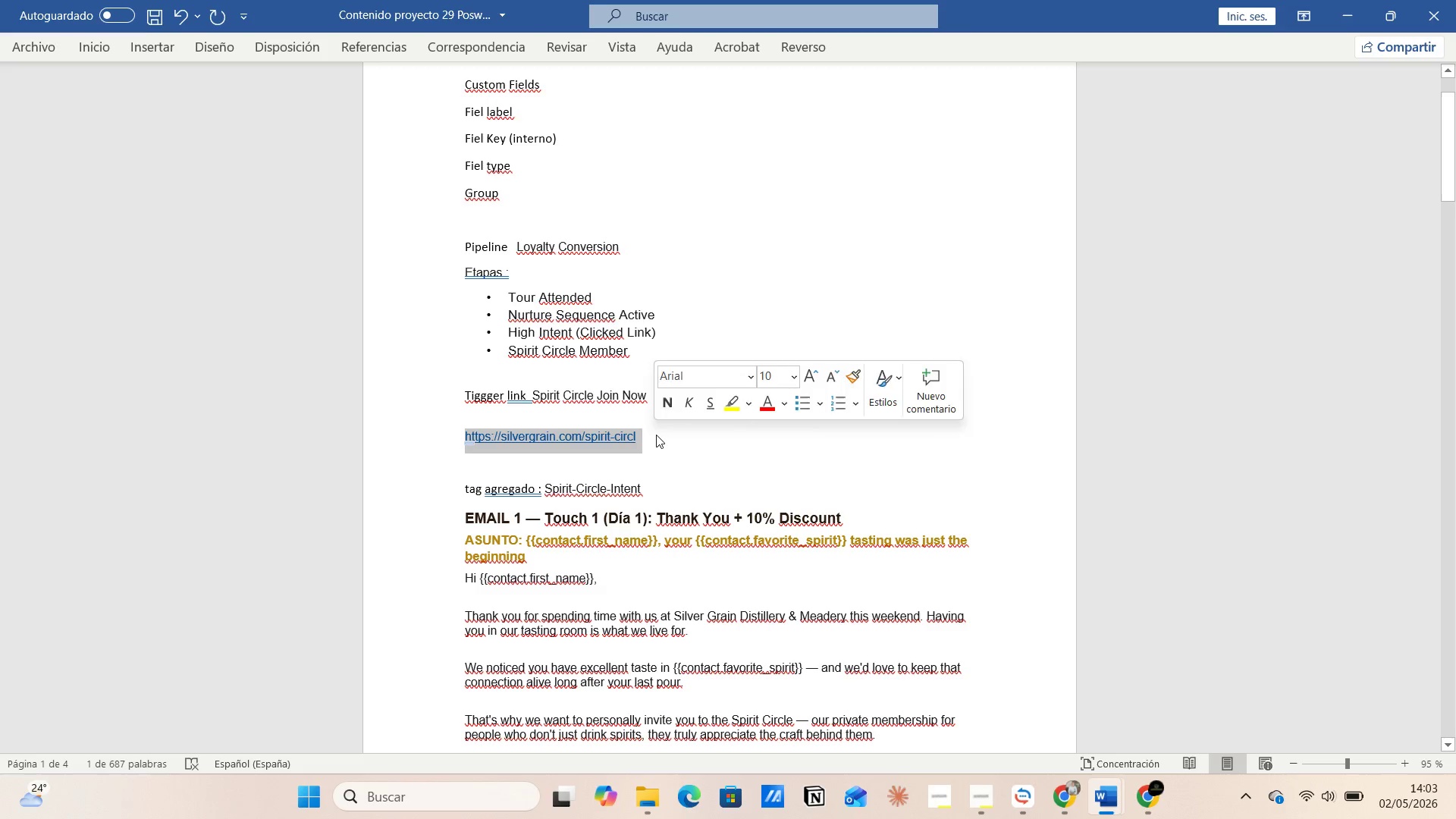 
key(Control+C)
 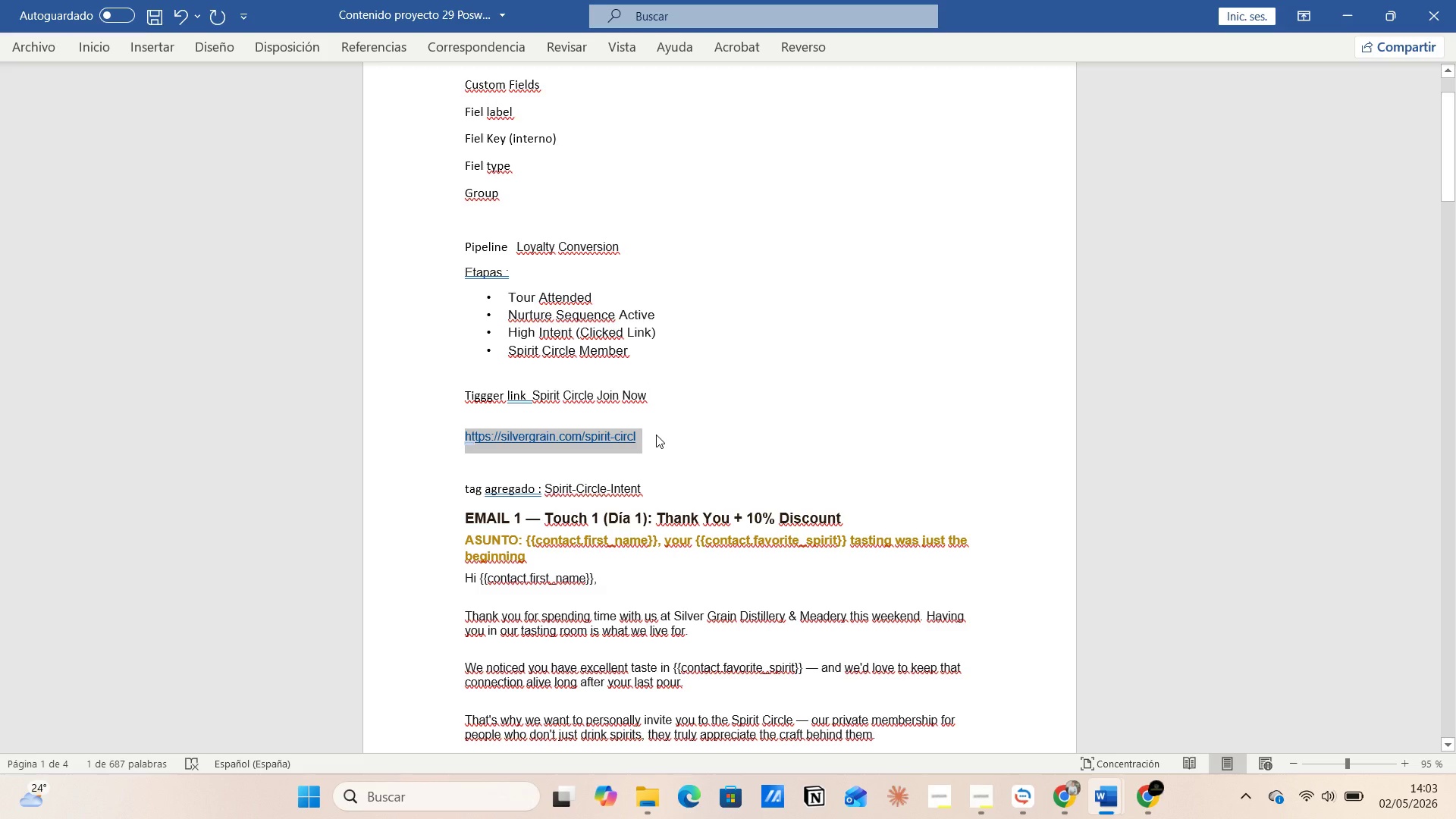 
key(Alt+AltLeft)
 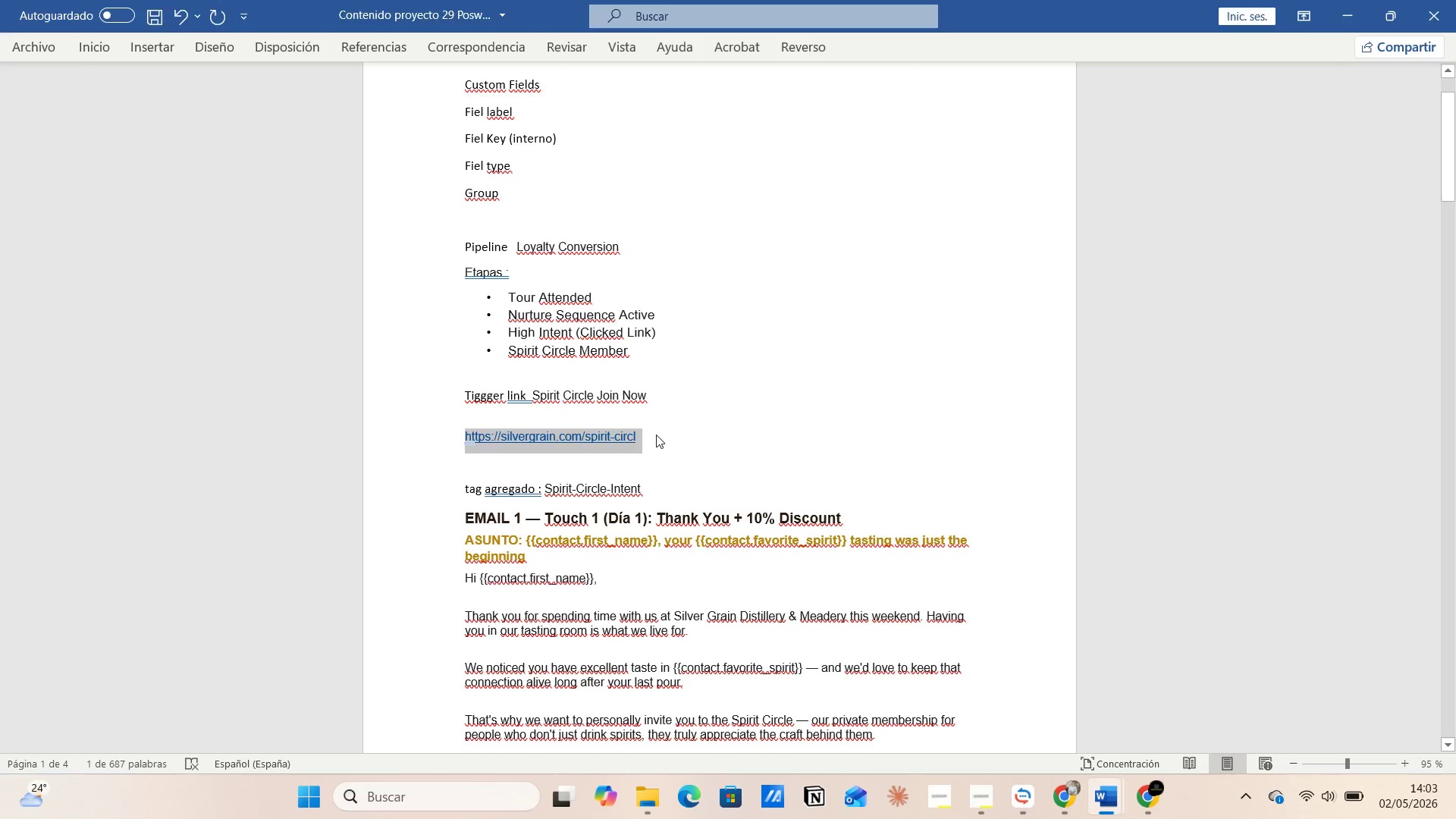 
key(Alt+Tab)
 